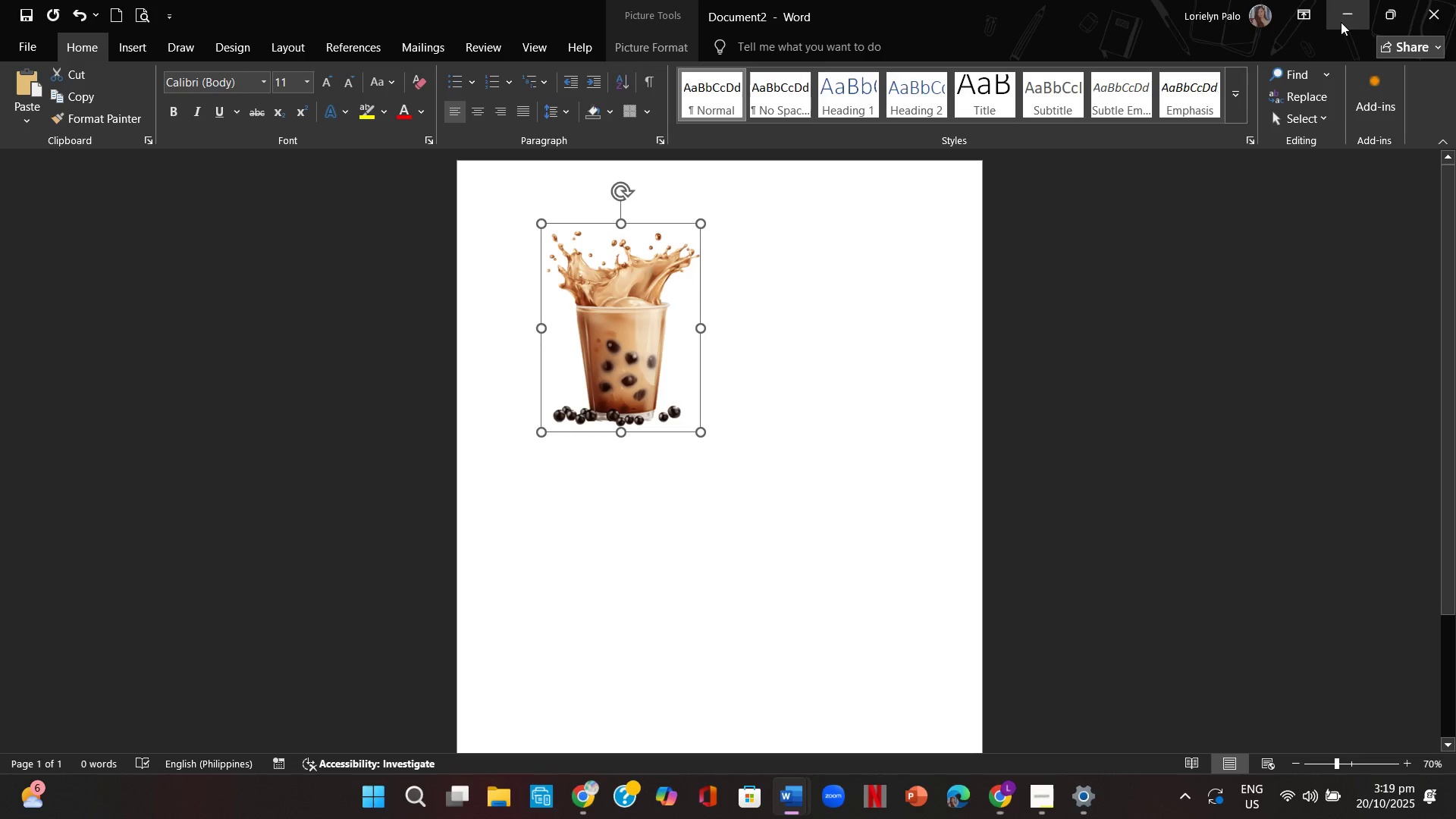 
left_click([1341, 22])
 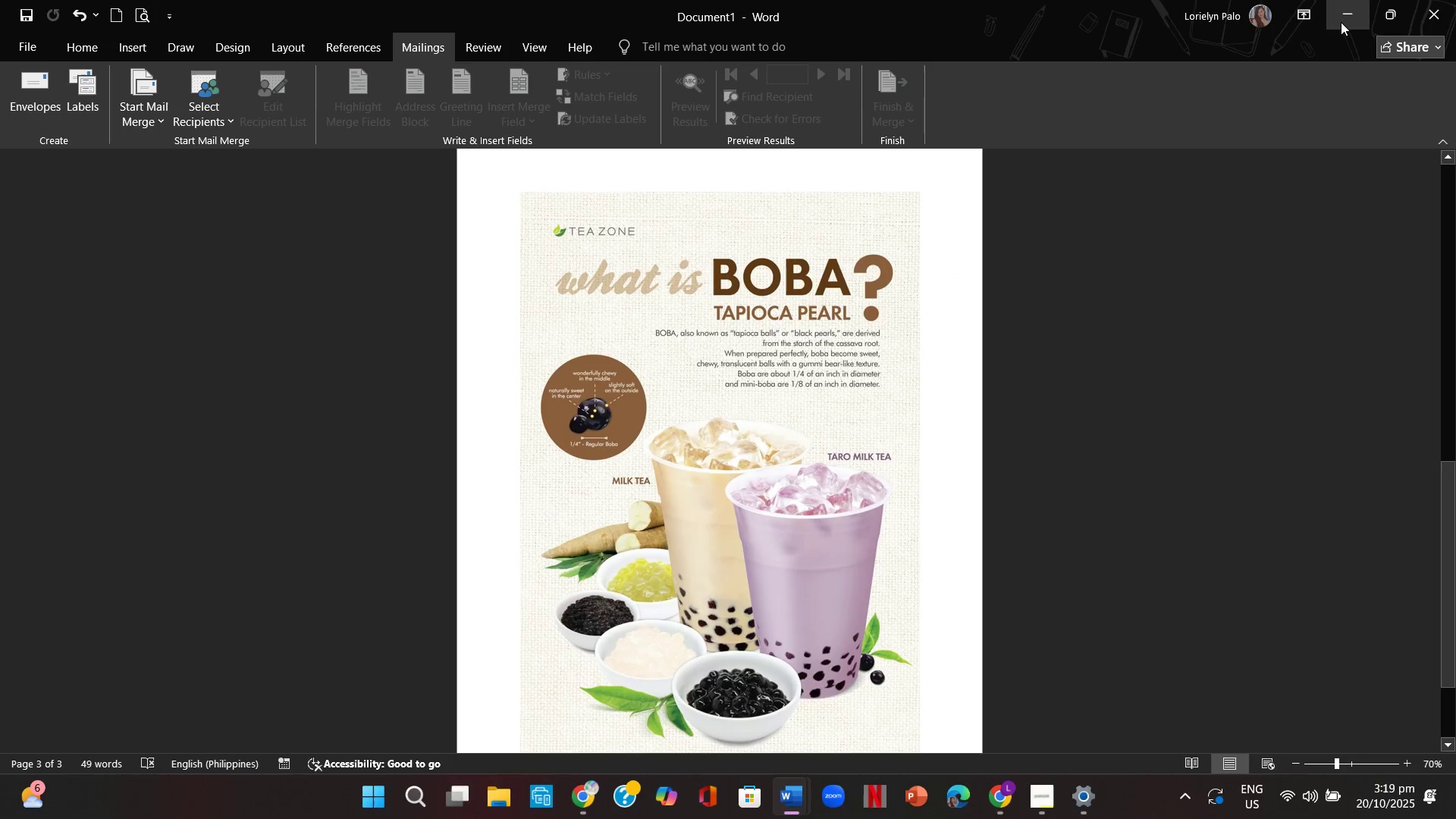 
left_click([1341, 22])
 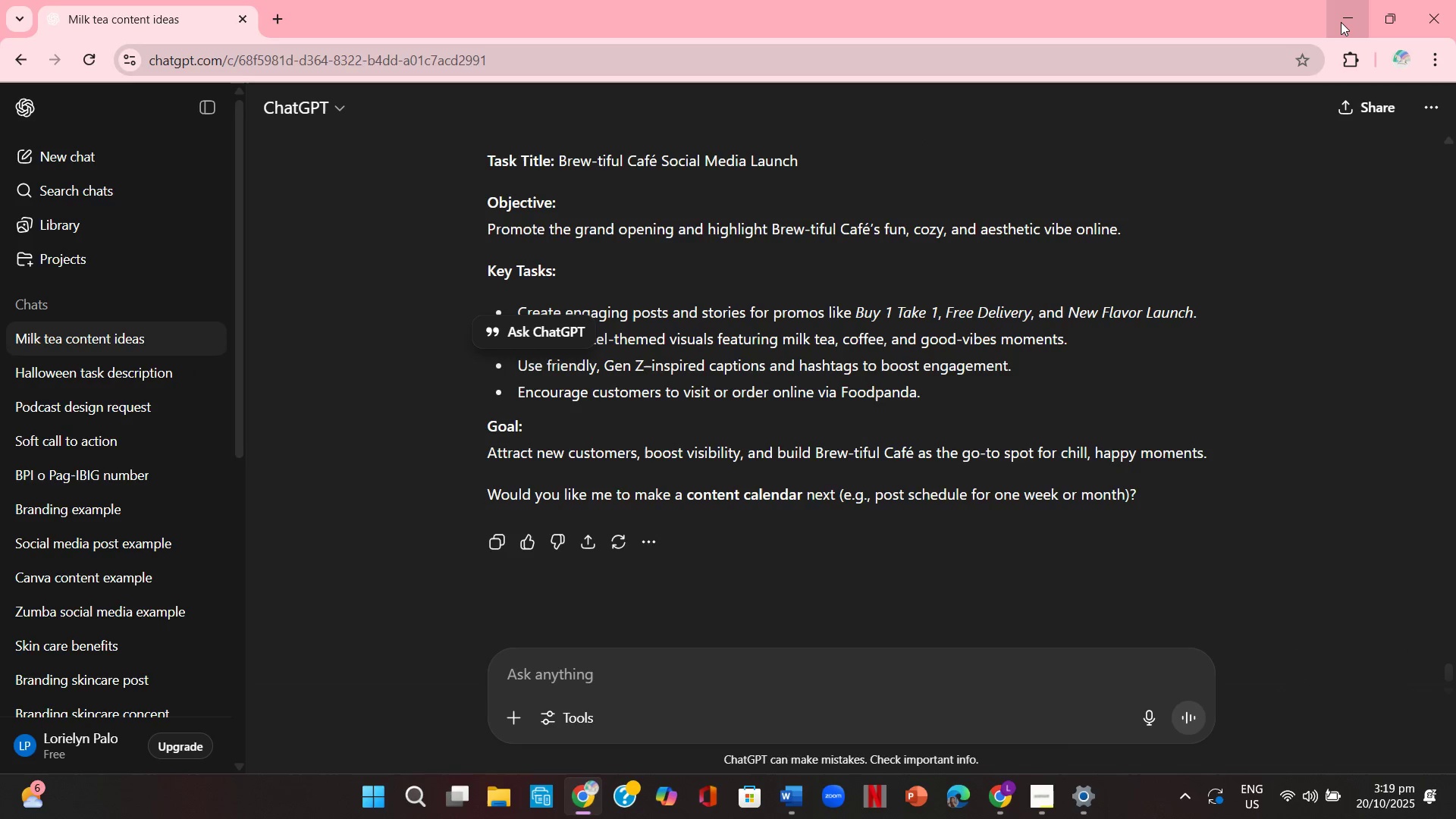 
left_click([1341, 22])
 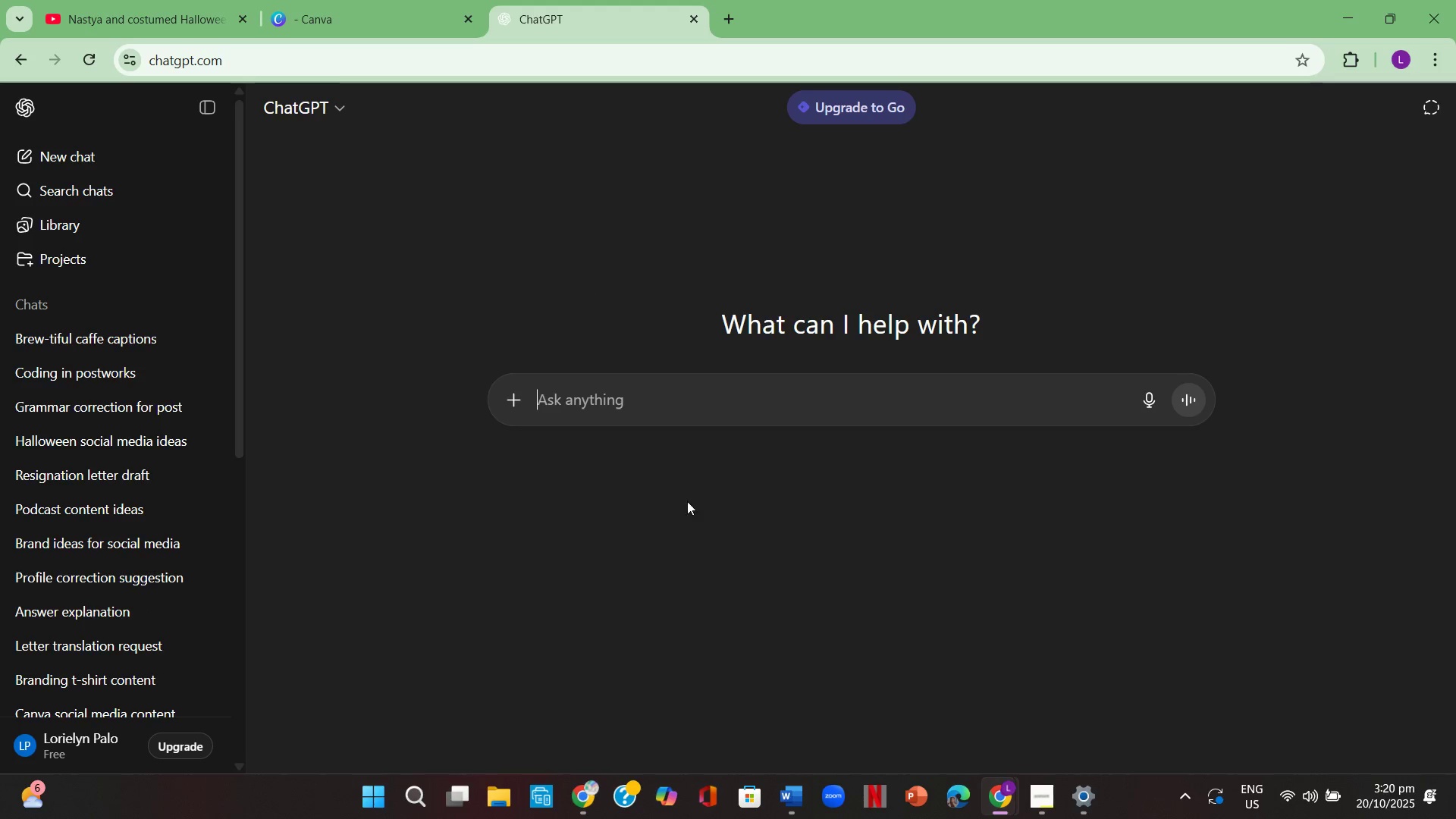 
wait(5.61)
 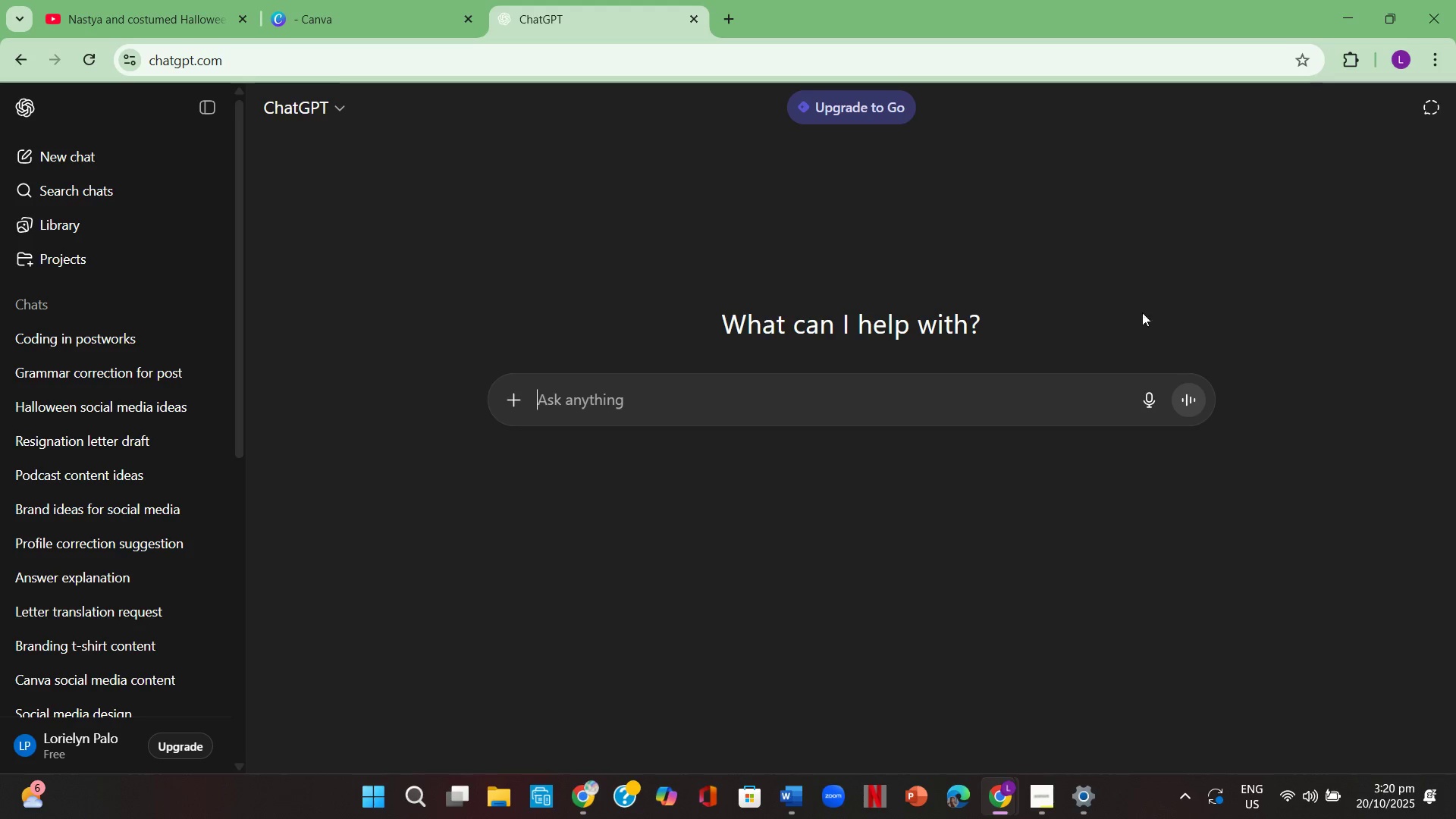 
left_click([1451, 0])
 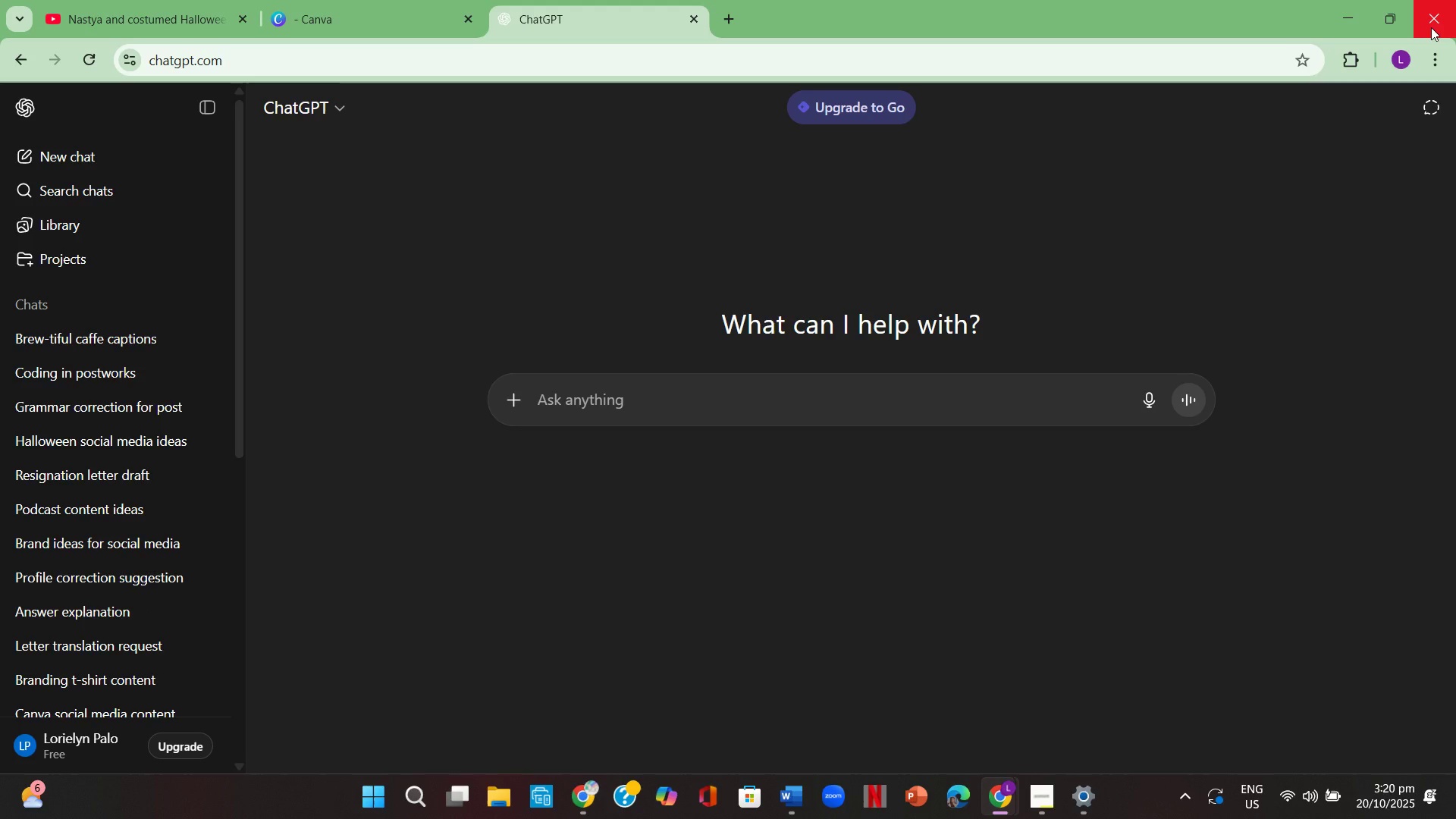 
left_click([1431, 27])
 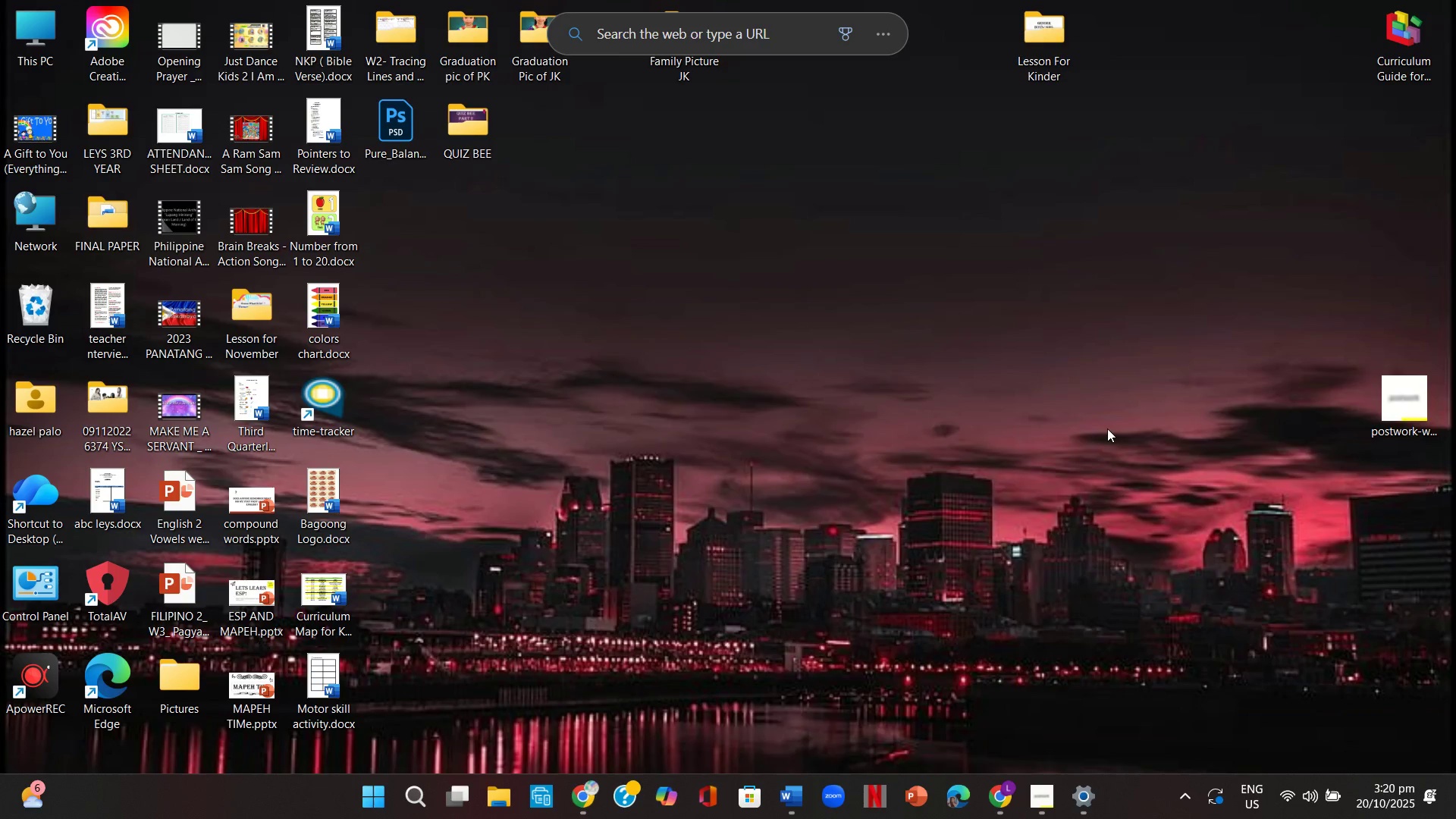 
right_click([1107, 428])
 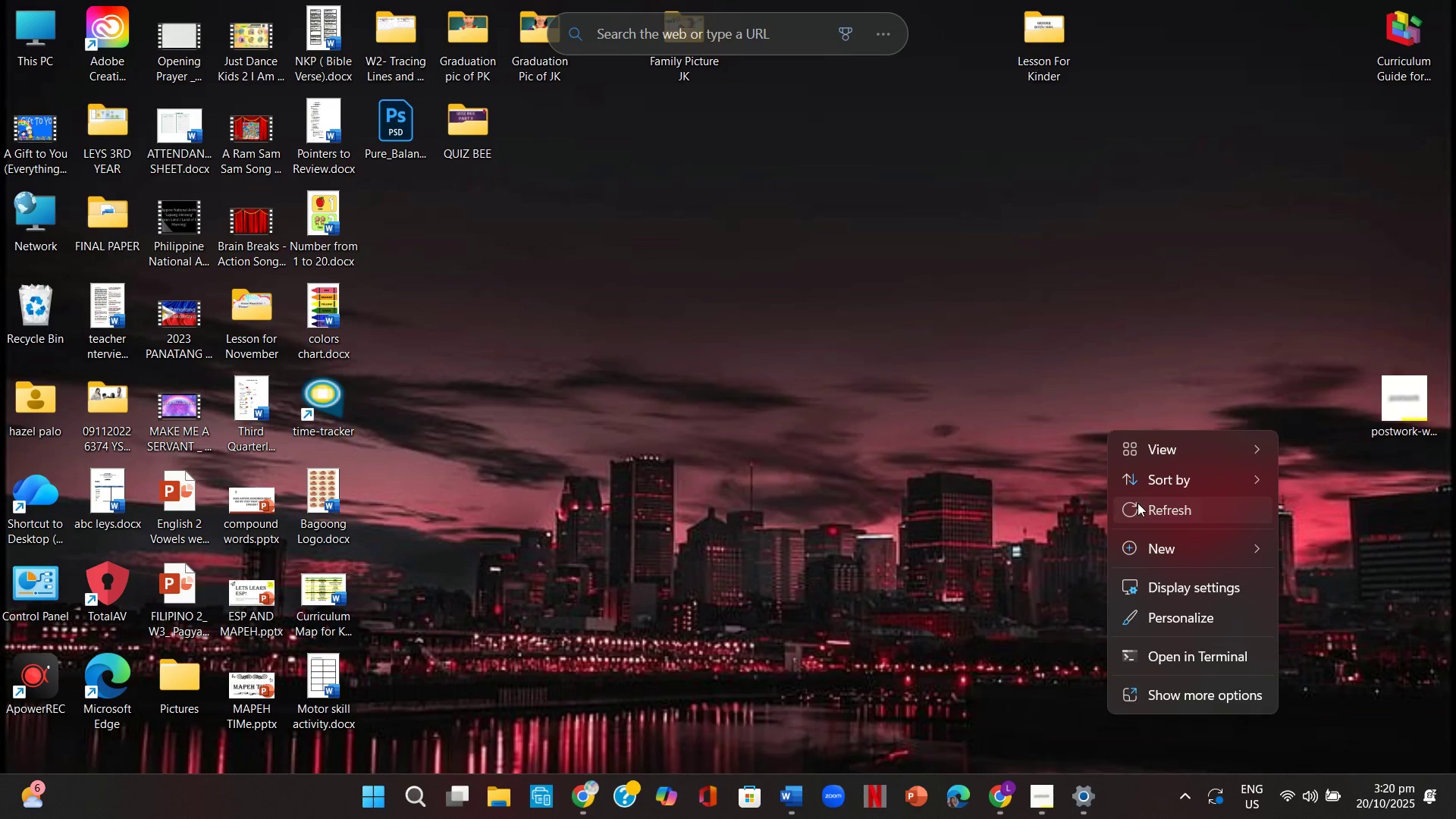 
right_click([1071, 391])
 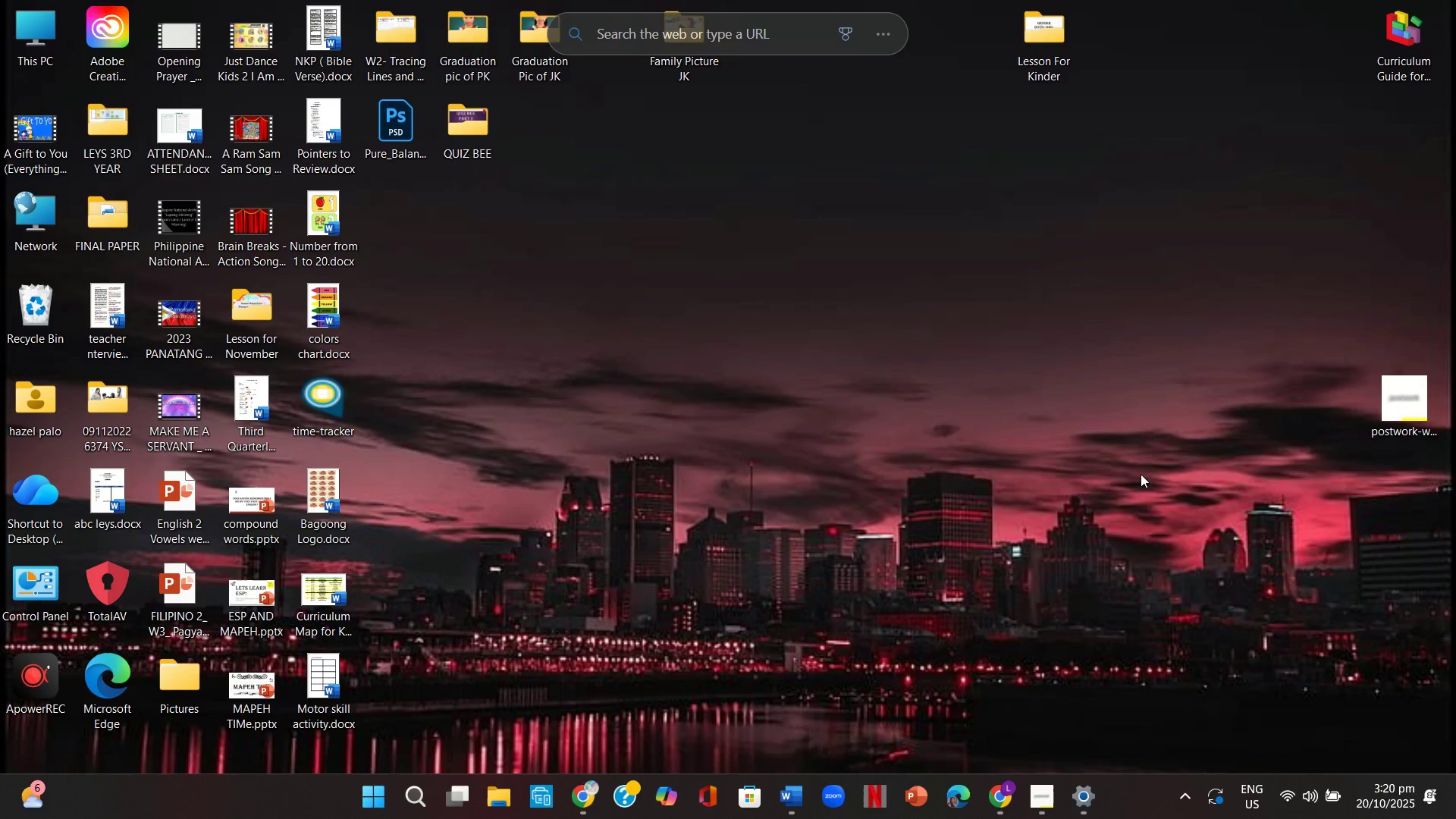 
right_click([1072, 355])
 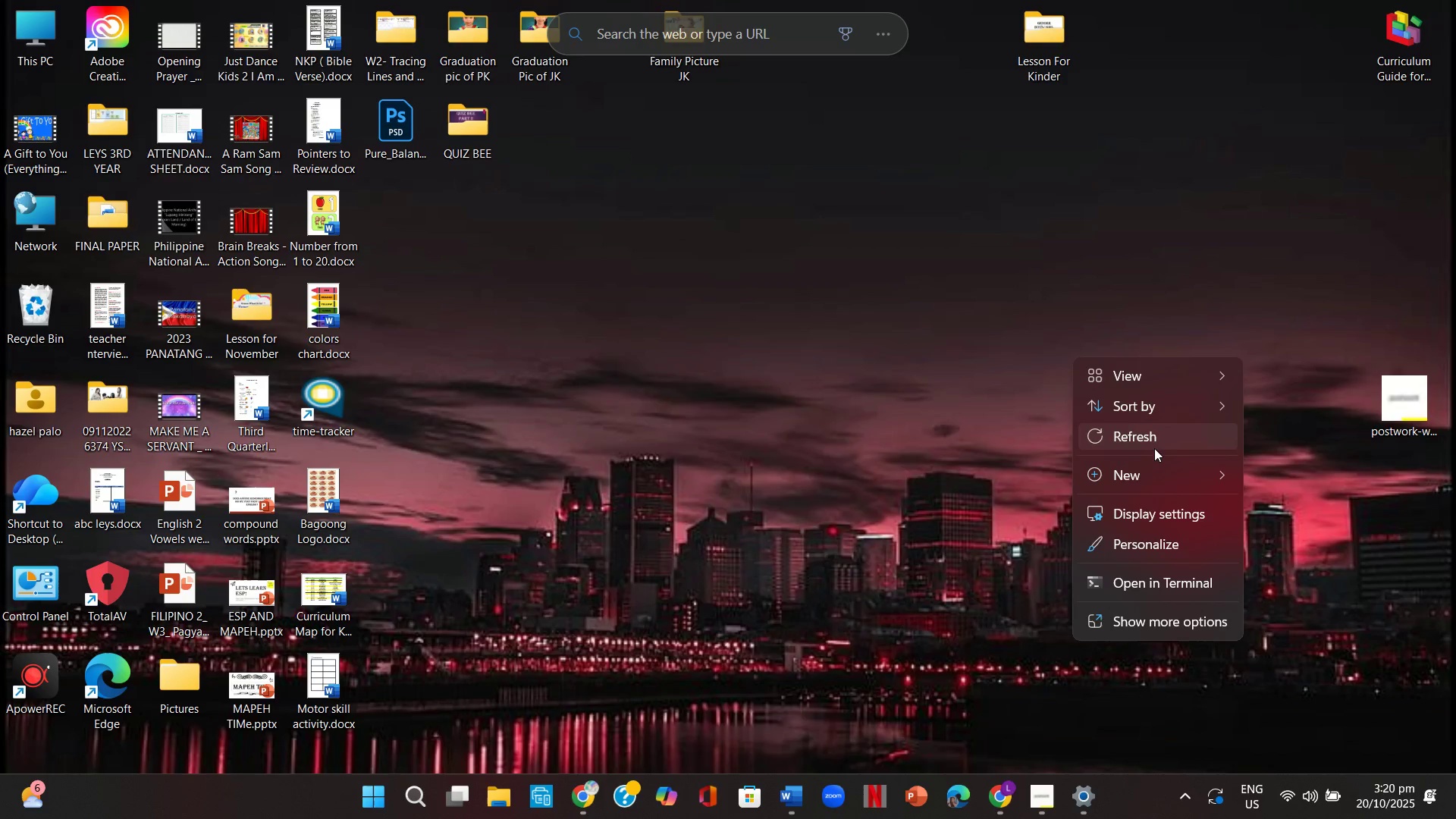 
left_click([1156, 438])
 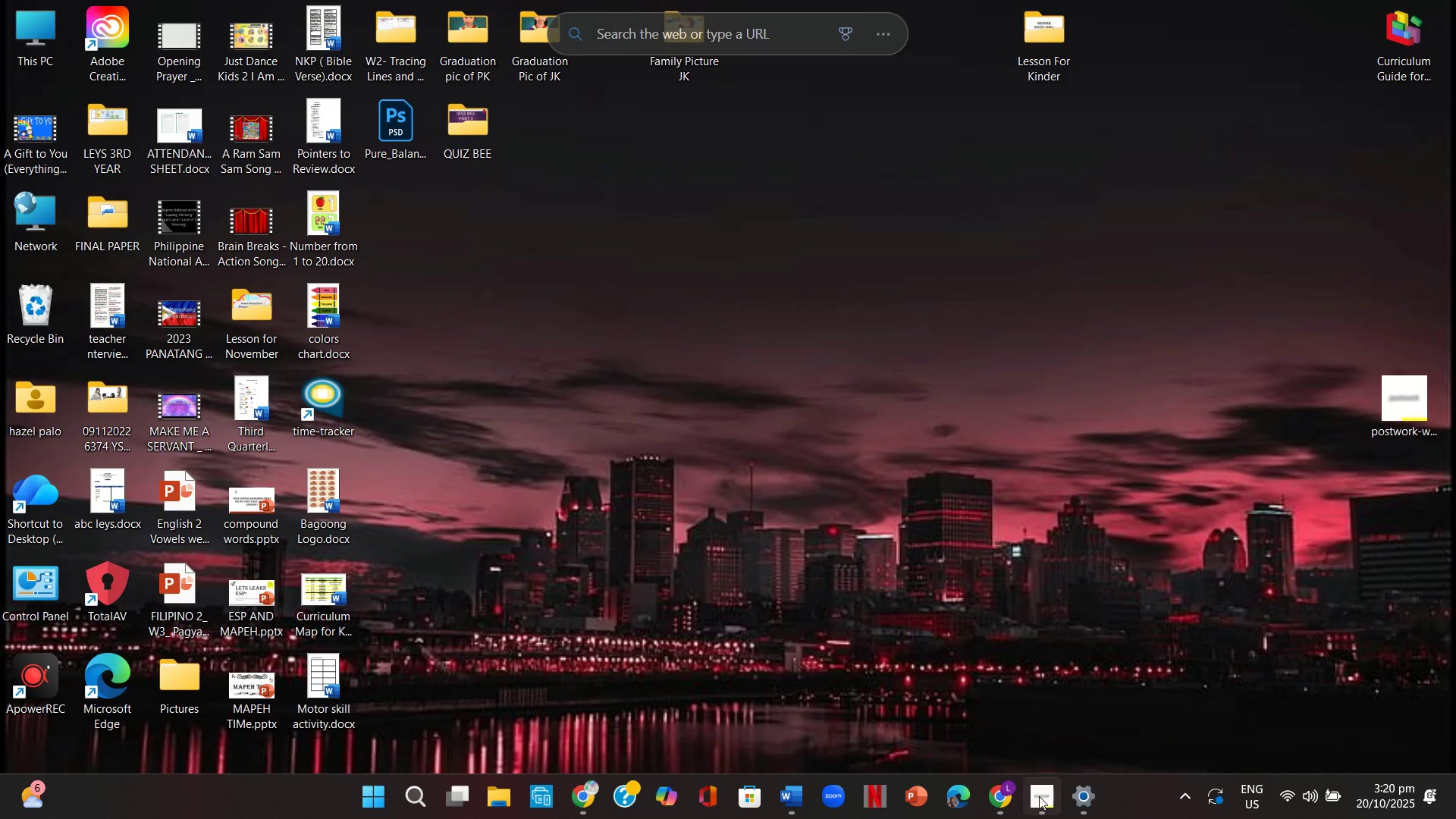 
left_click([1038, 796])
 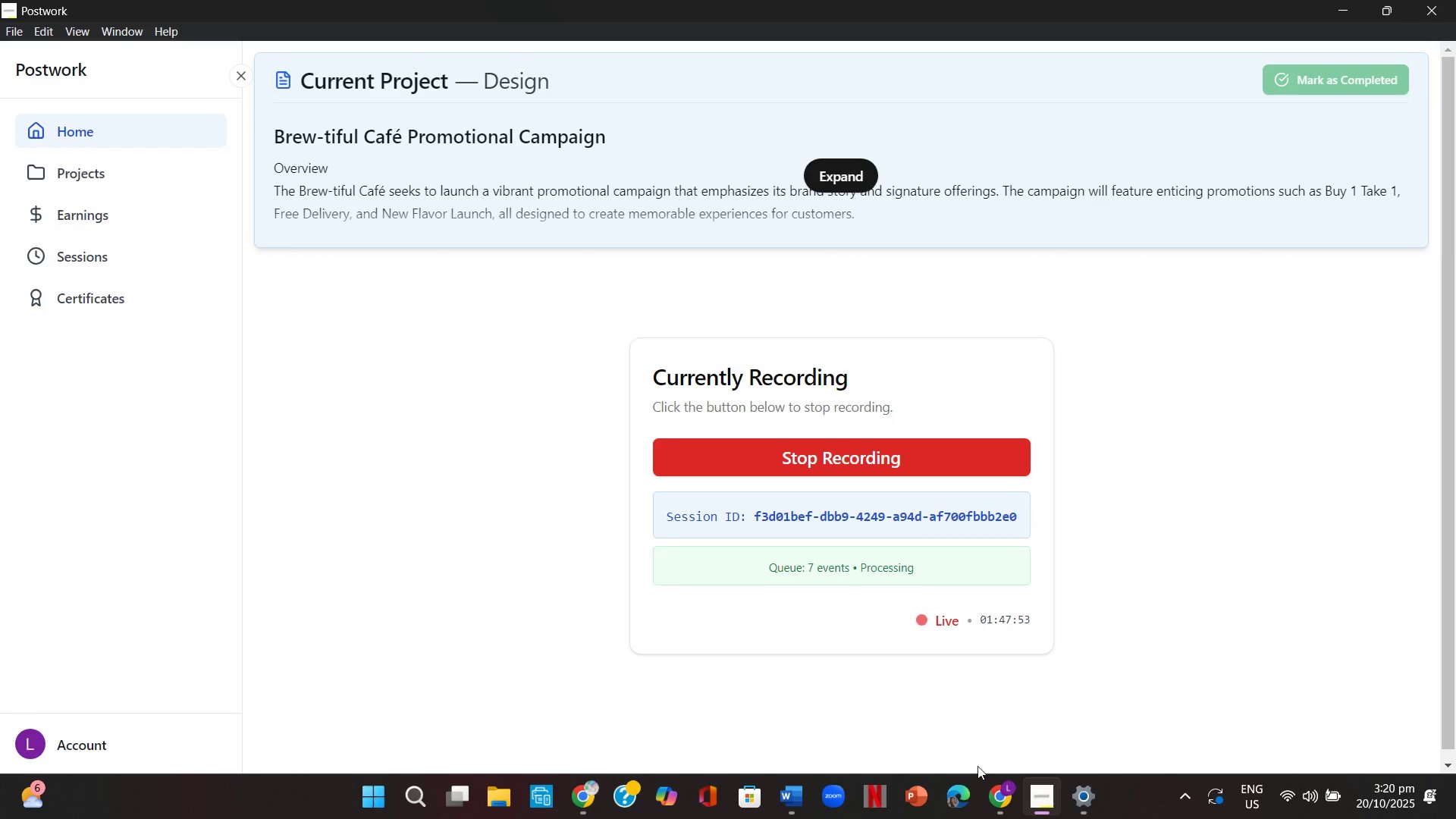 
left_click([998, 800])
 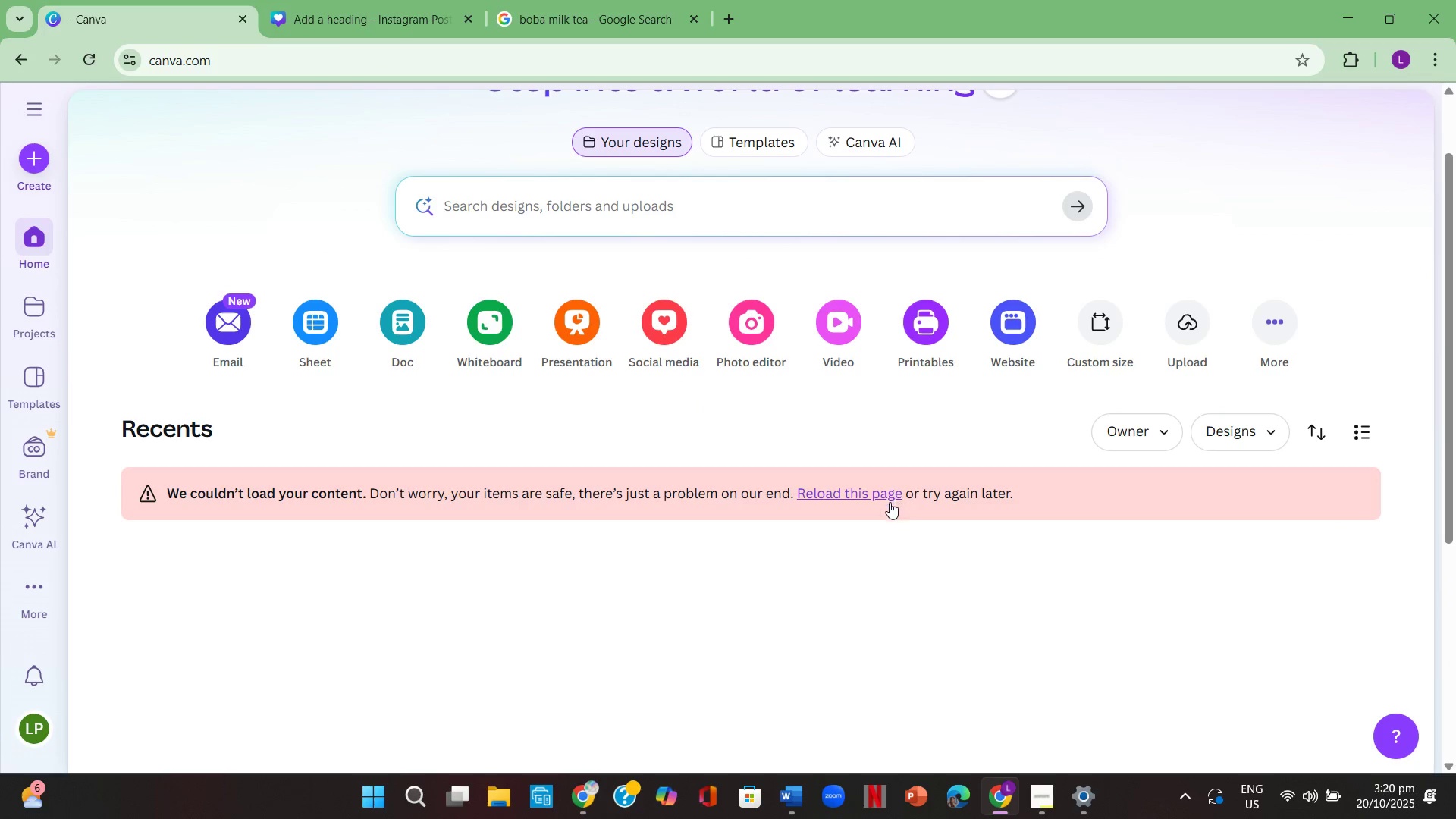 
left_click([880, 496])
 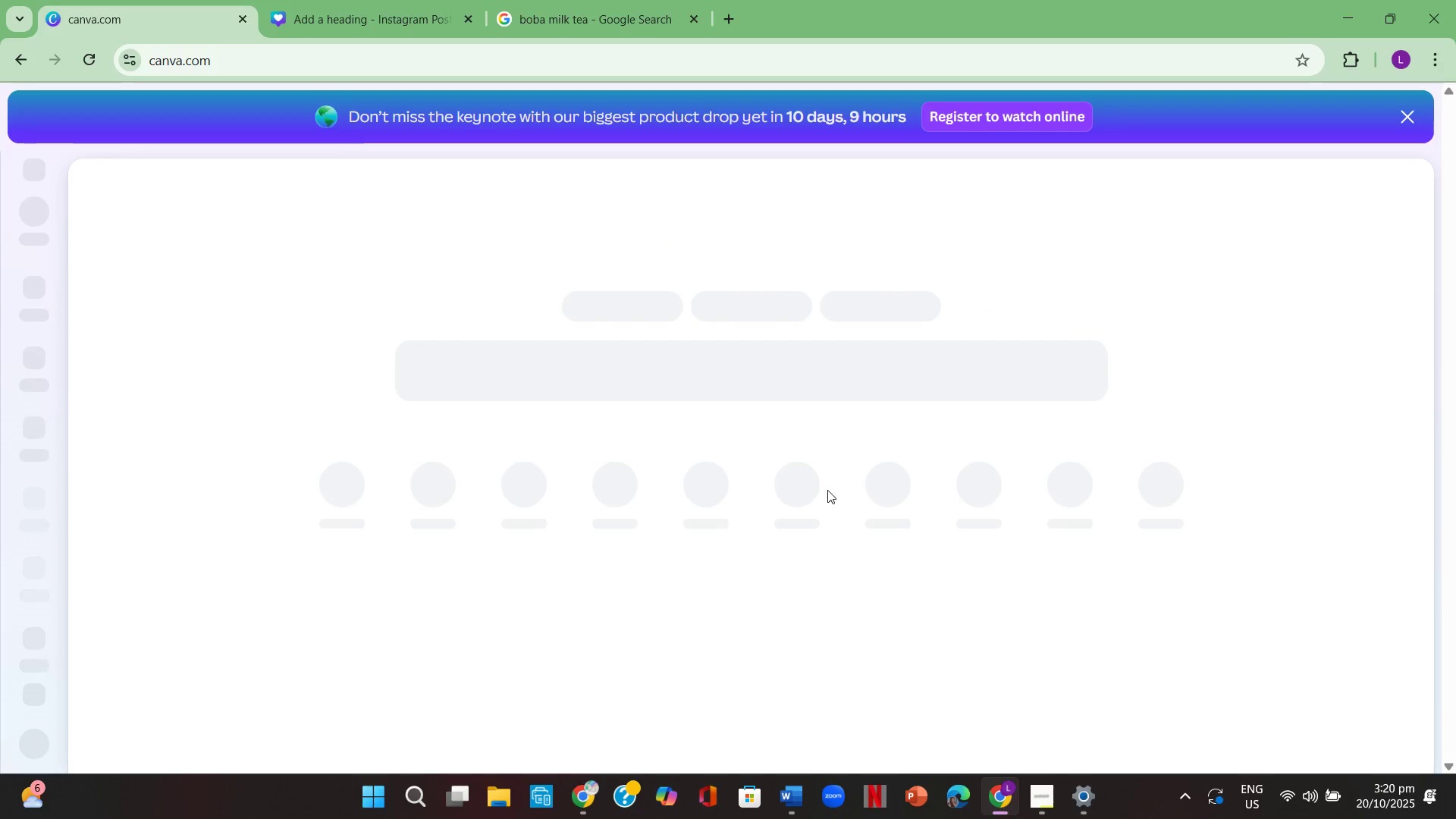 
wait(5.58)
 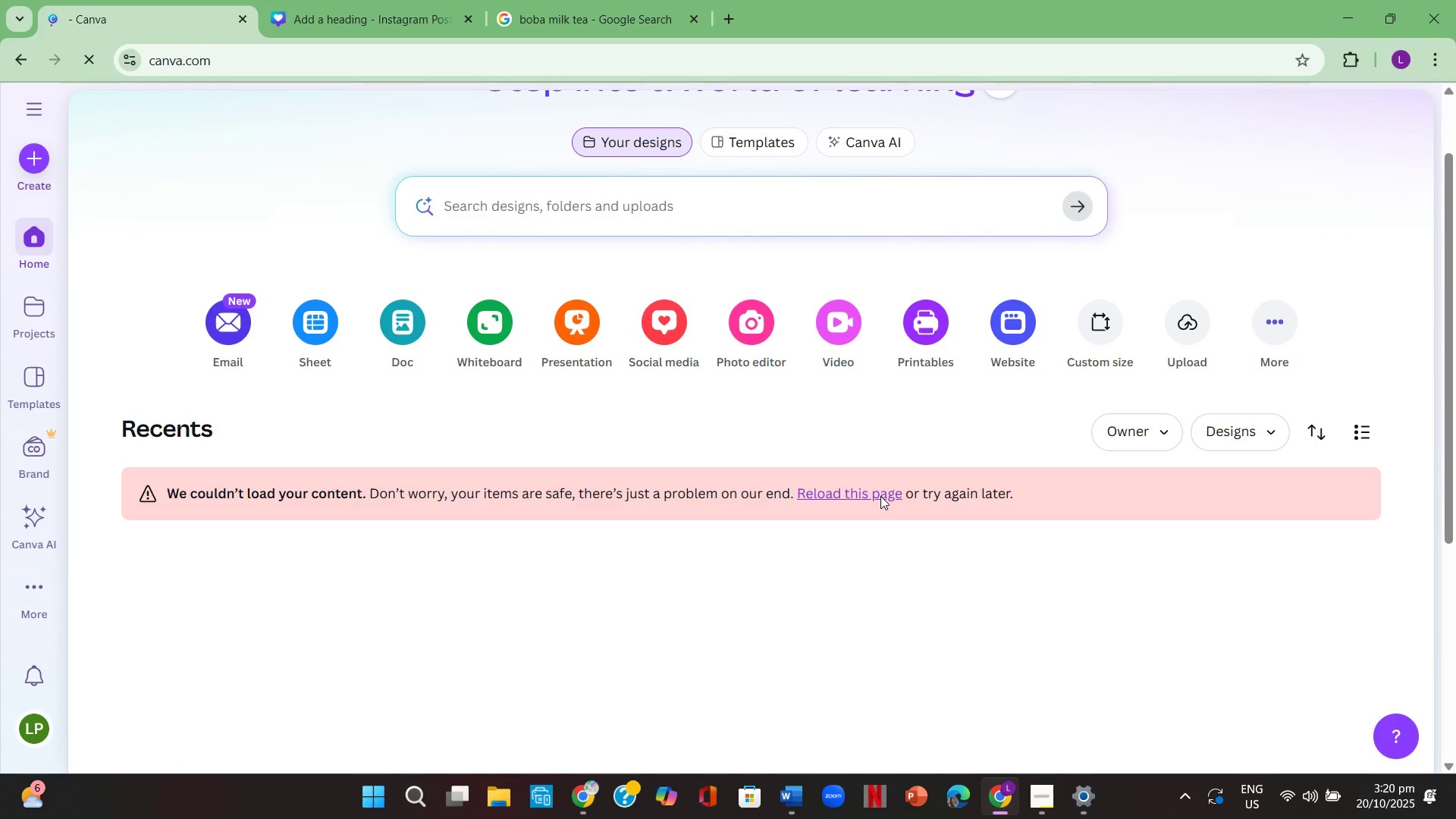 
scroll: coordinate [827, 489], scroll_direction: down, amount: 2.0
 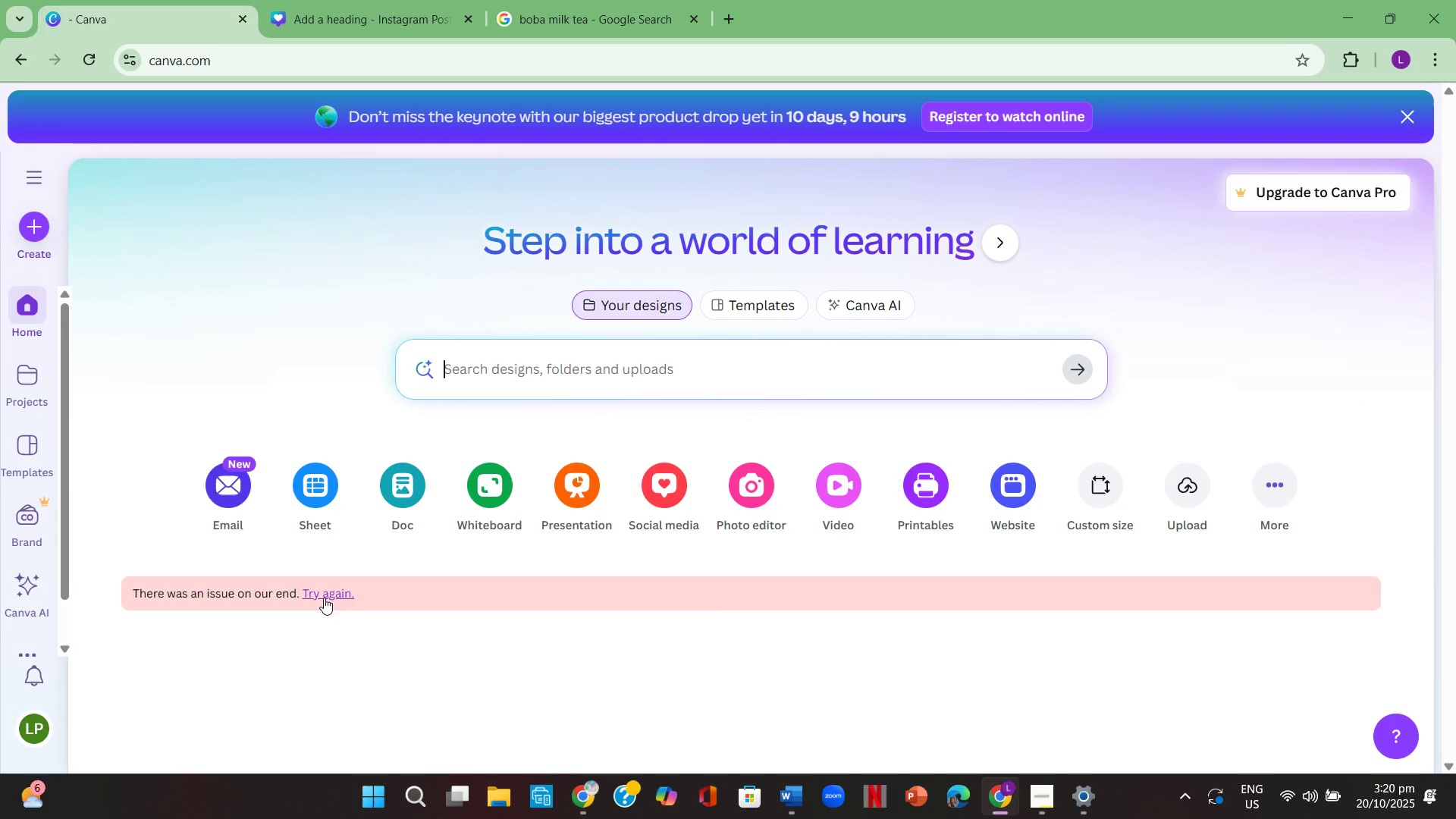 
left_click([325, 596])
 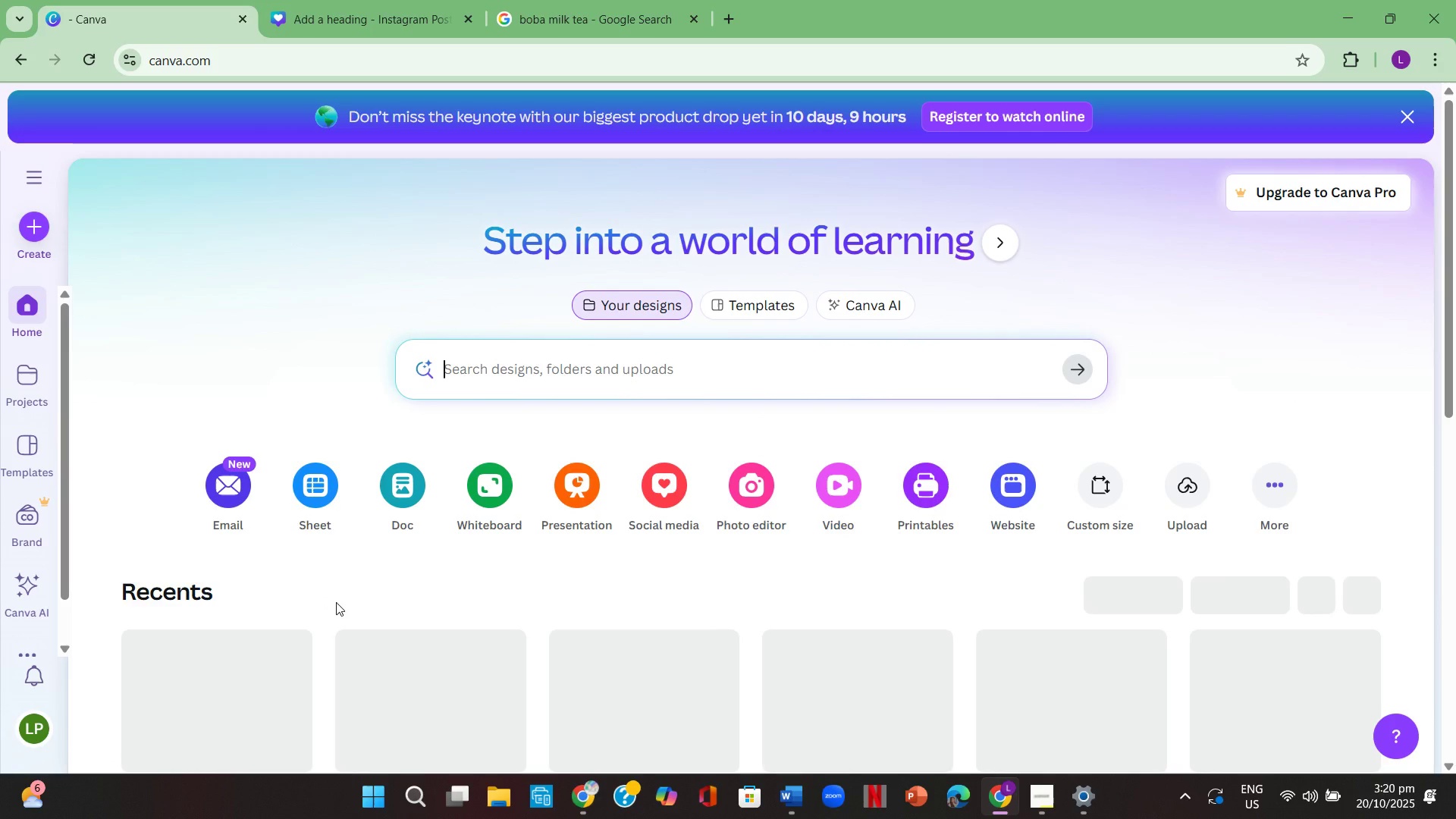 
scroll: coordinate [362, 620], scroll_direction: down, amount: 1.0
 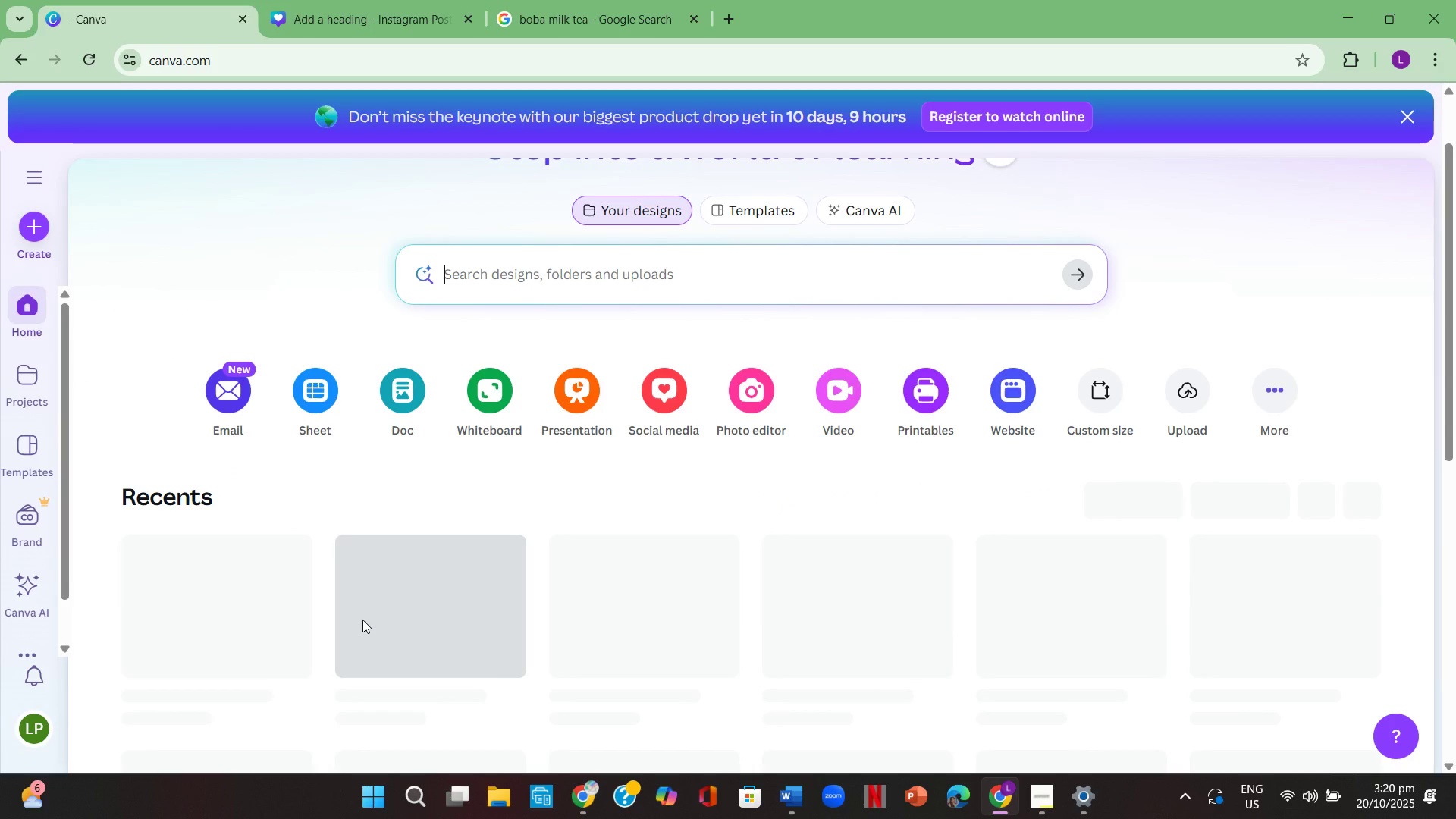 
mouse_move([1277, 797])
 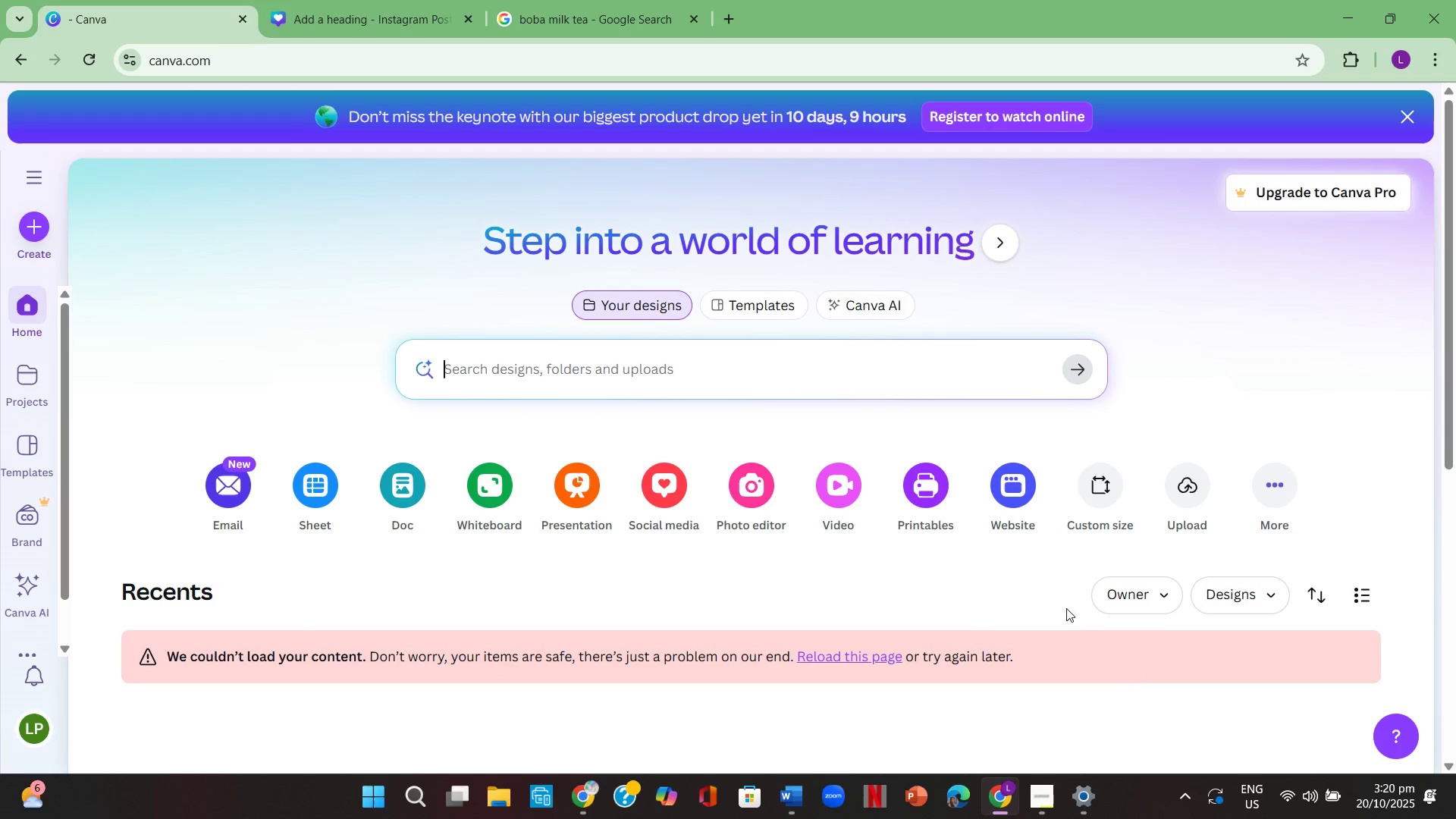 
scroll: coordinate [1066, 608], scroll_direction: down, amount: 1.0
 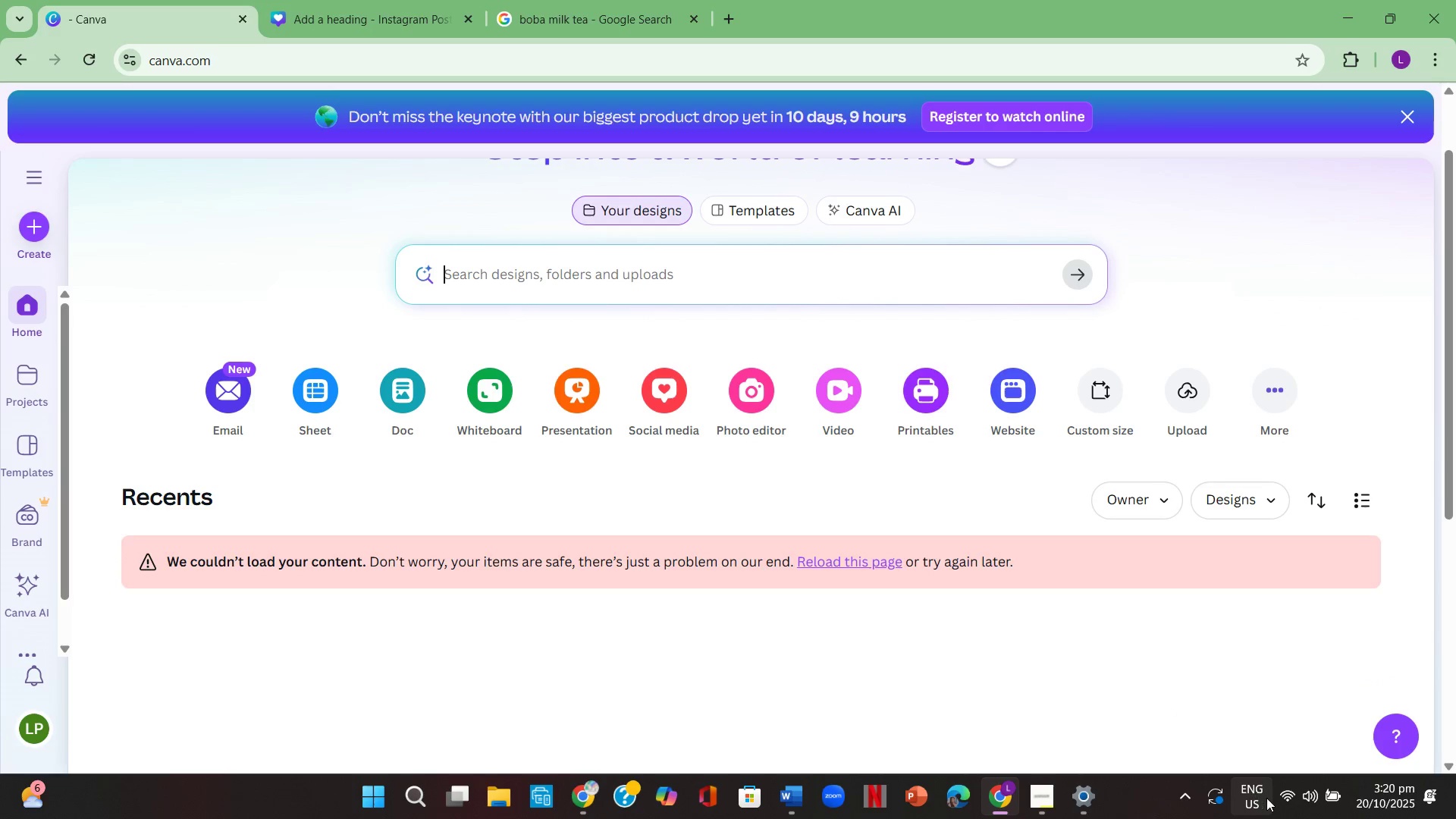 
left_click([1282, 798])
 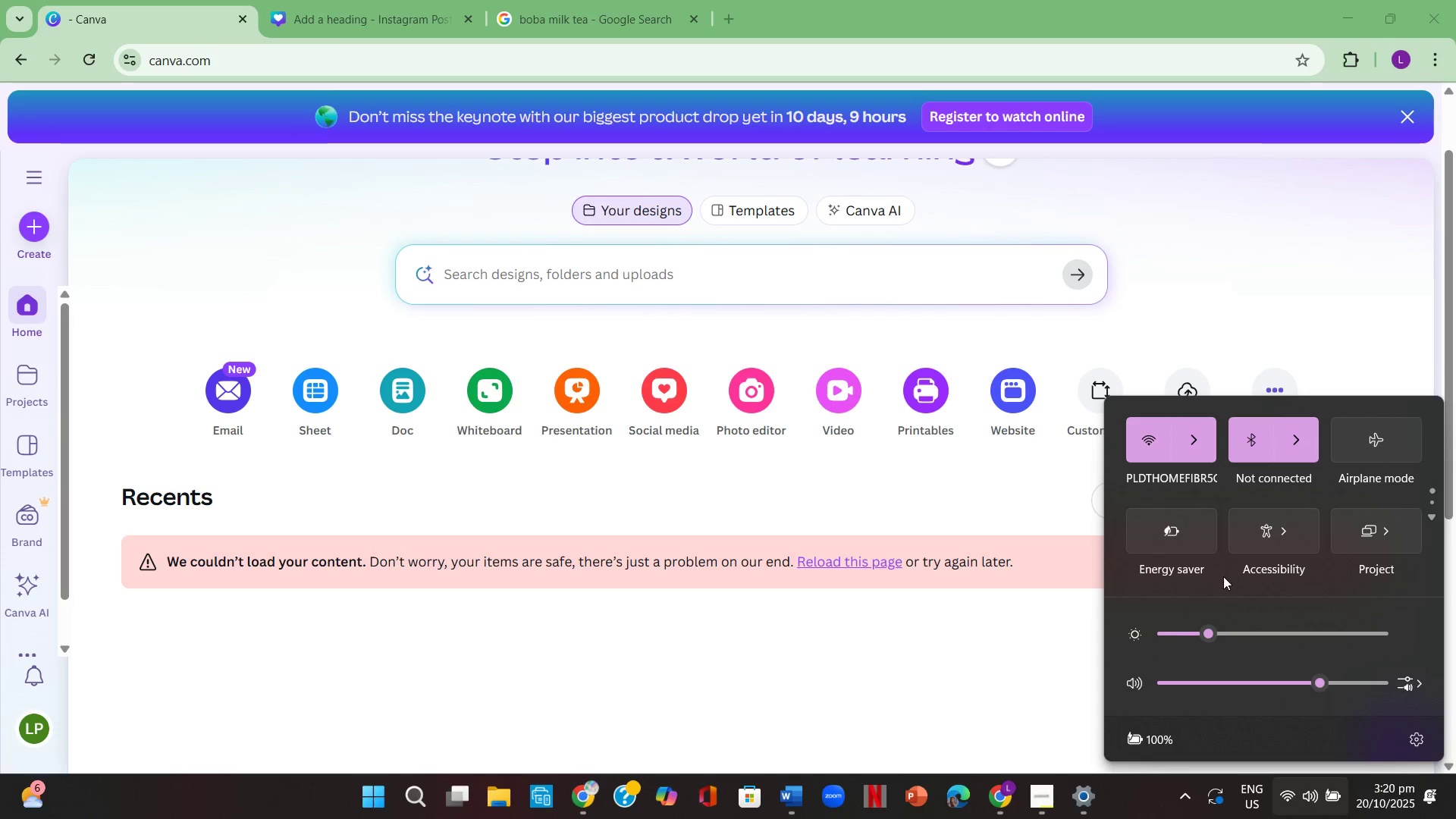 
wait(6.67)
 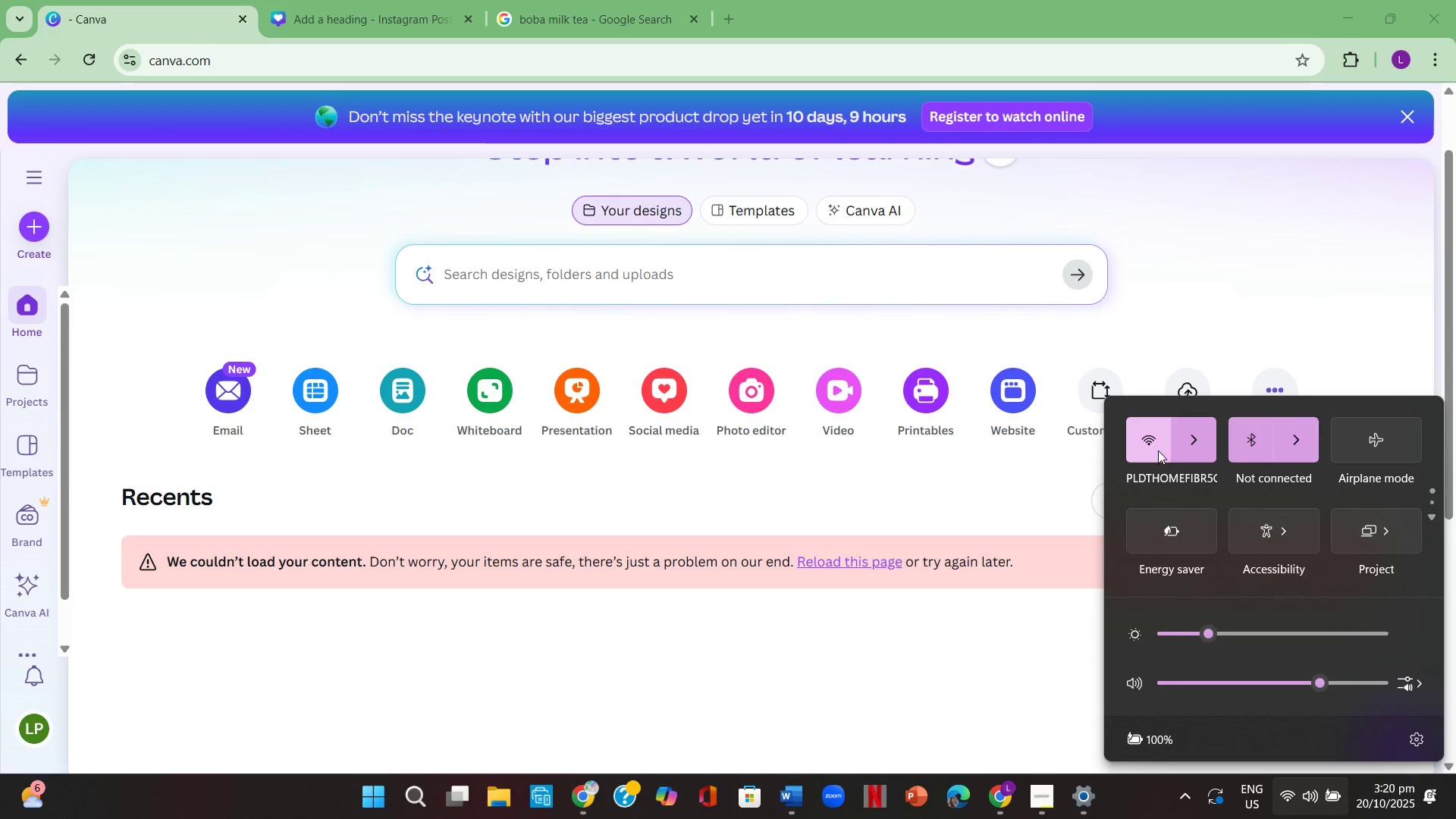 
left_click([1187, 450])
 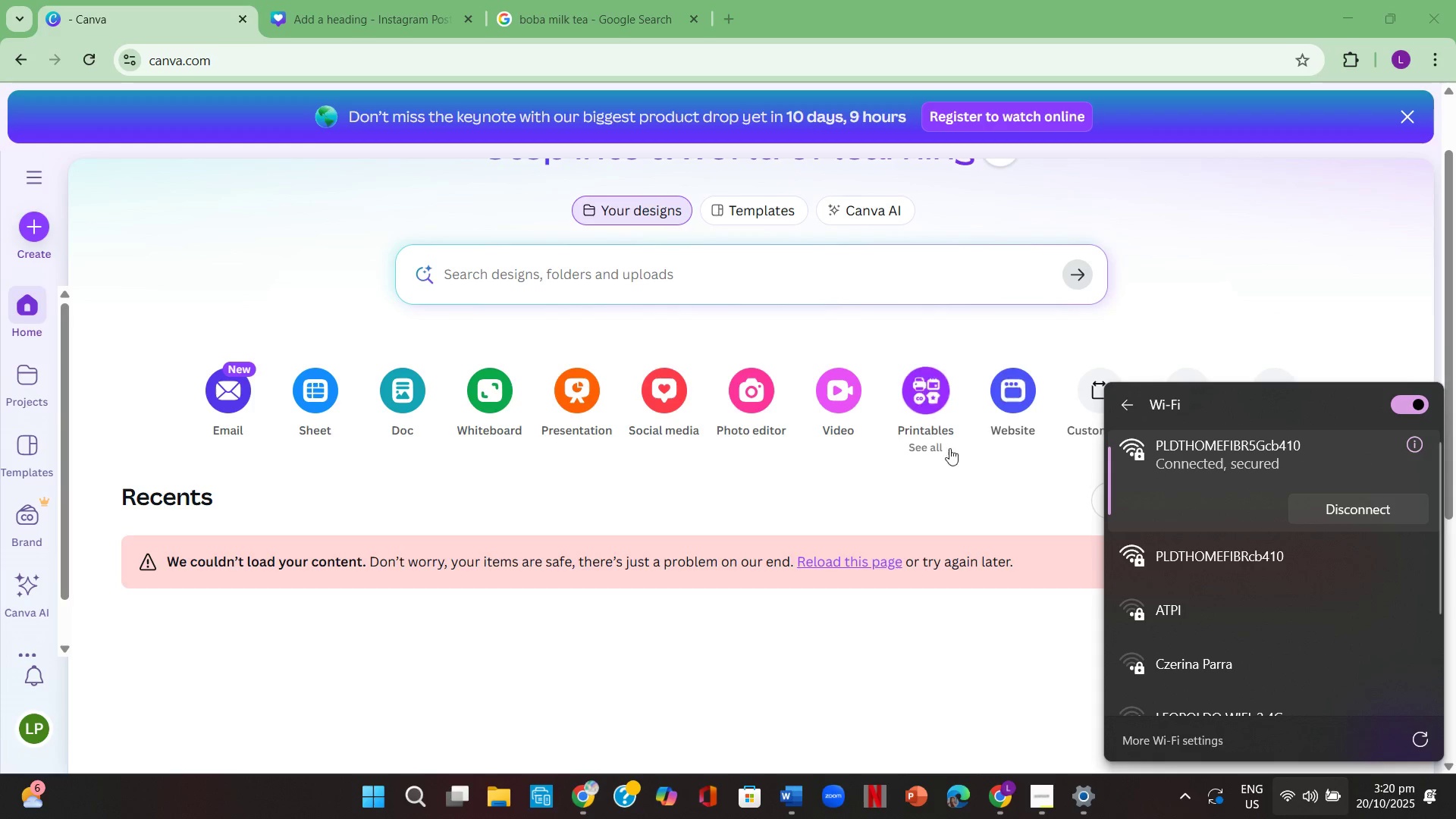 
left_click([1259, 353])
 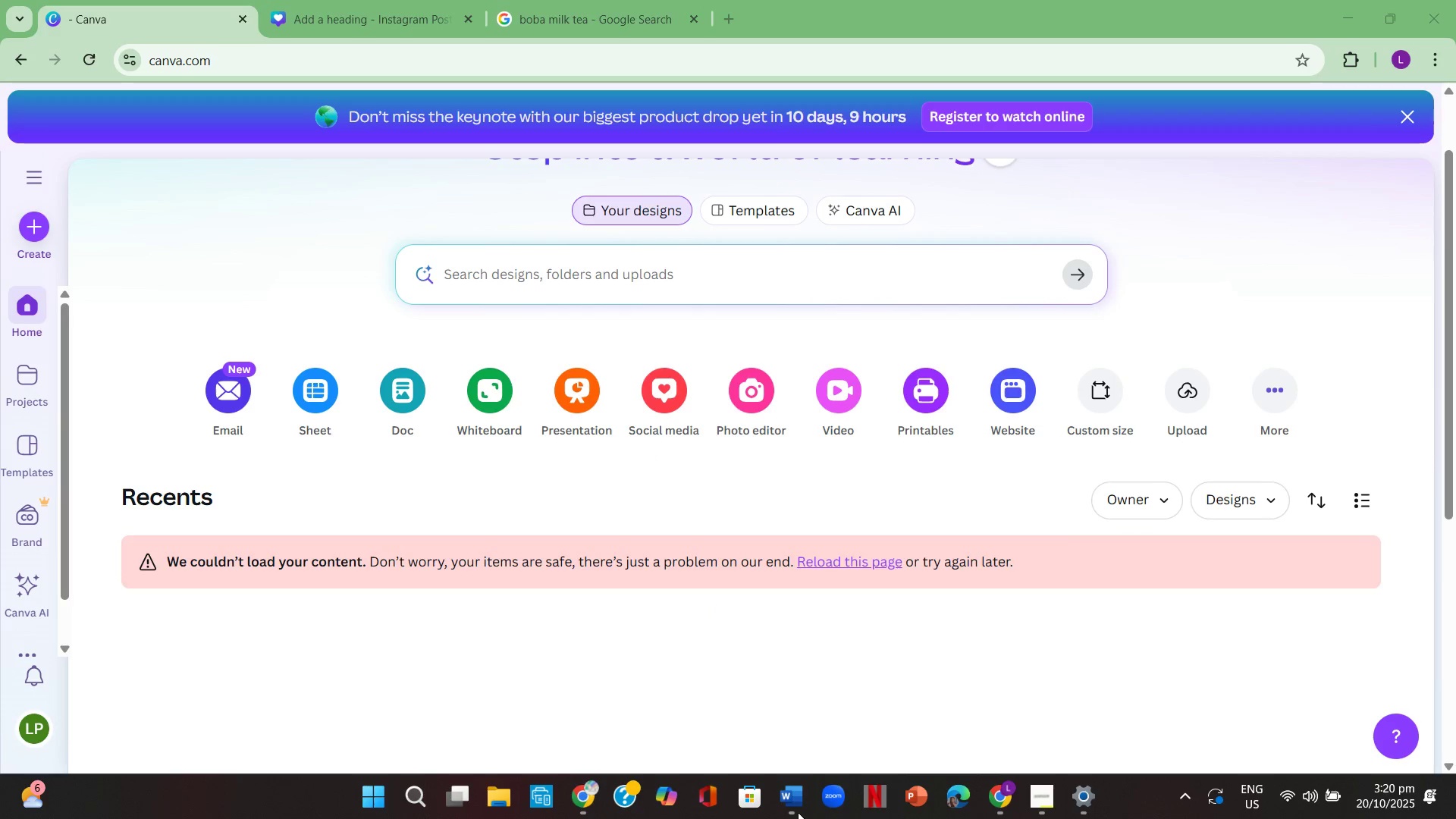 
wait(9.46)
 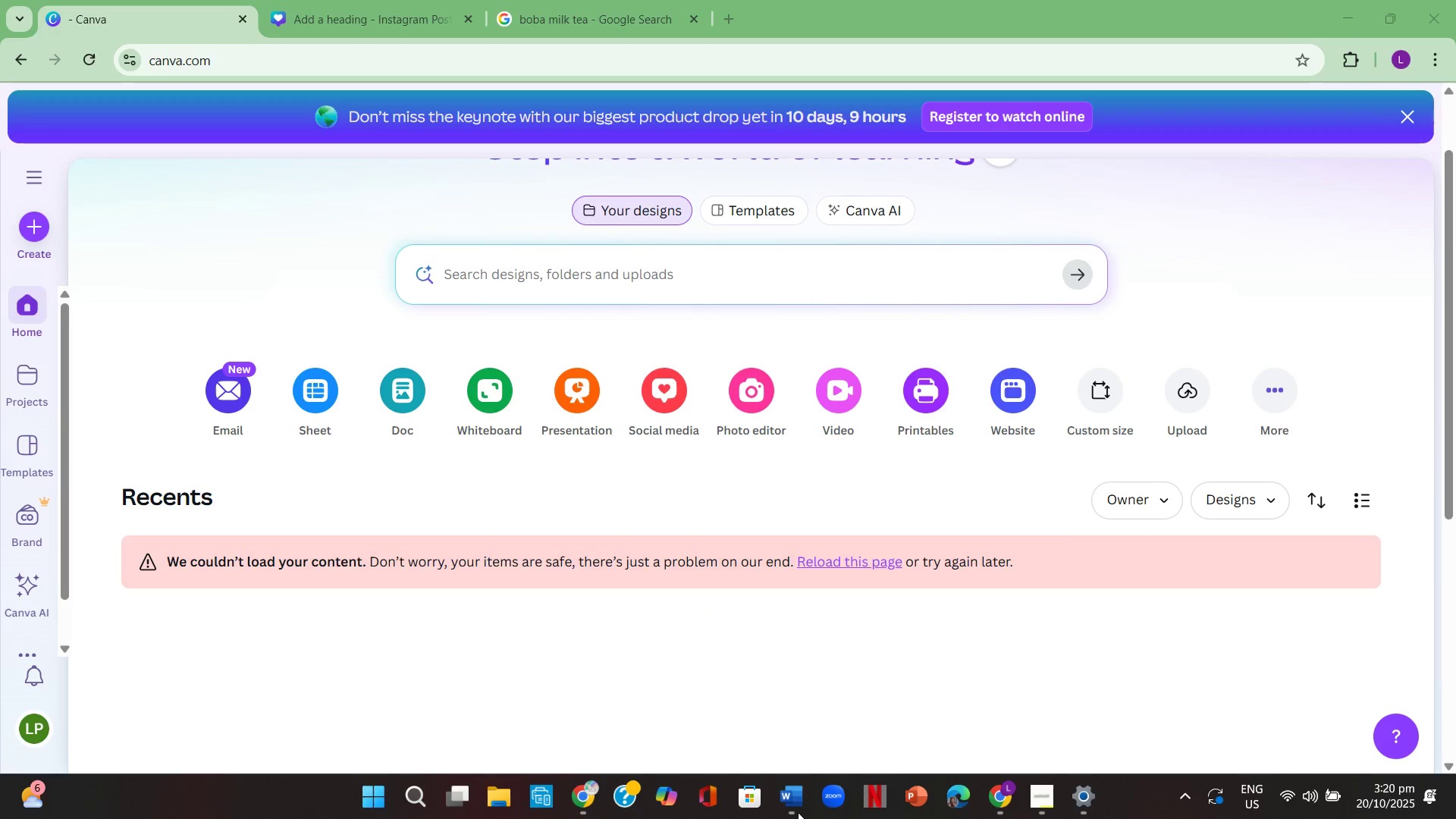 
left_click([767, 636])
 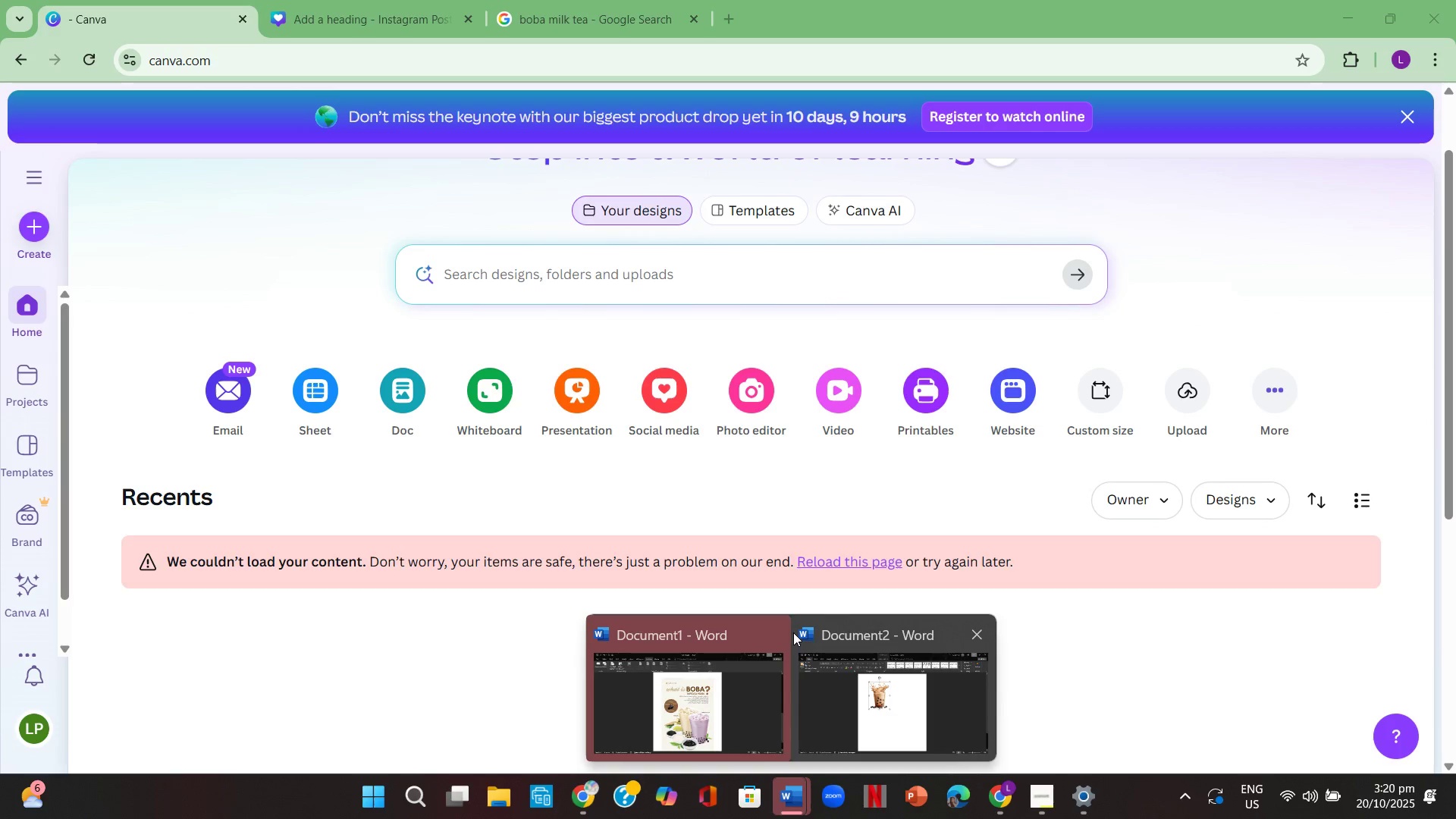 
left_click([774, 632])
 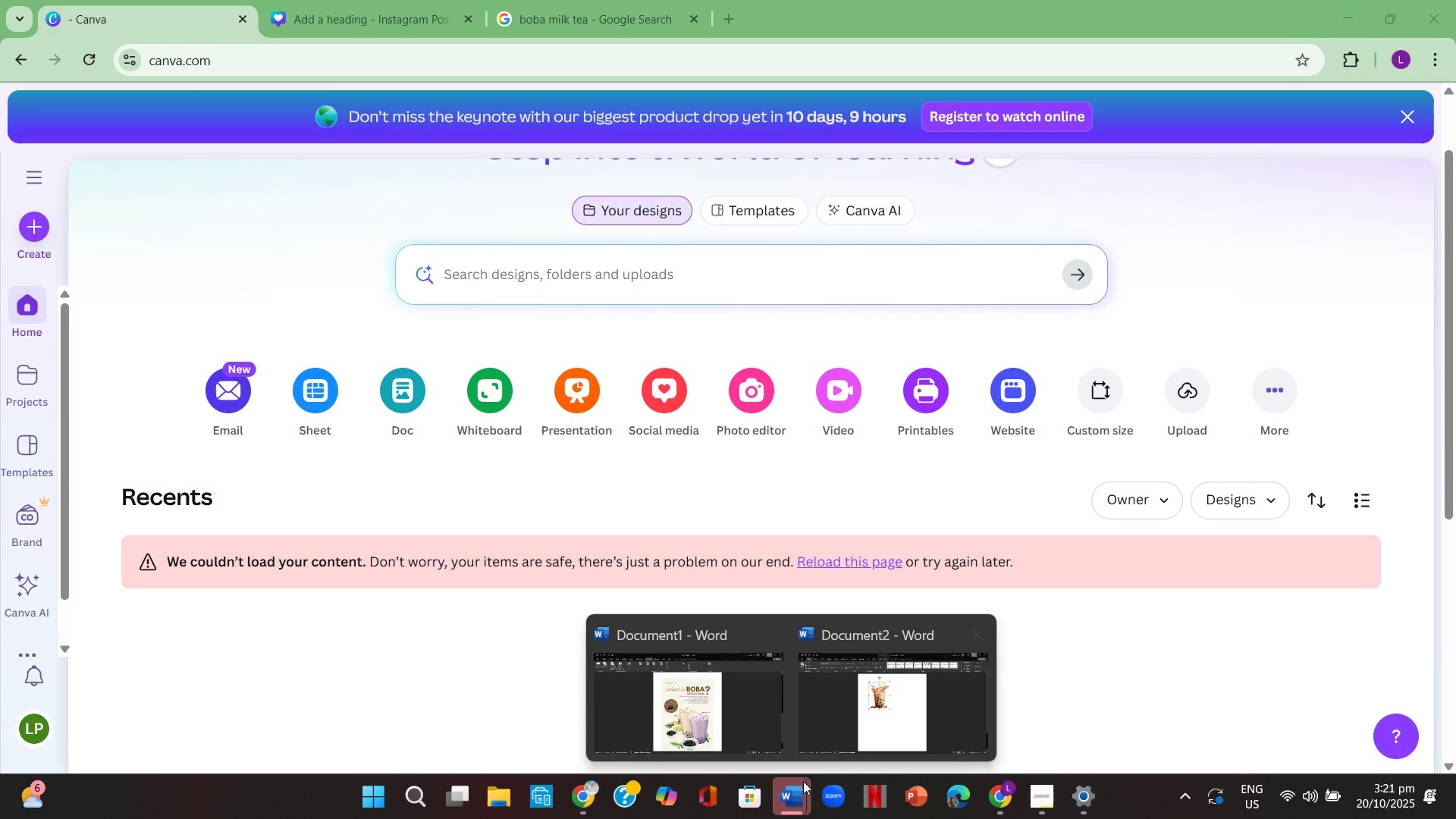 
left_click([796, 795])
 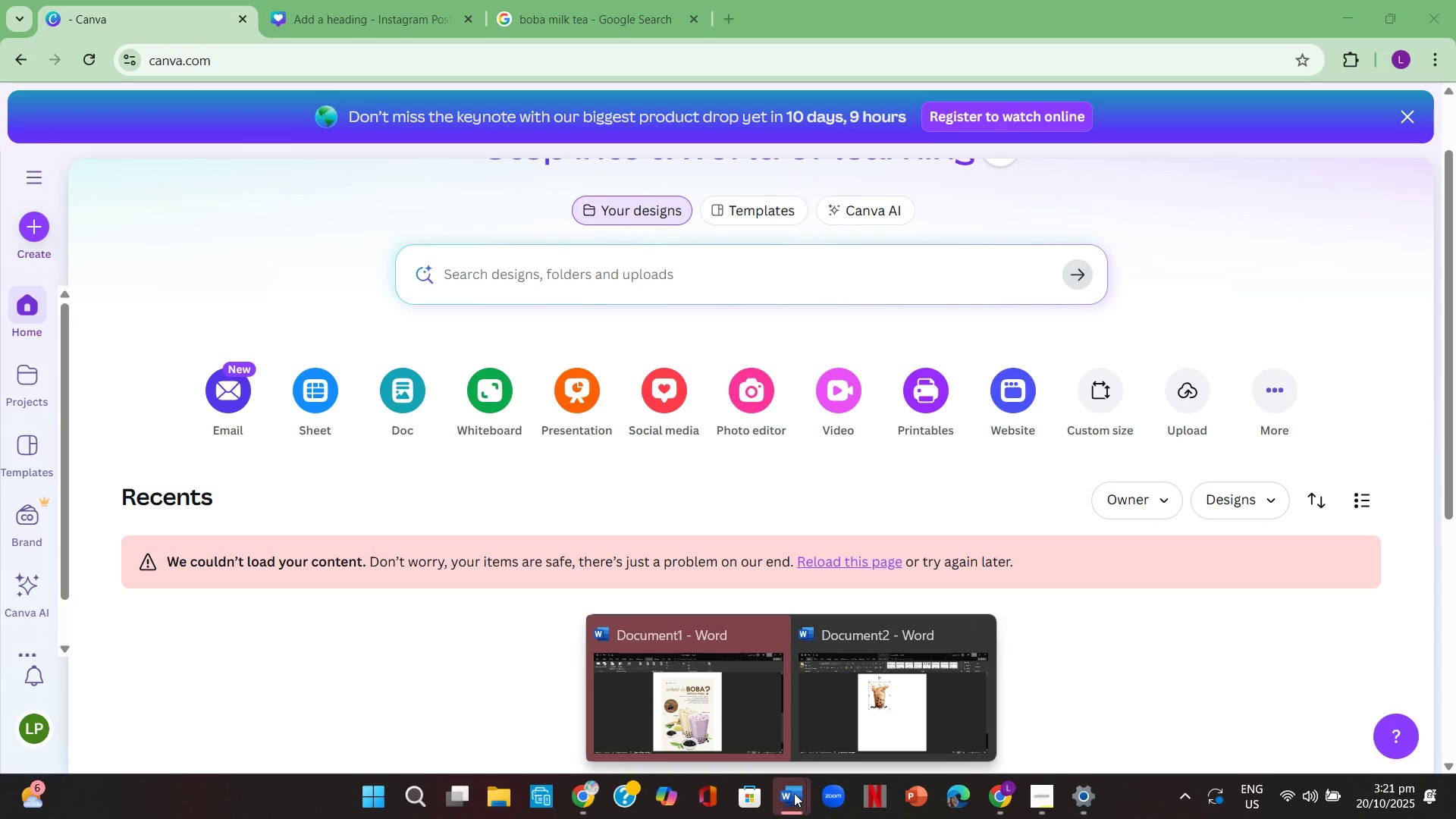 
left_click([736, 709])
 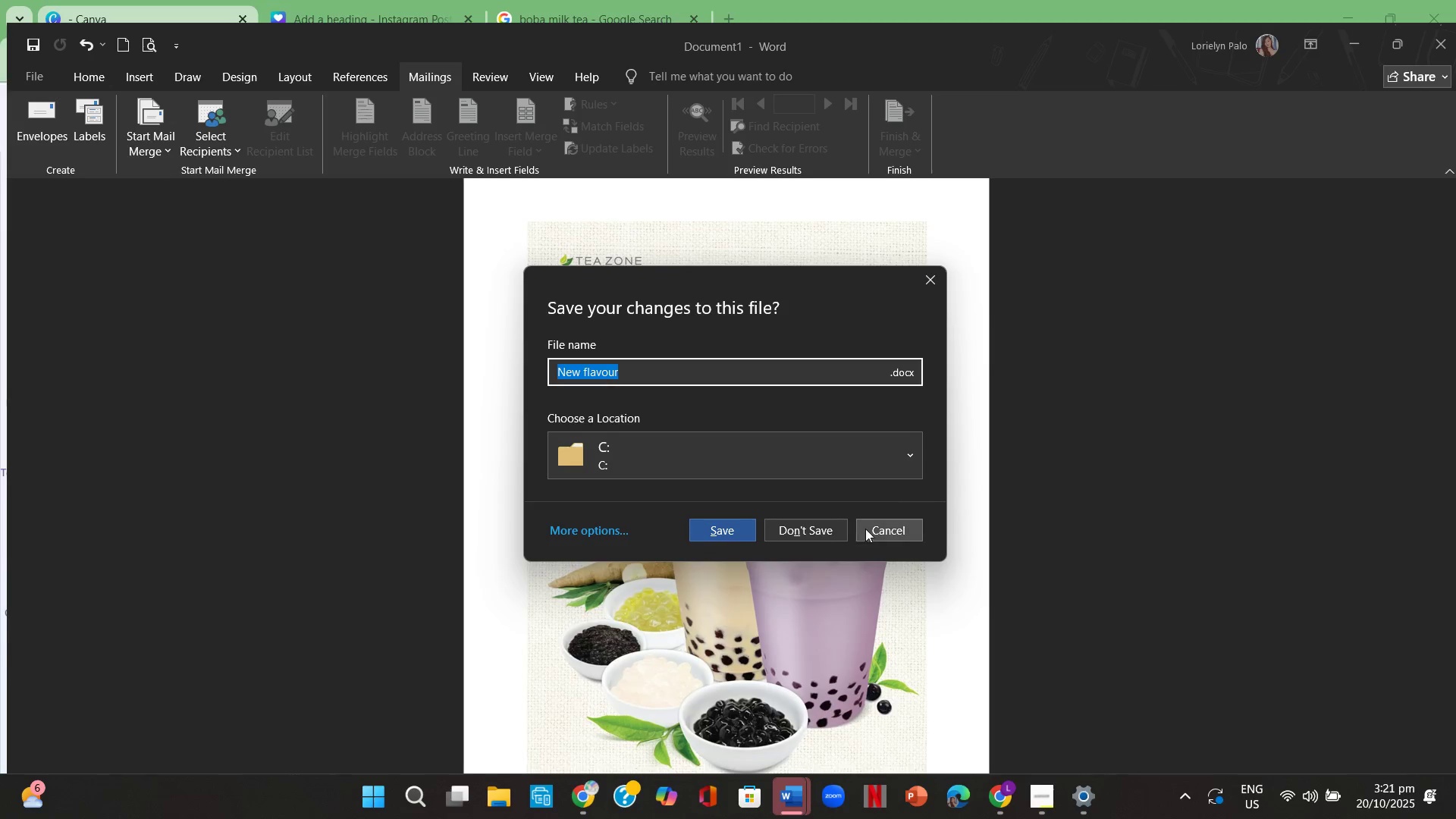 
left_click([830, 529])
 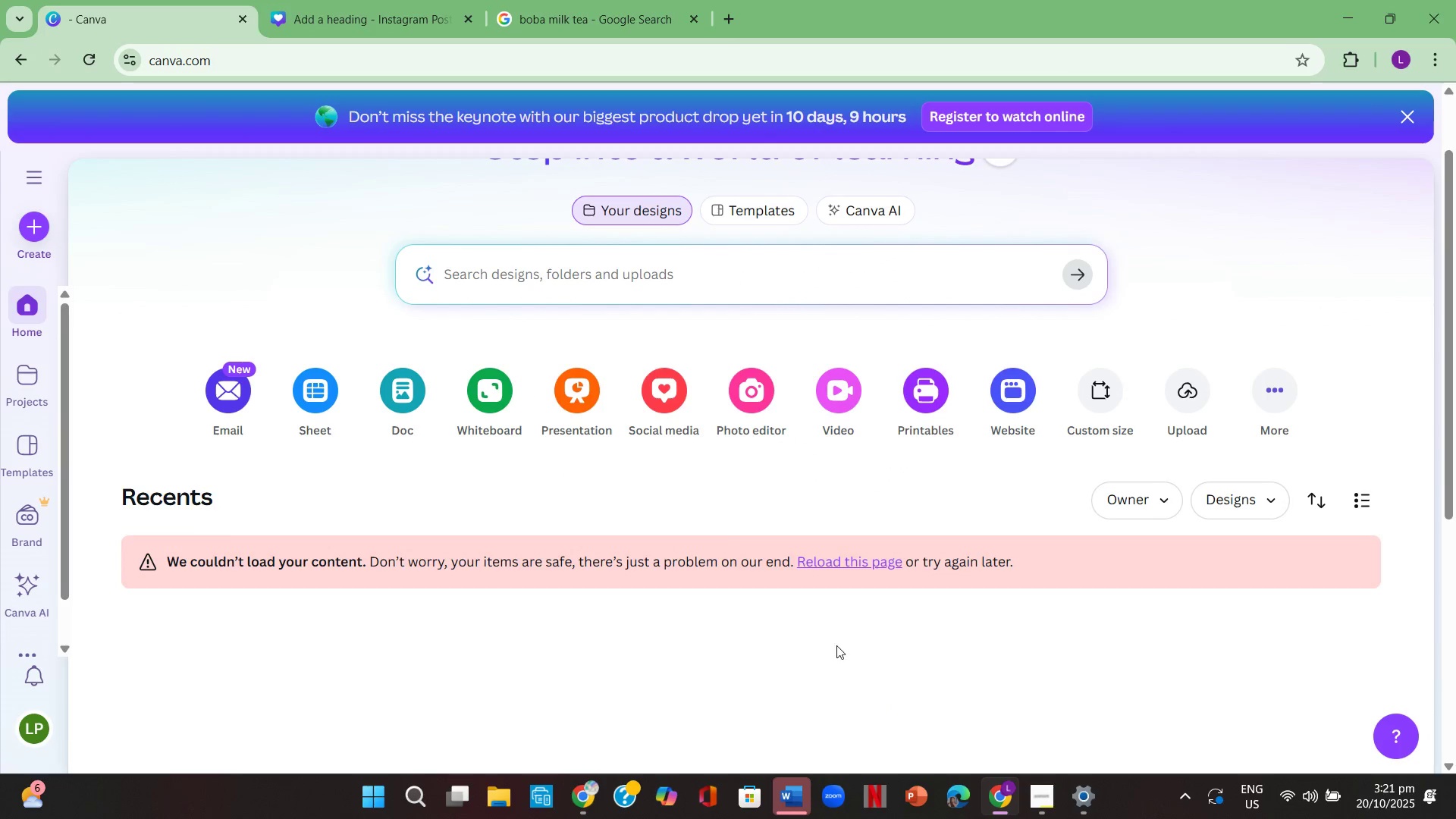 
left_click([792, 796])
 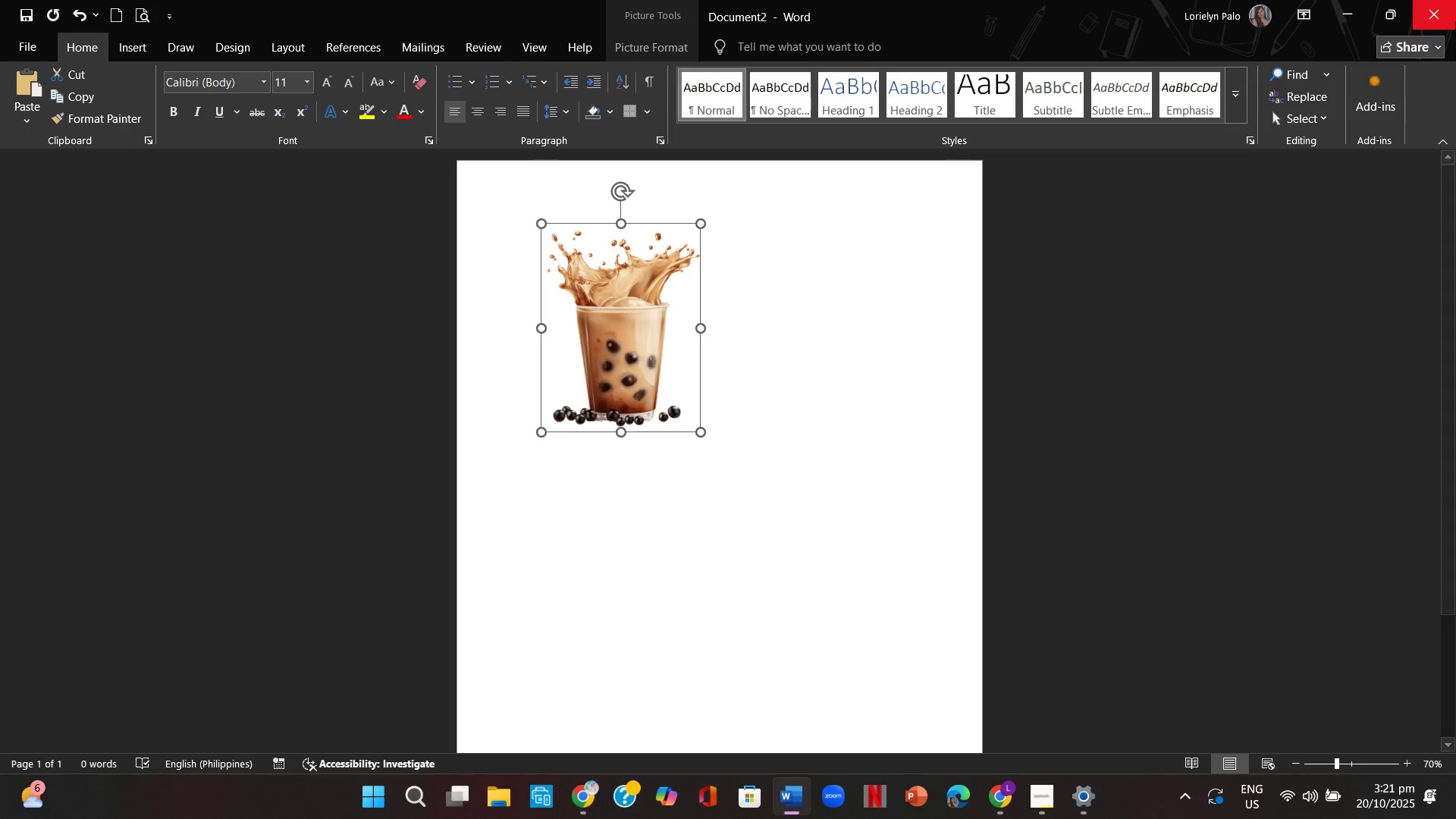 
left_click([1454, 14])
 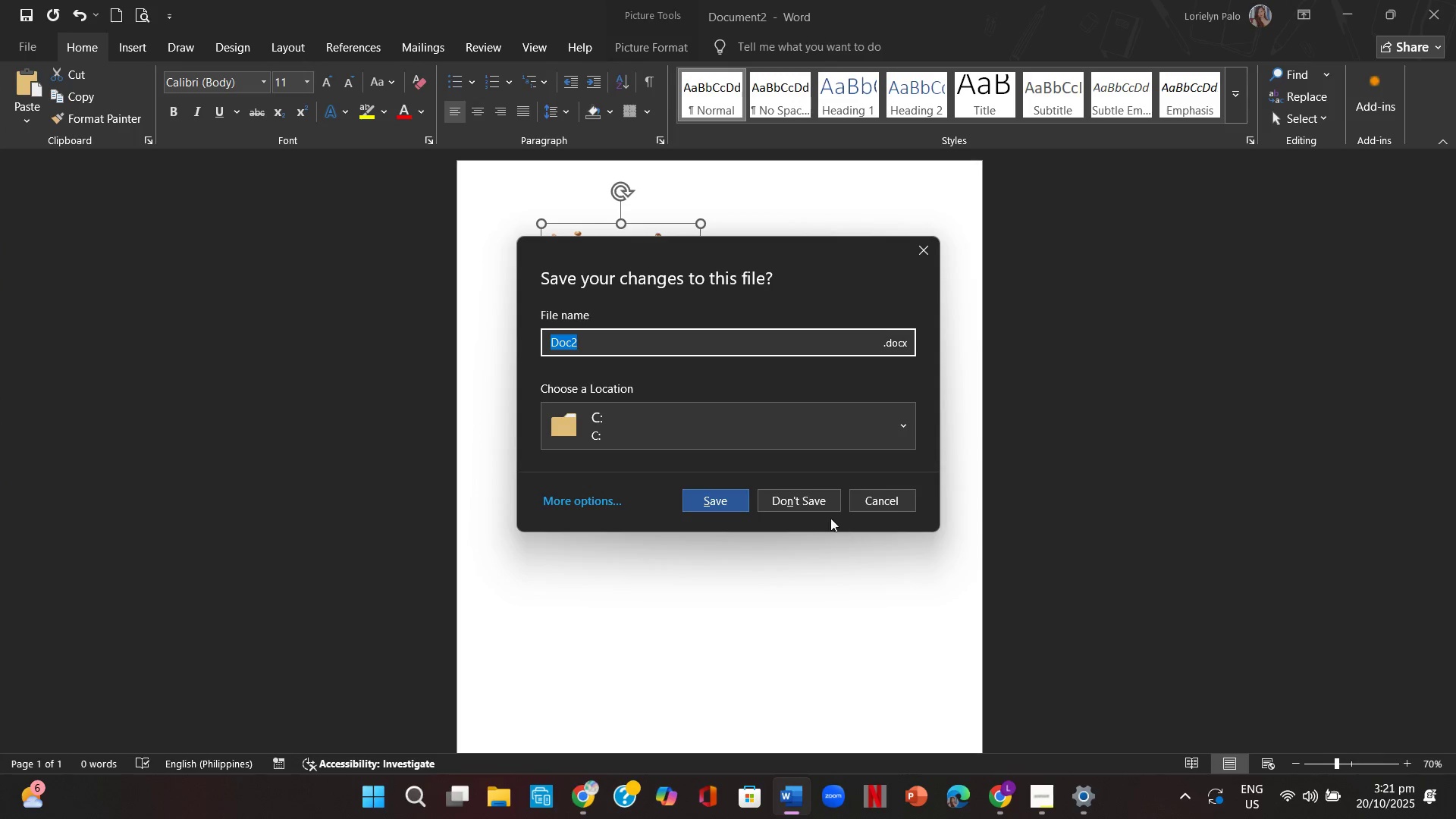 
left_click([814, 501])
 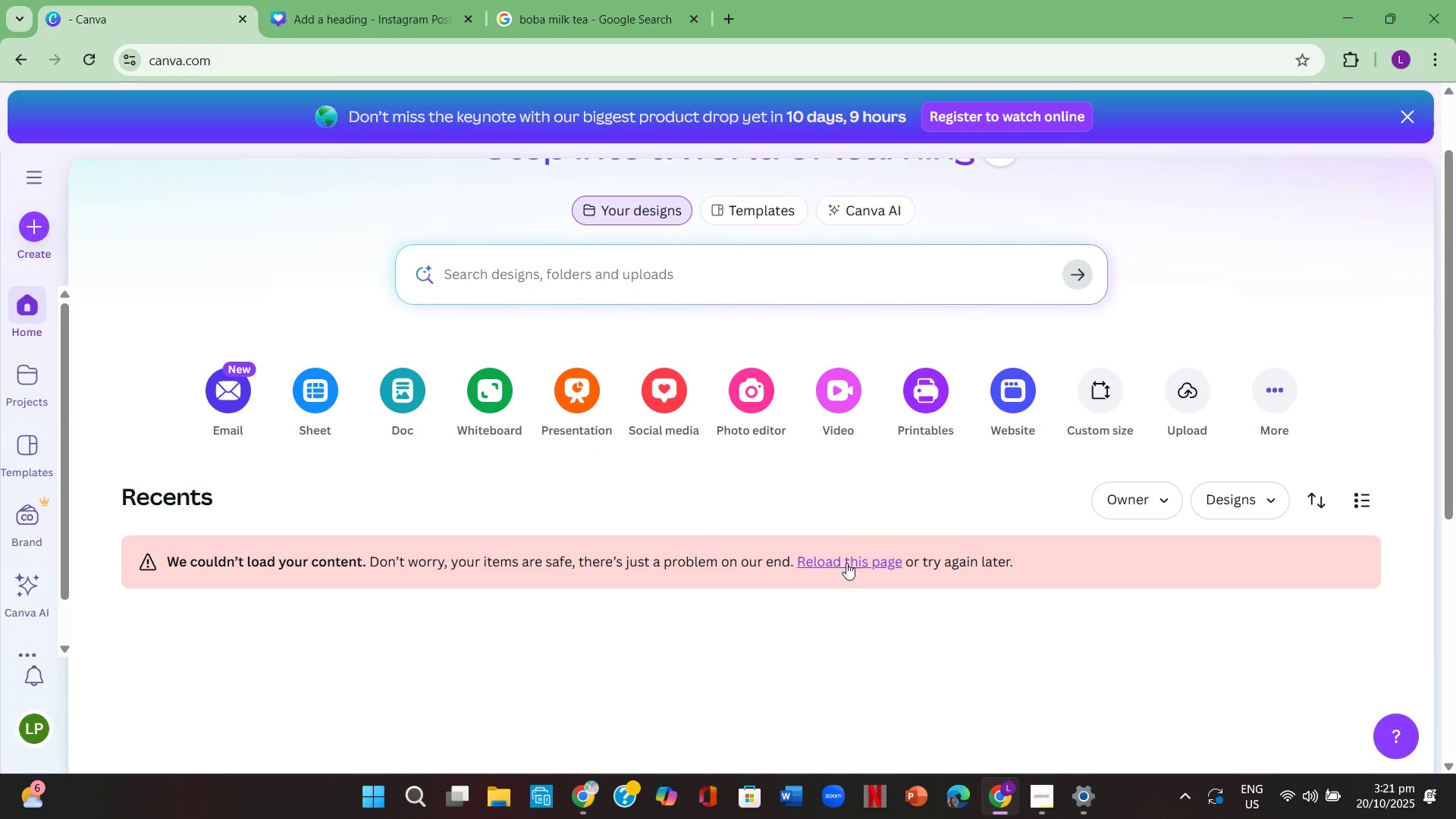 
left_click([846, 563])
 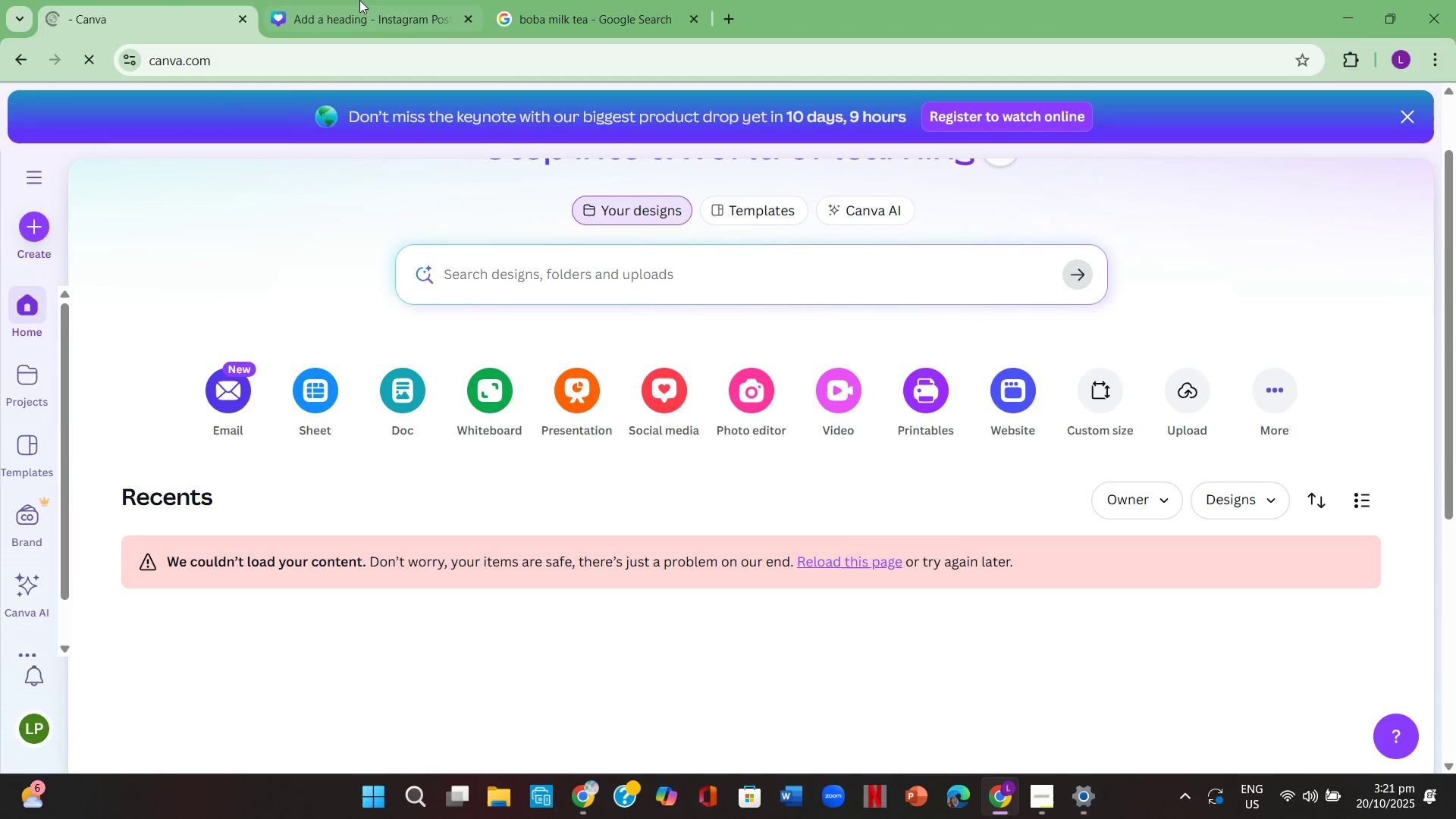 
left_click([359, 0])
 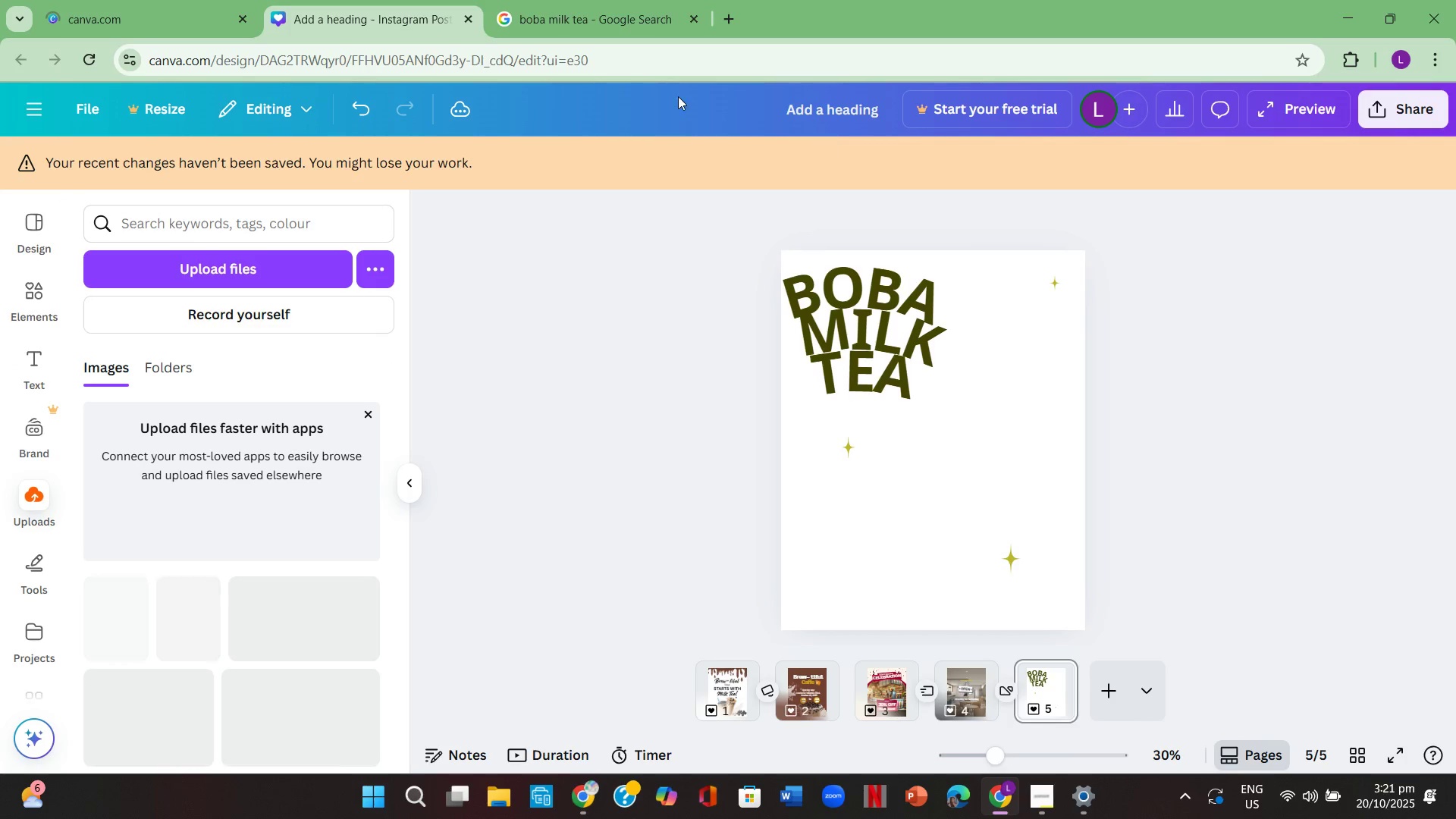 
wait(11.55)
 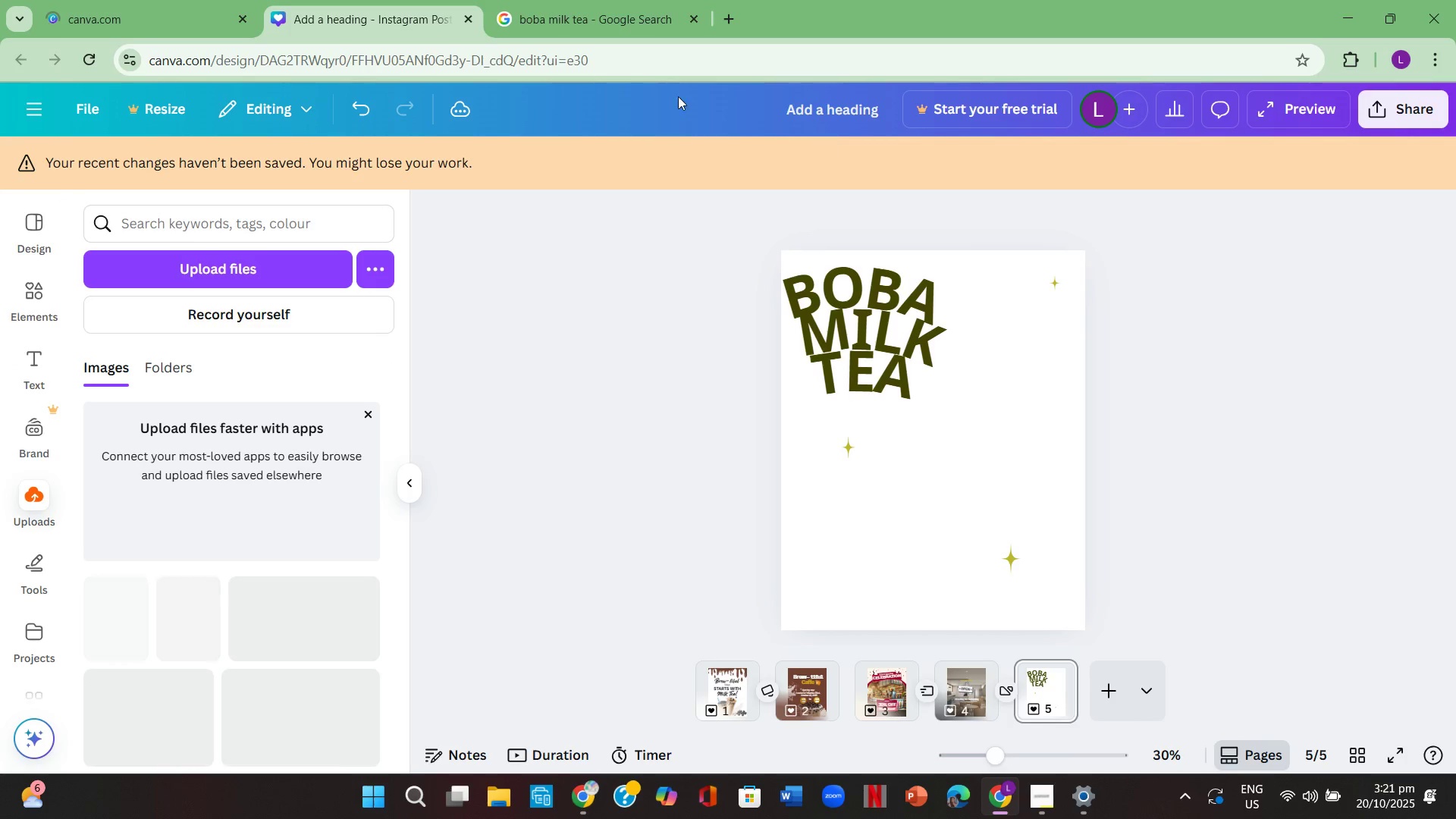 
left_click([360, 108])
 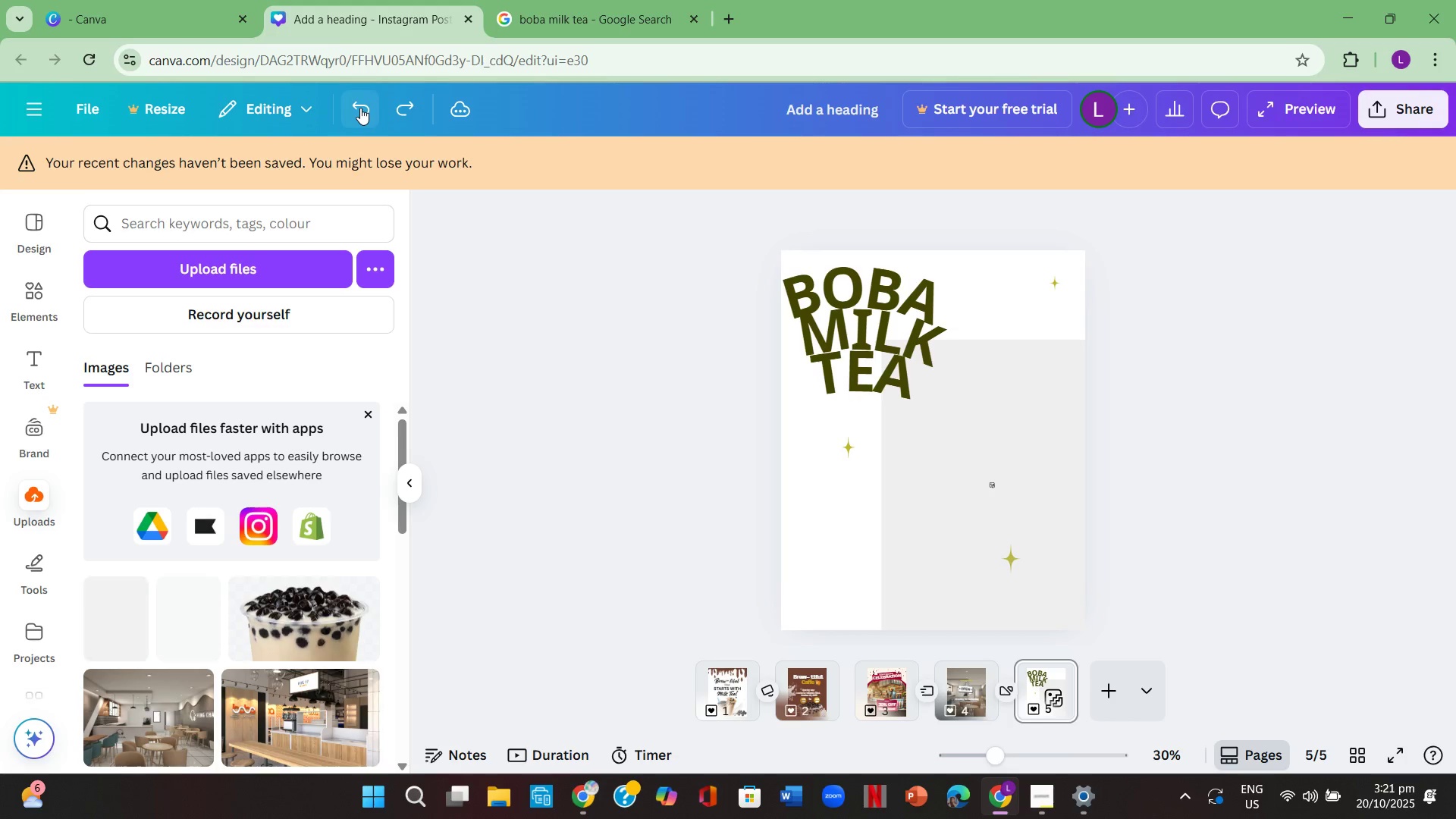 
left_click([360, 108])
 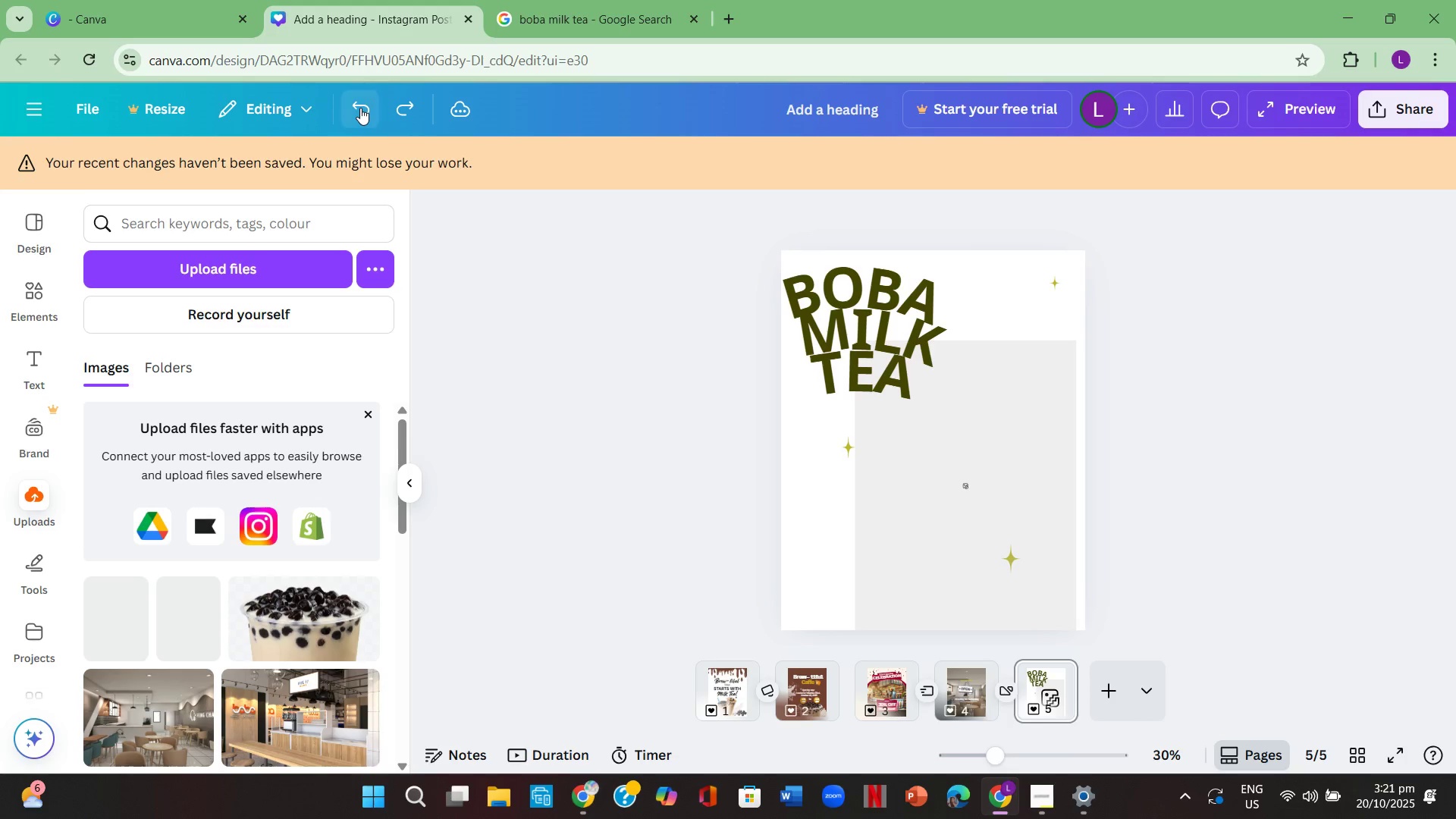 
left_click([360, 108])
 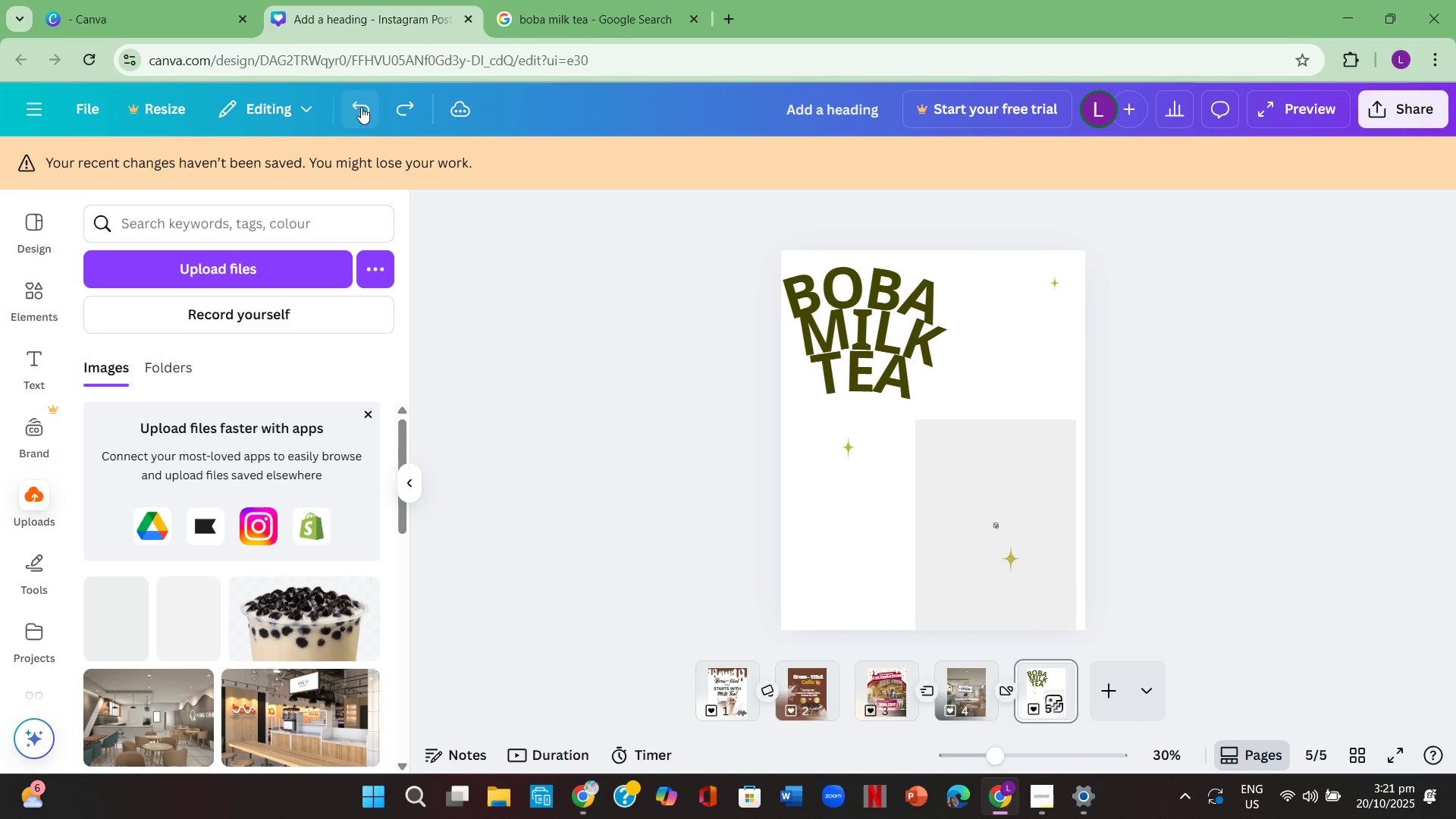 
left_click([361, 107])
 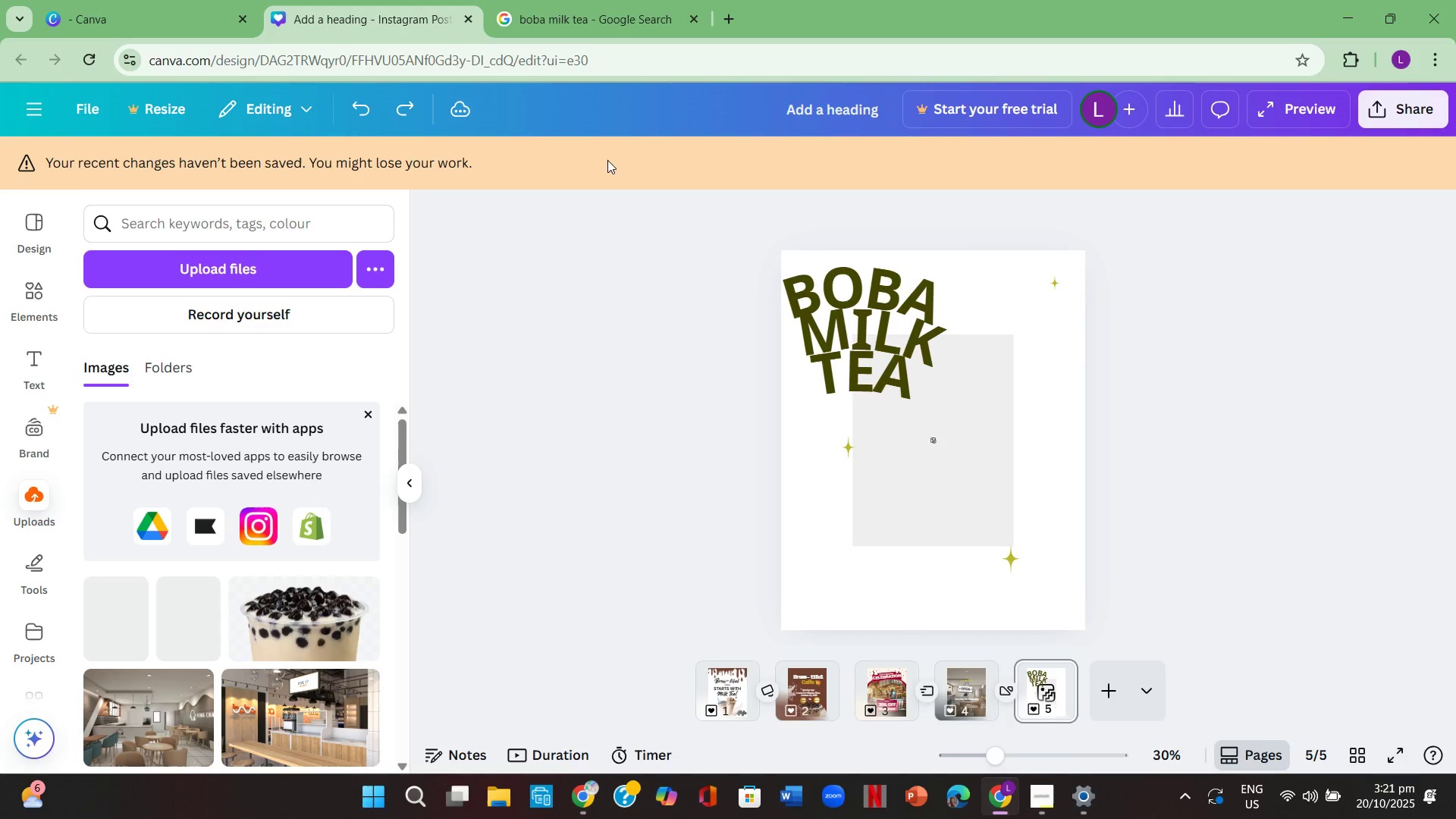 
left_click([651, 0])
 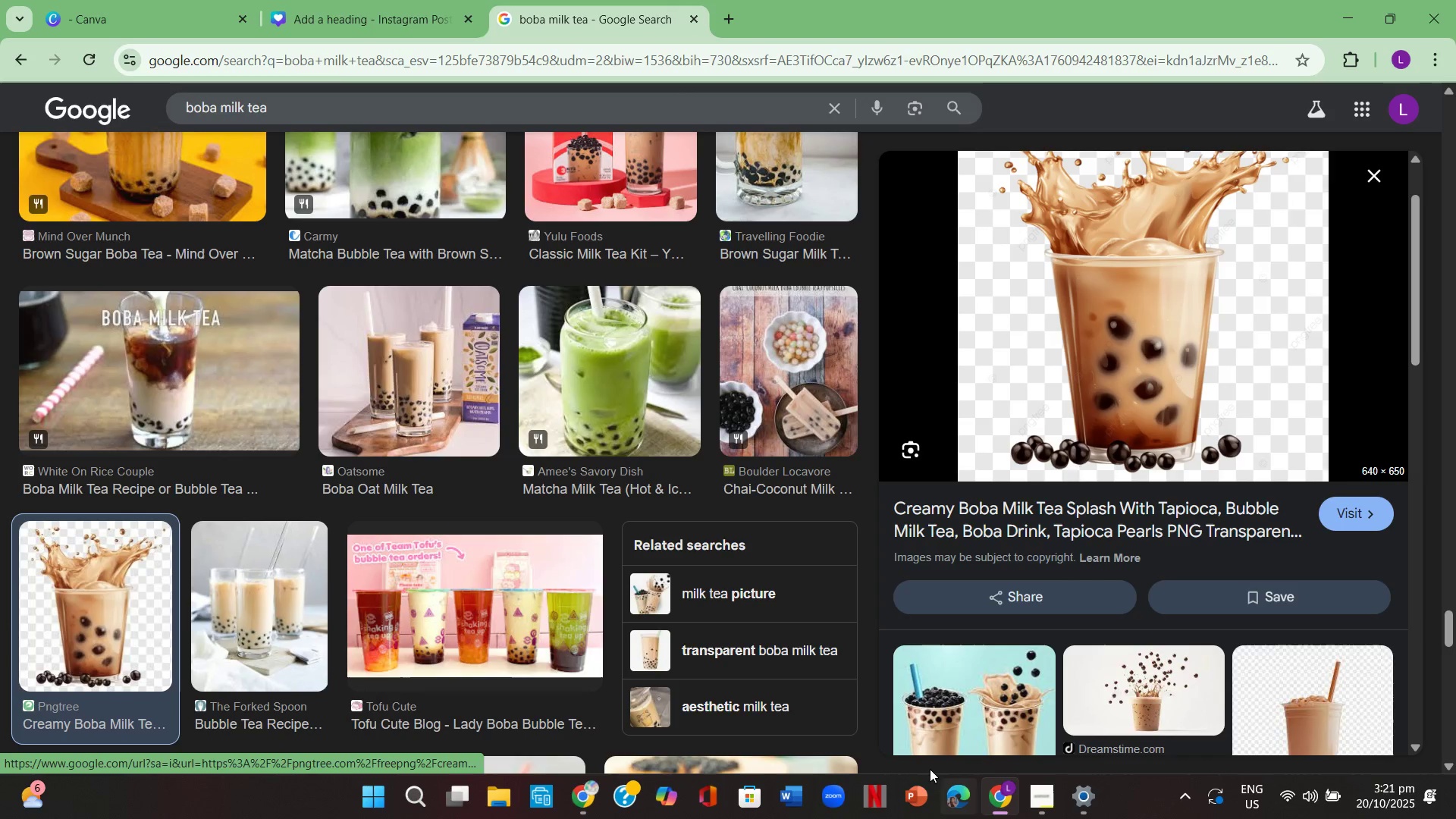 
left_click([787, 805])
 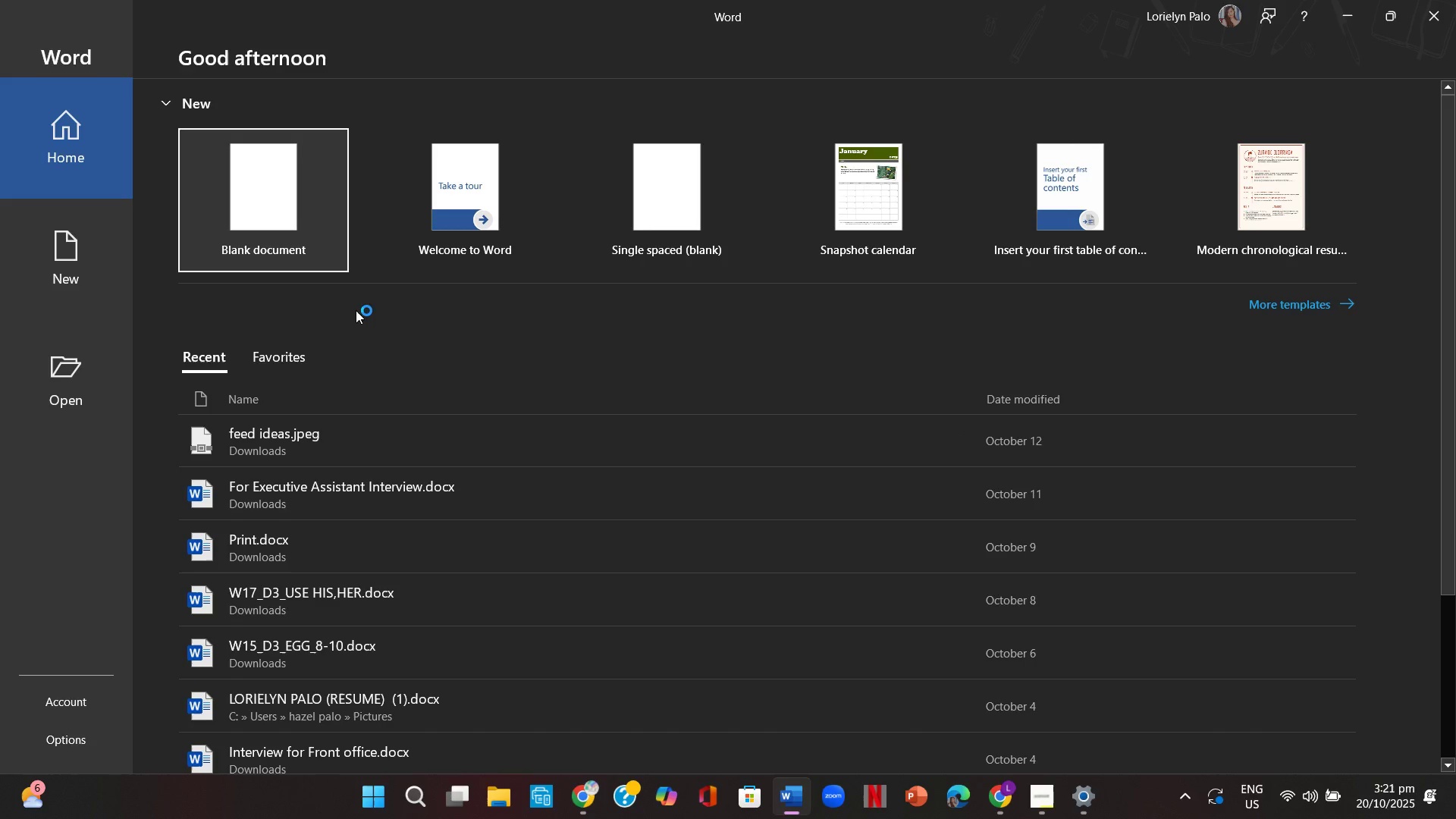 
wait(5.9)
 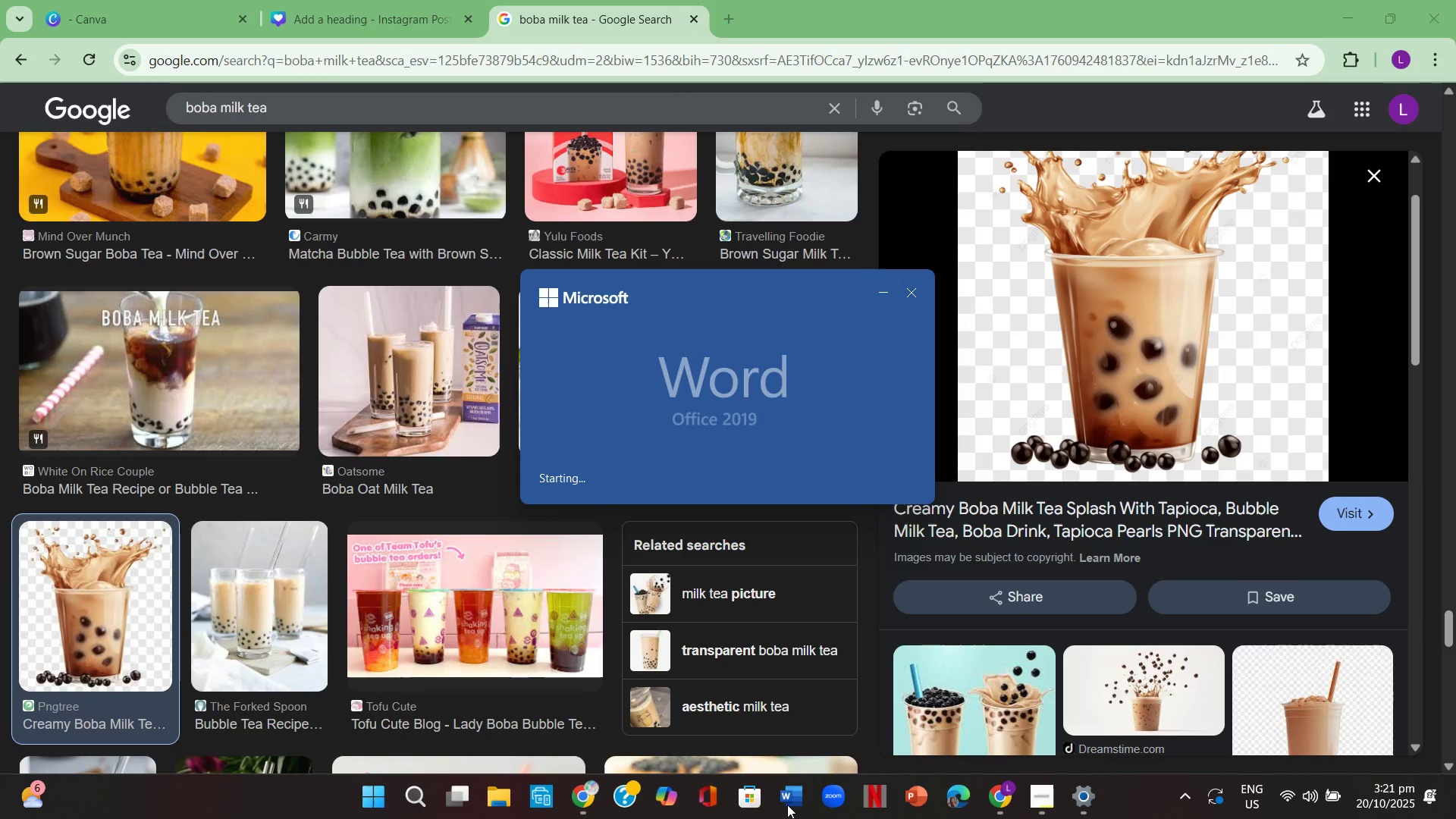 
left_click([249, 205])
 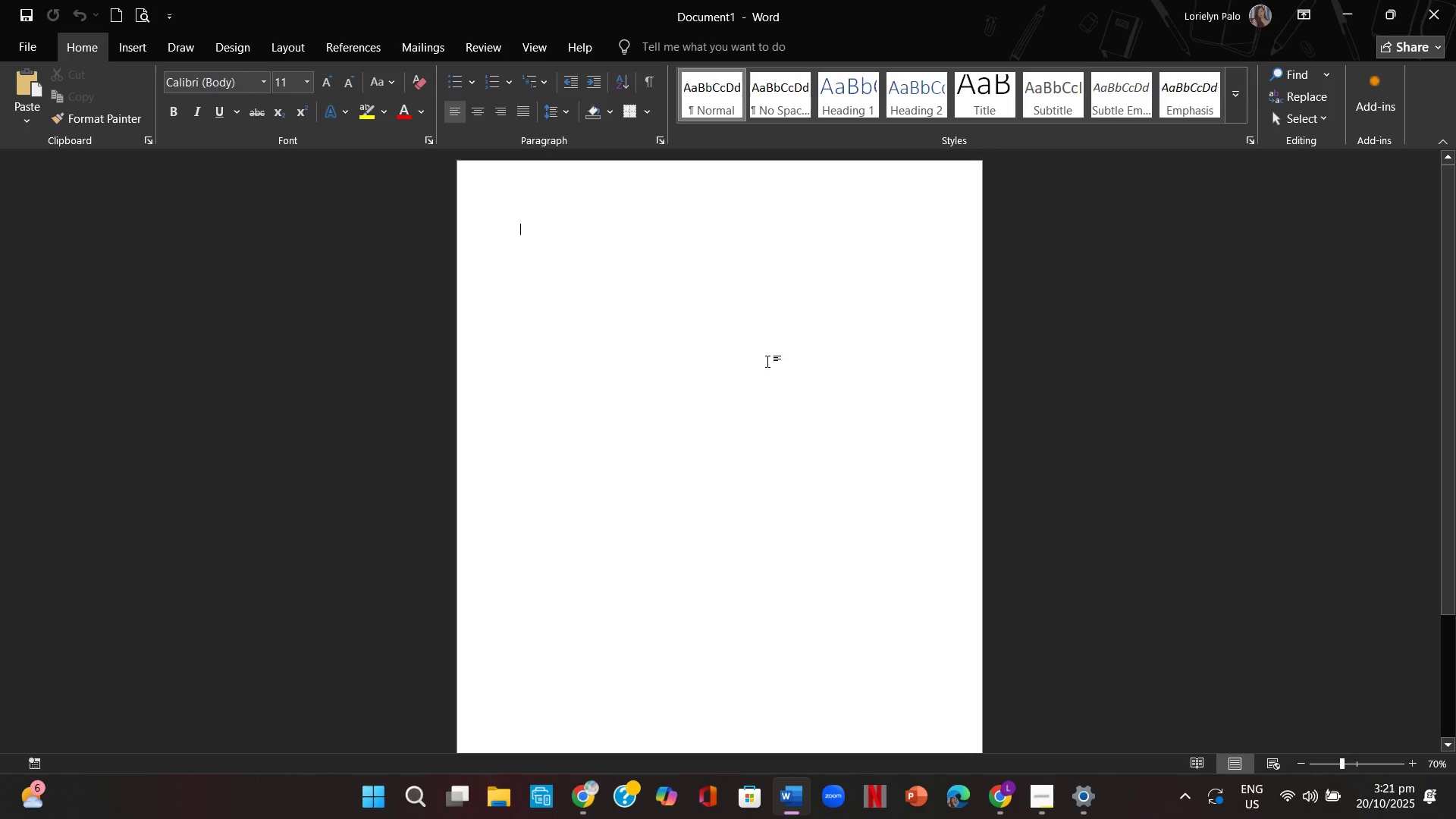 
right_click([771, 363])
 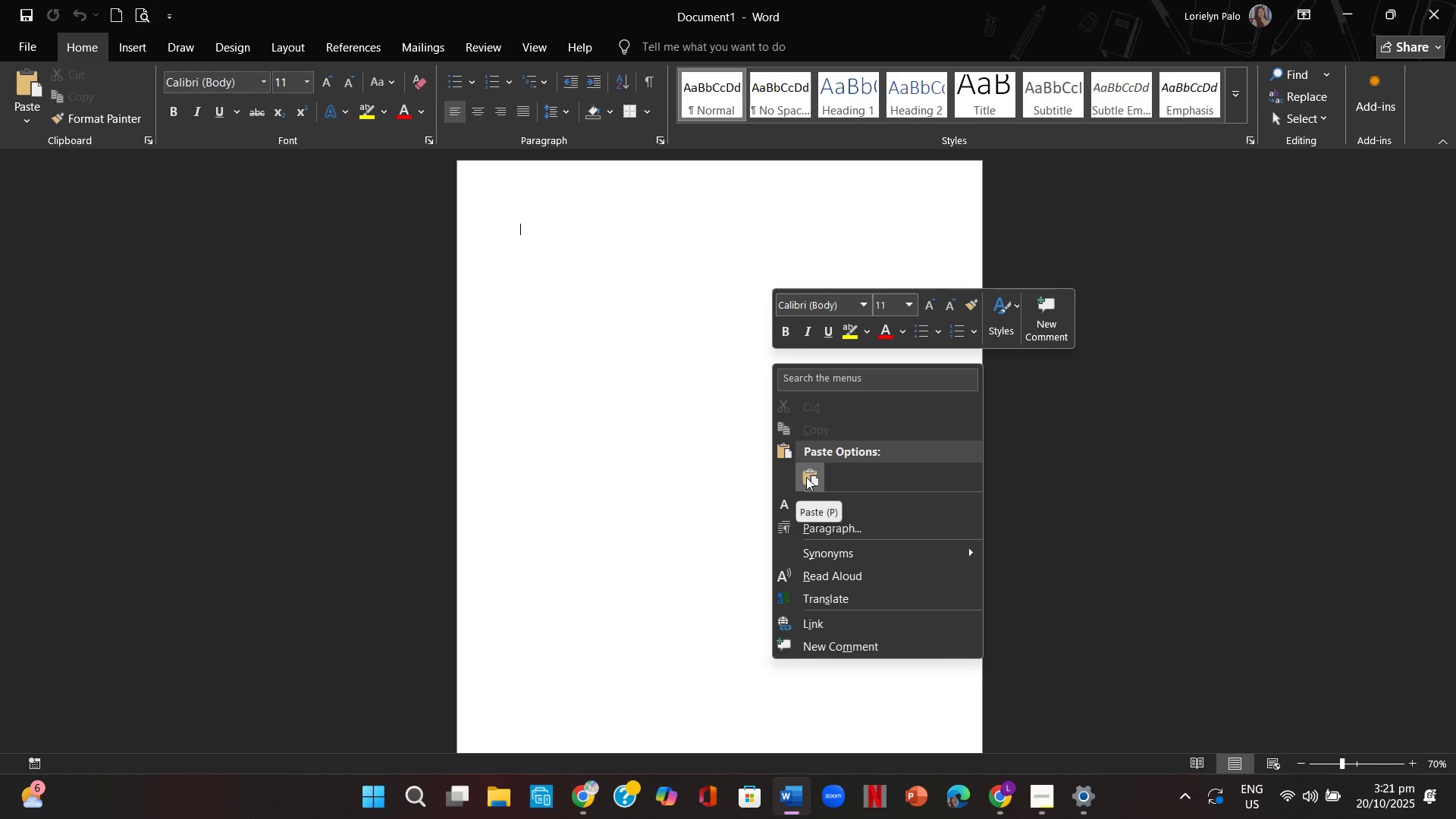 
left_click([604, 464])
 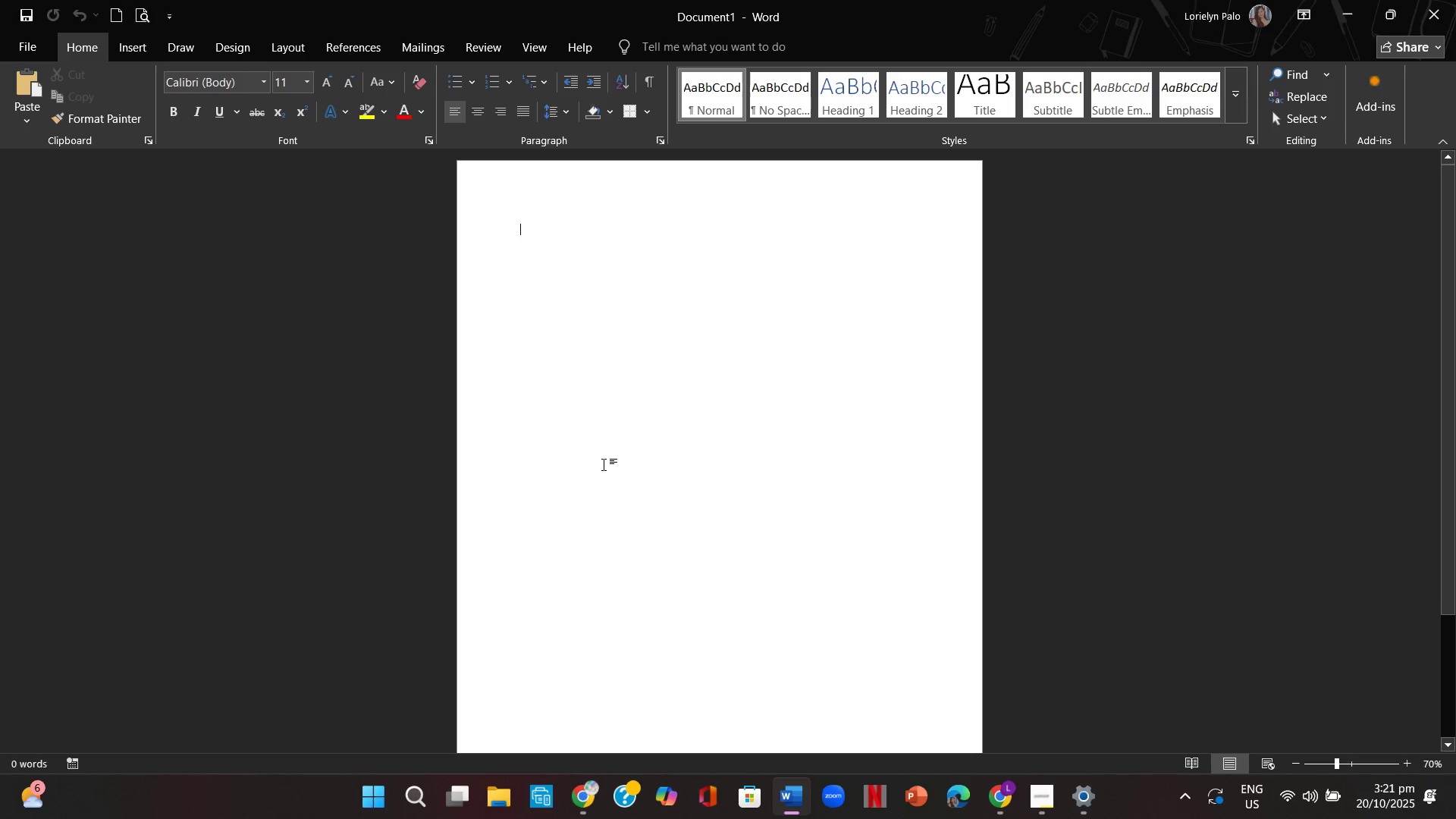 
key(Control+V)
 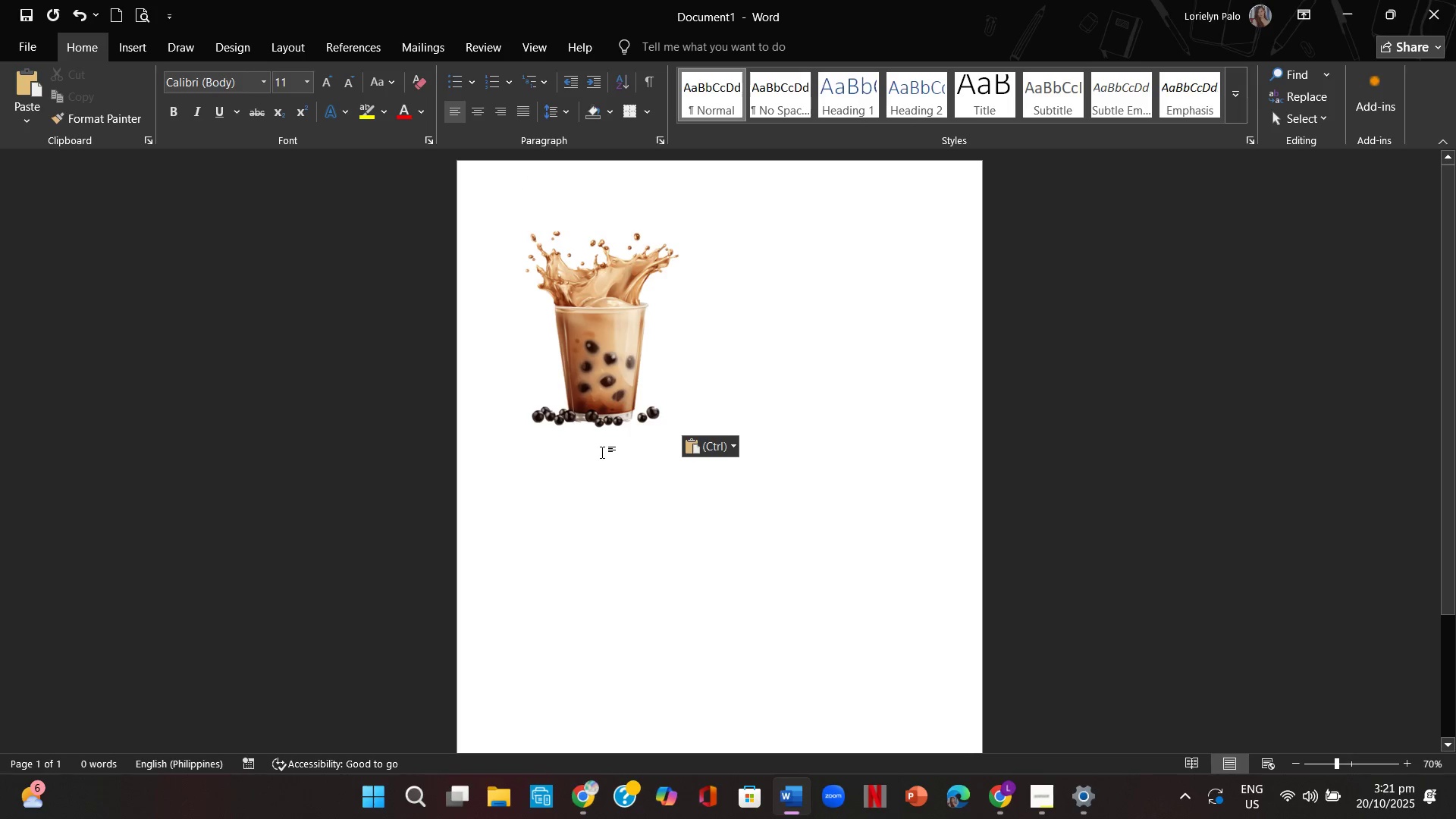 
left_click([609, 337])
 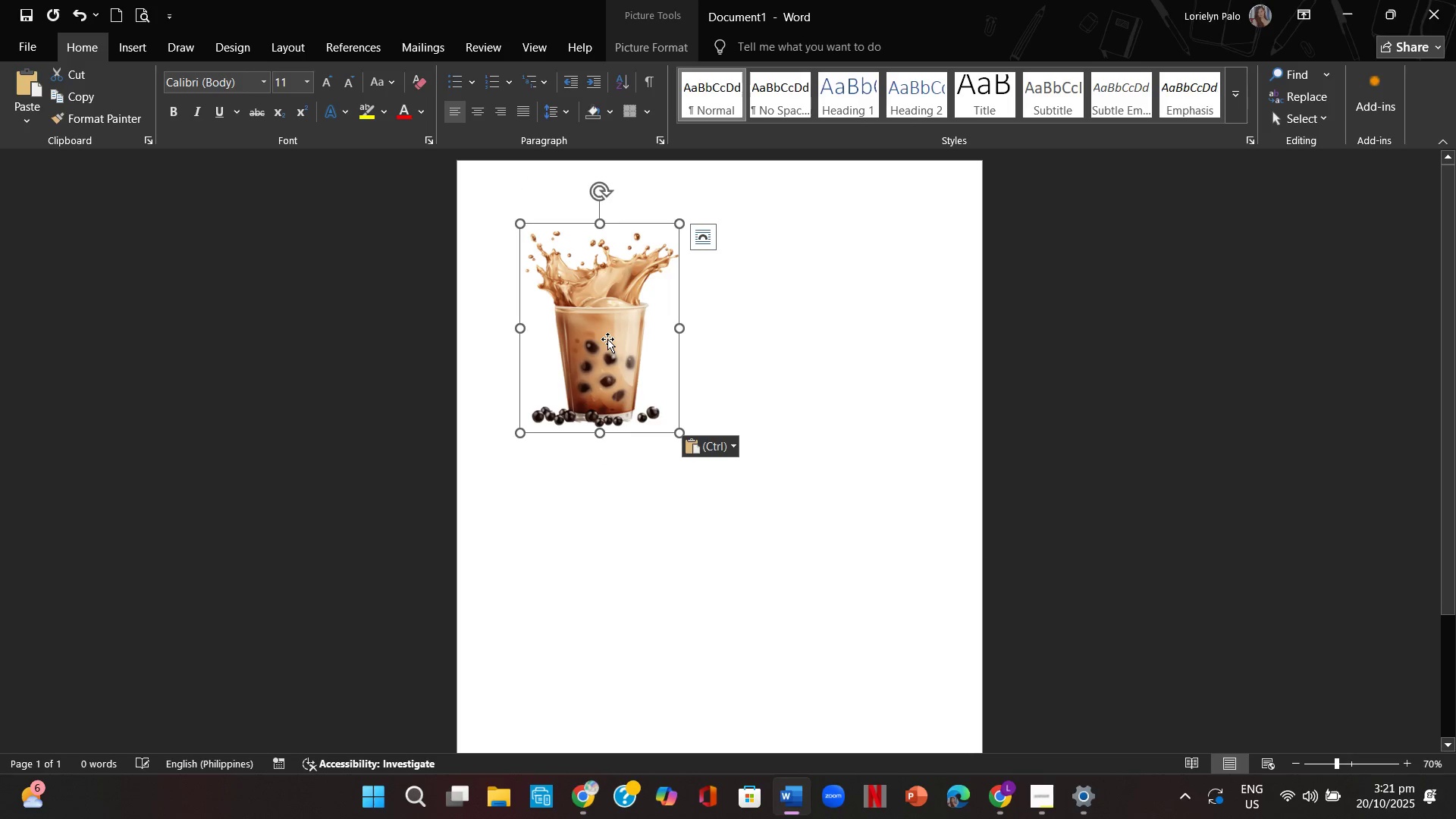 
key(Control+C)
 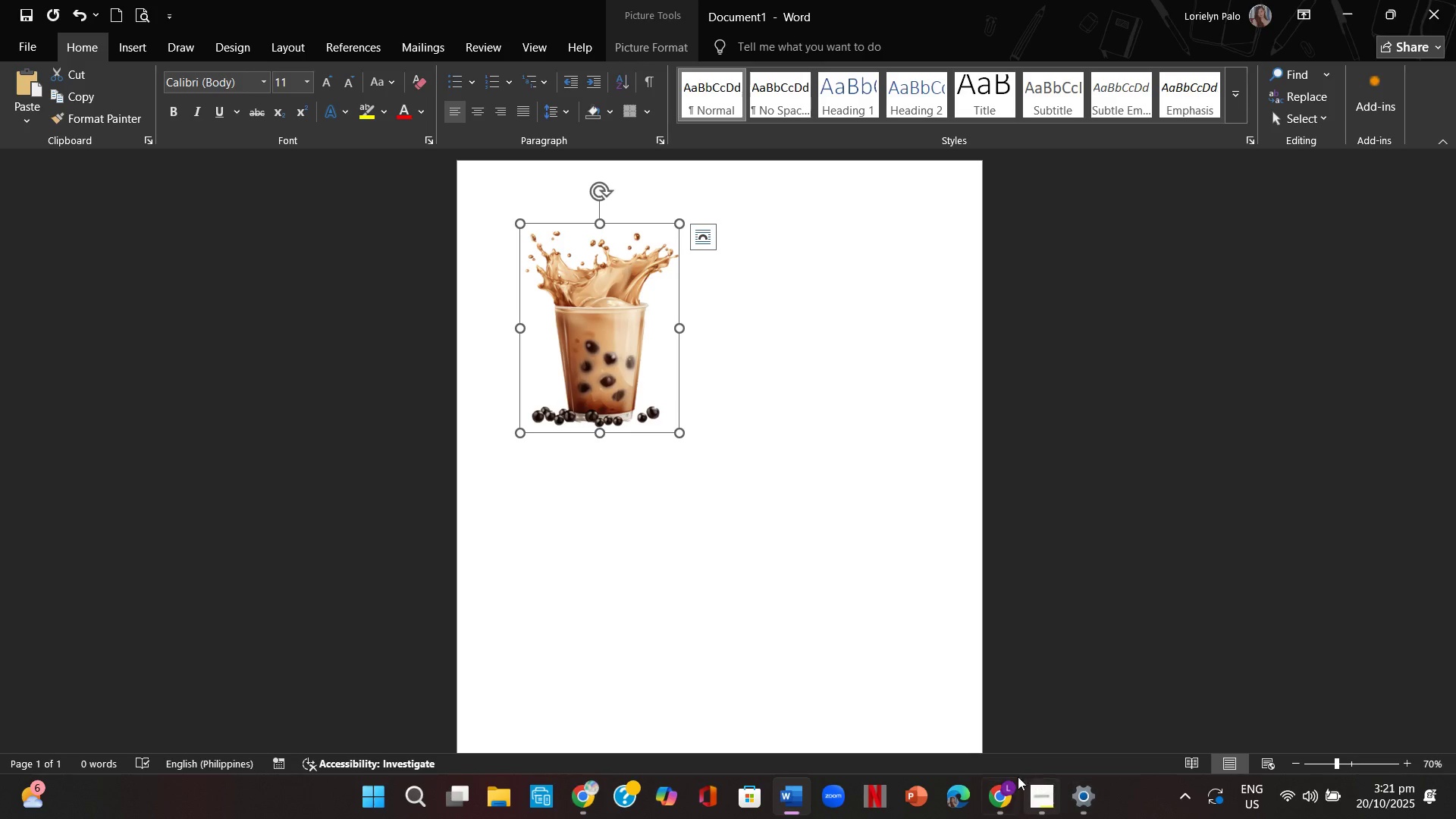 
left_click([995, 795])
 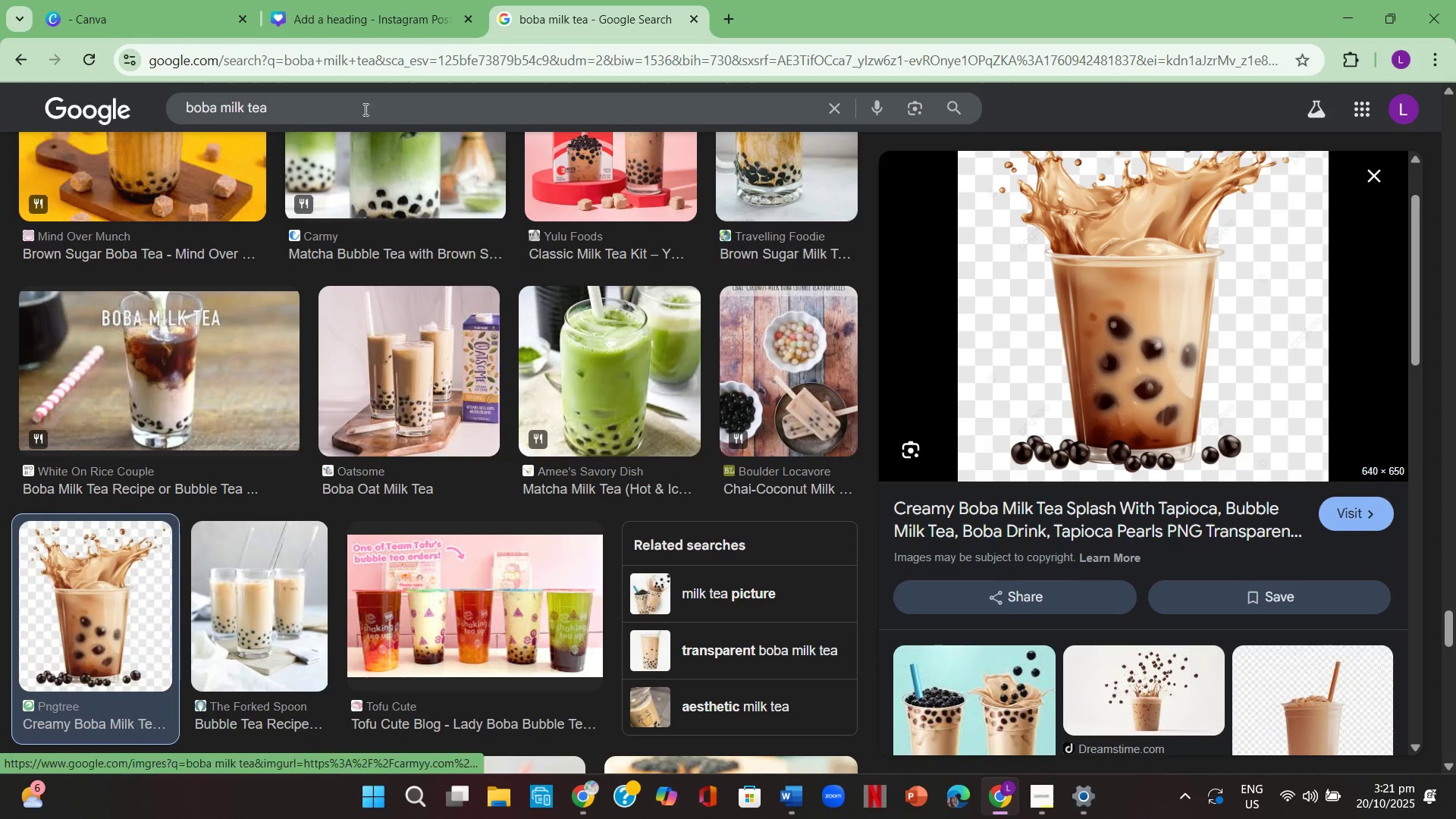 
left_click([366, 0])
 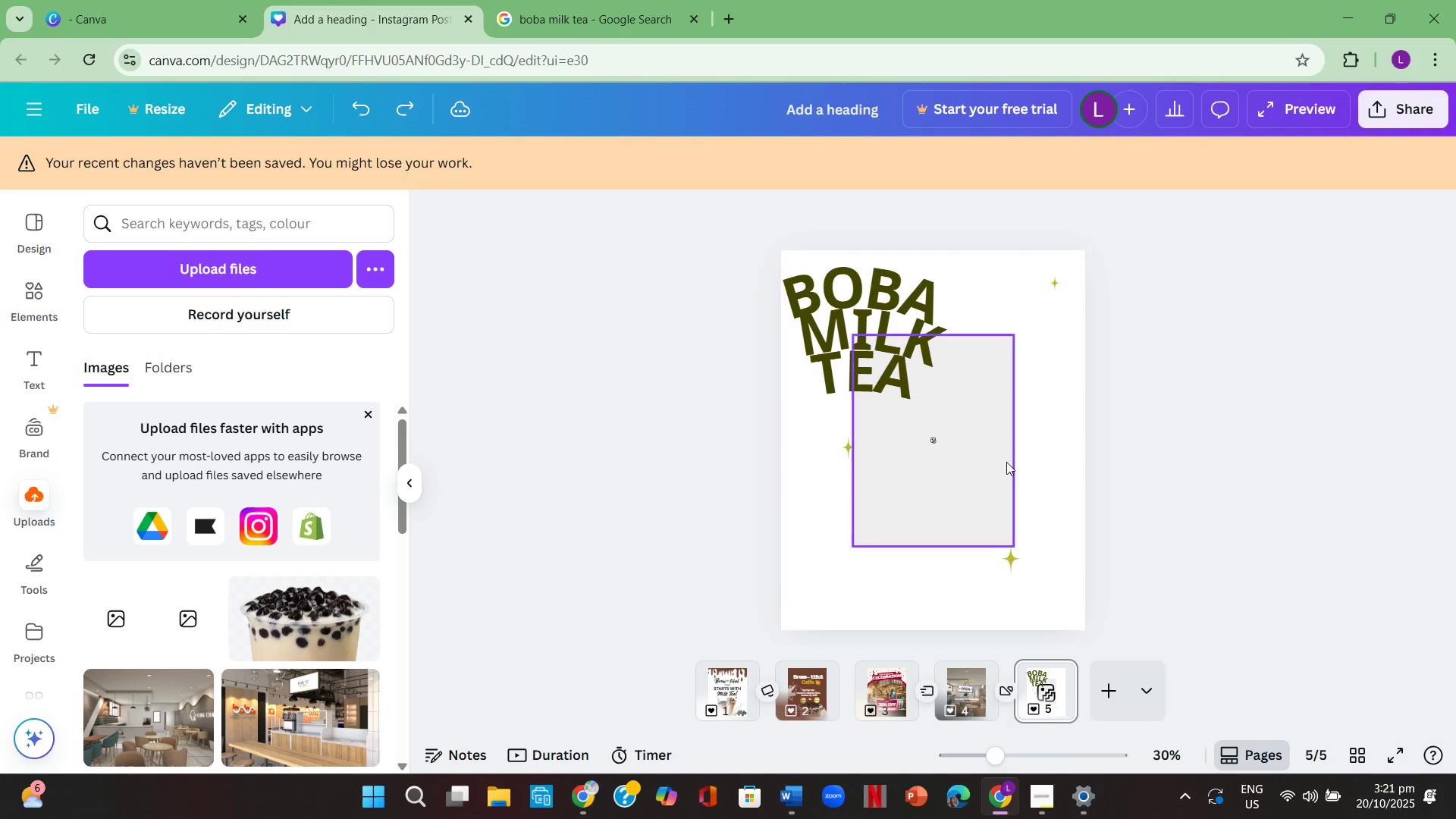 
left_click([992, 461])
 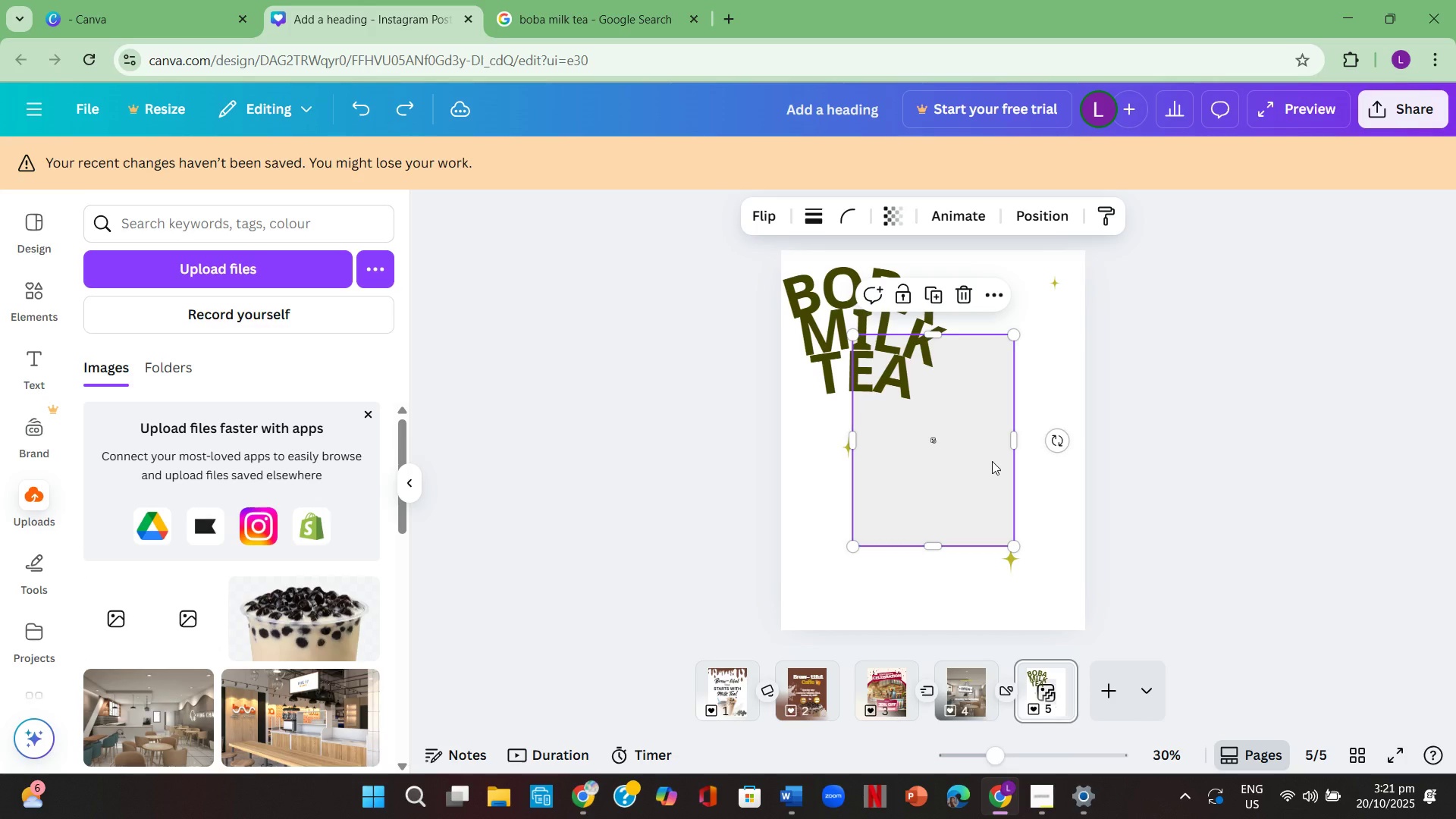 
key(Backspace)
 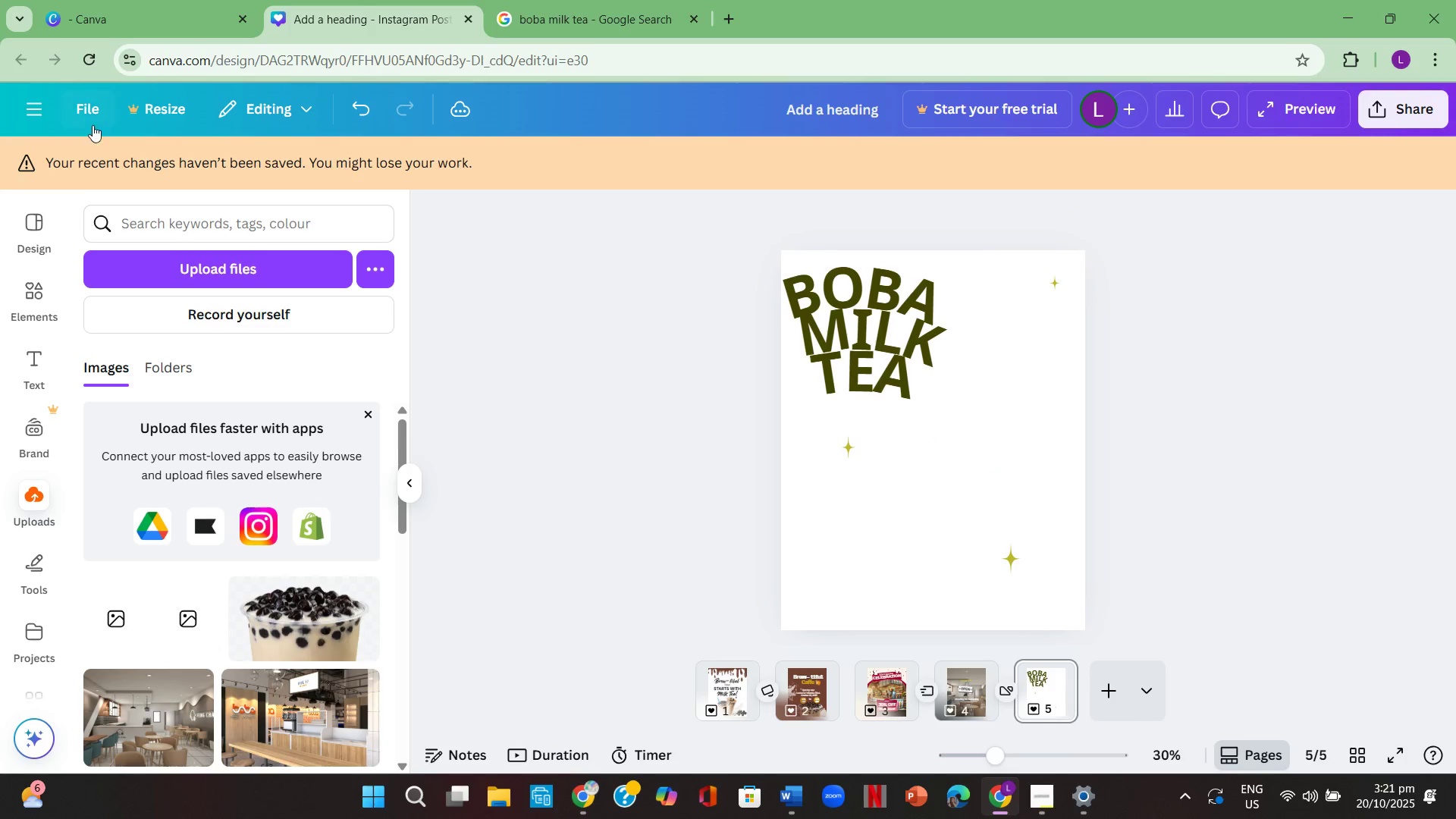 
left_click([76, 166])
 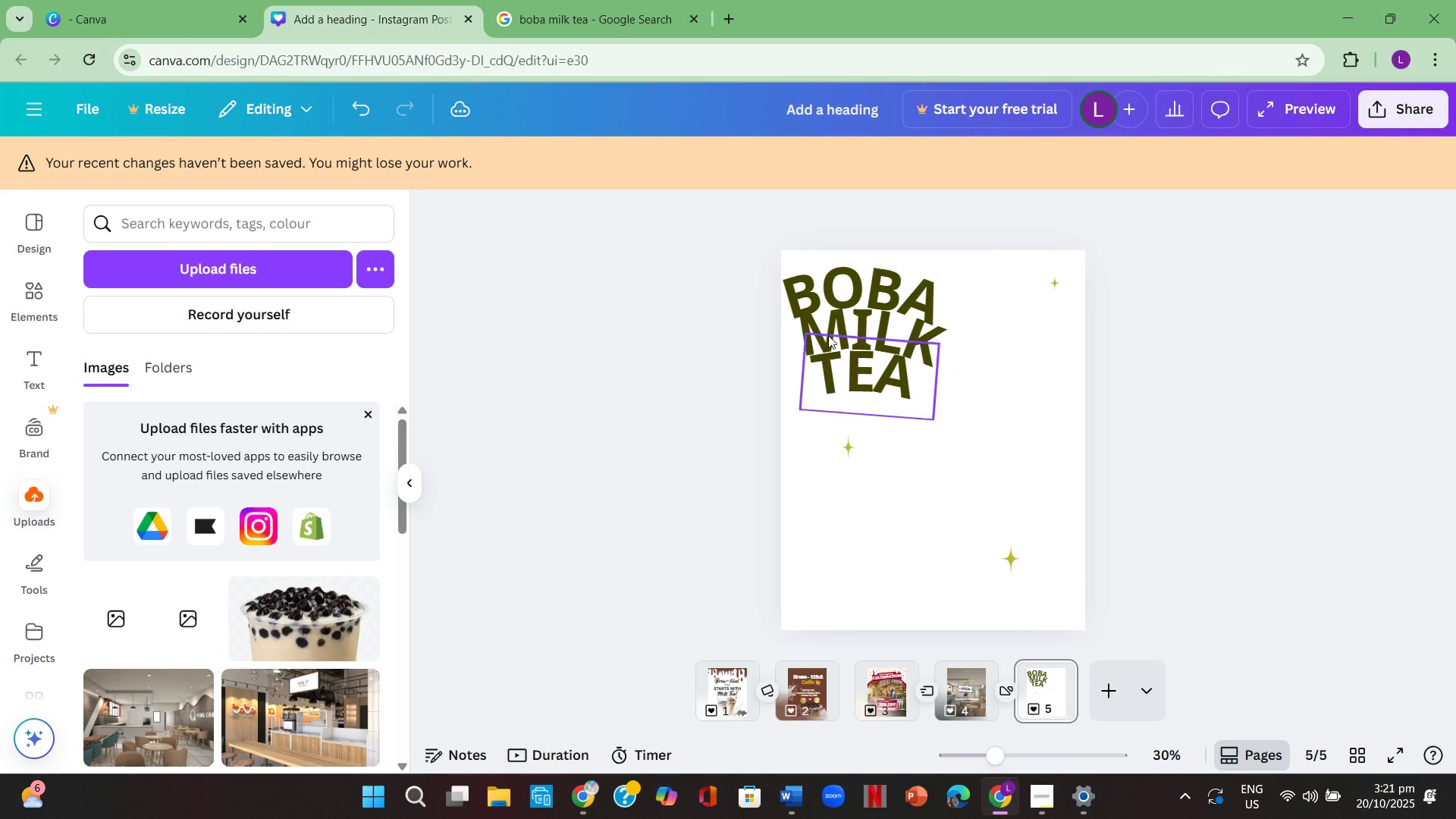 
left_click([717, 349])
 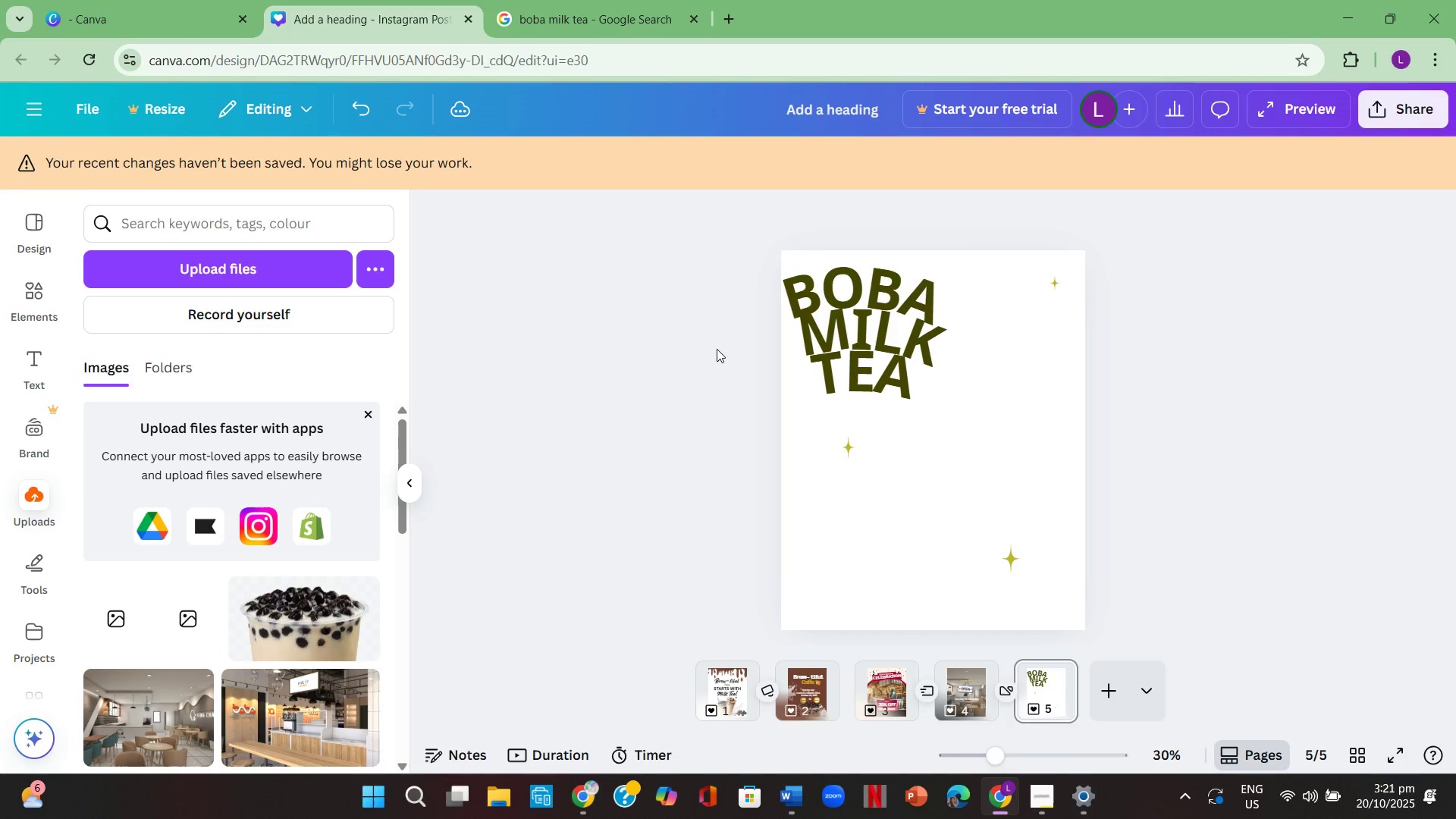 
key(Control+V)
 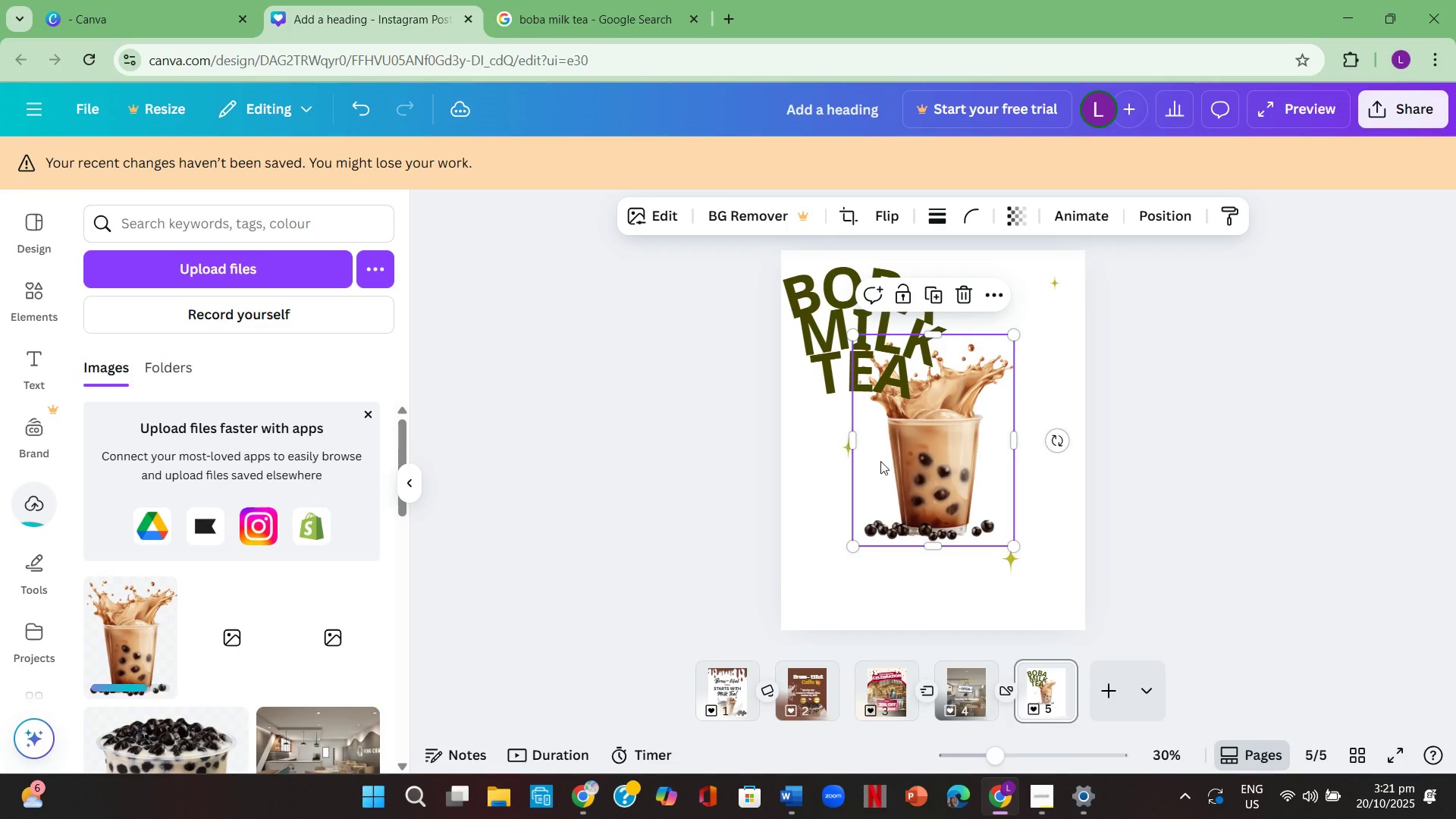 
left_click_drag(start_coordinate=[912, 408], to_coordinate=[970, 494])
 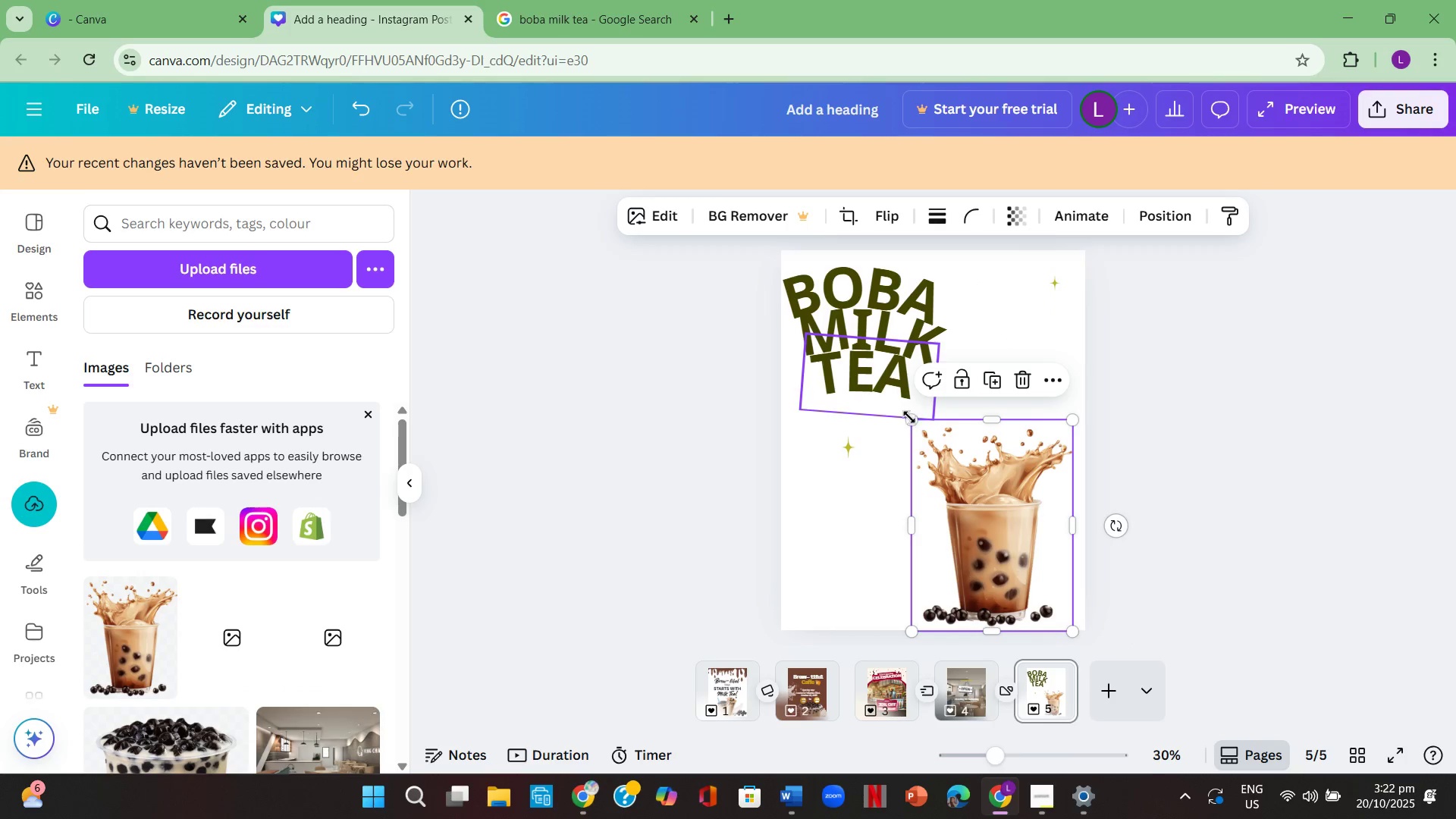 
left_click_drag(start_coordinate=[912, 421], to_coordinate=[879, 384])
 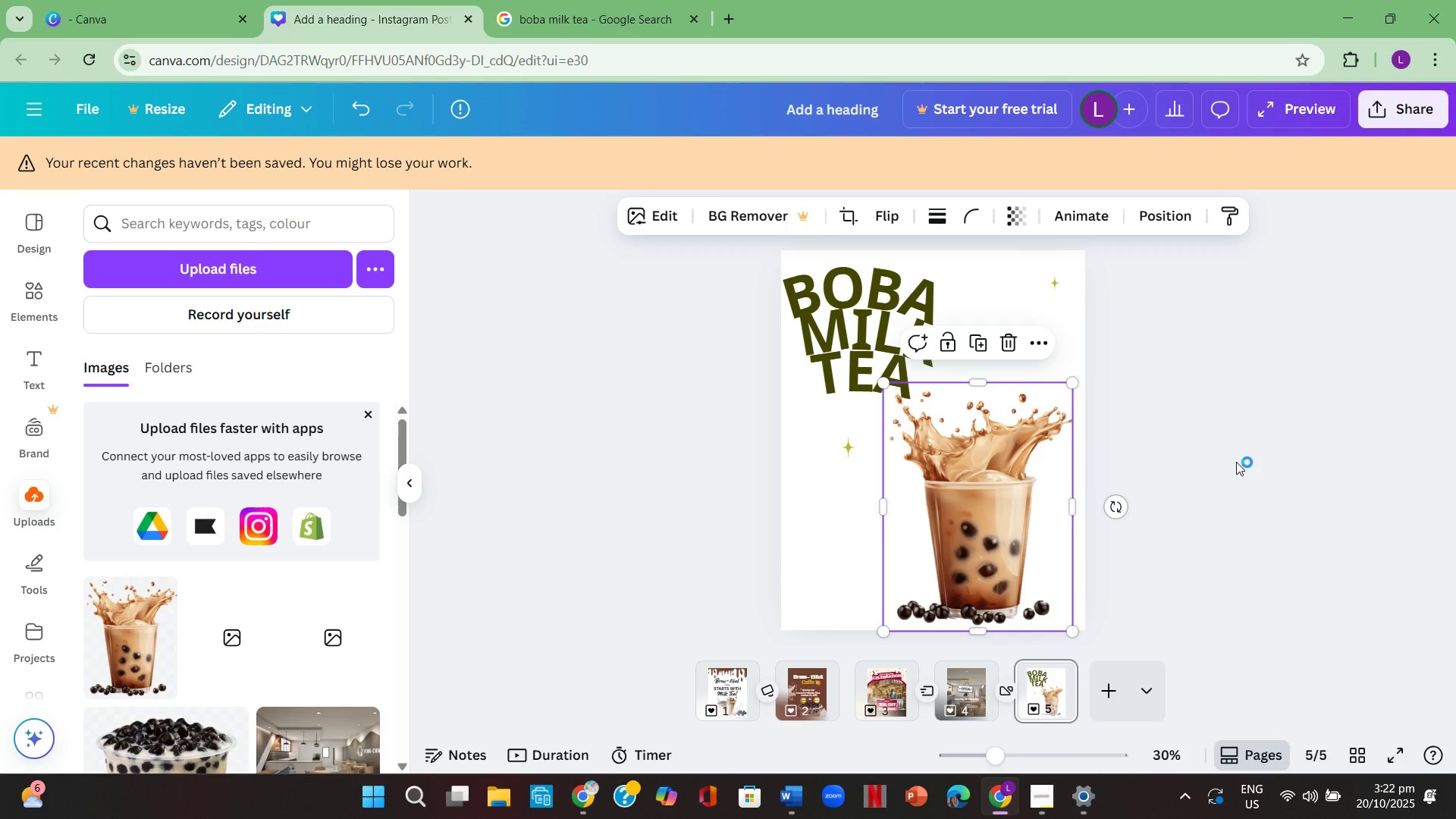 
left_click([1236, 462])
 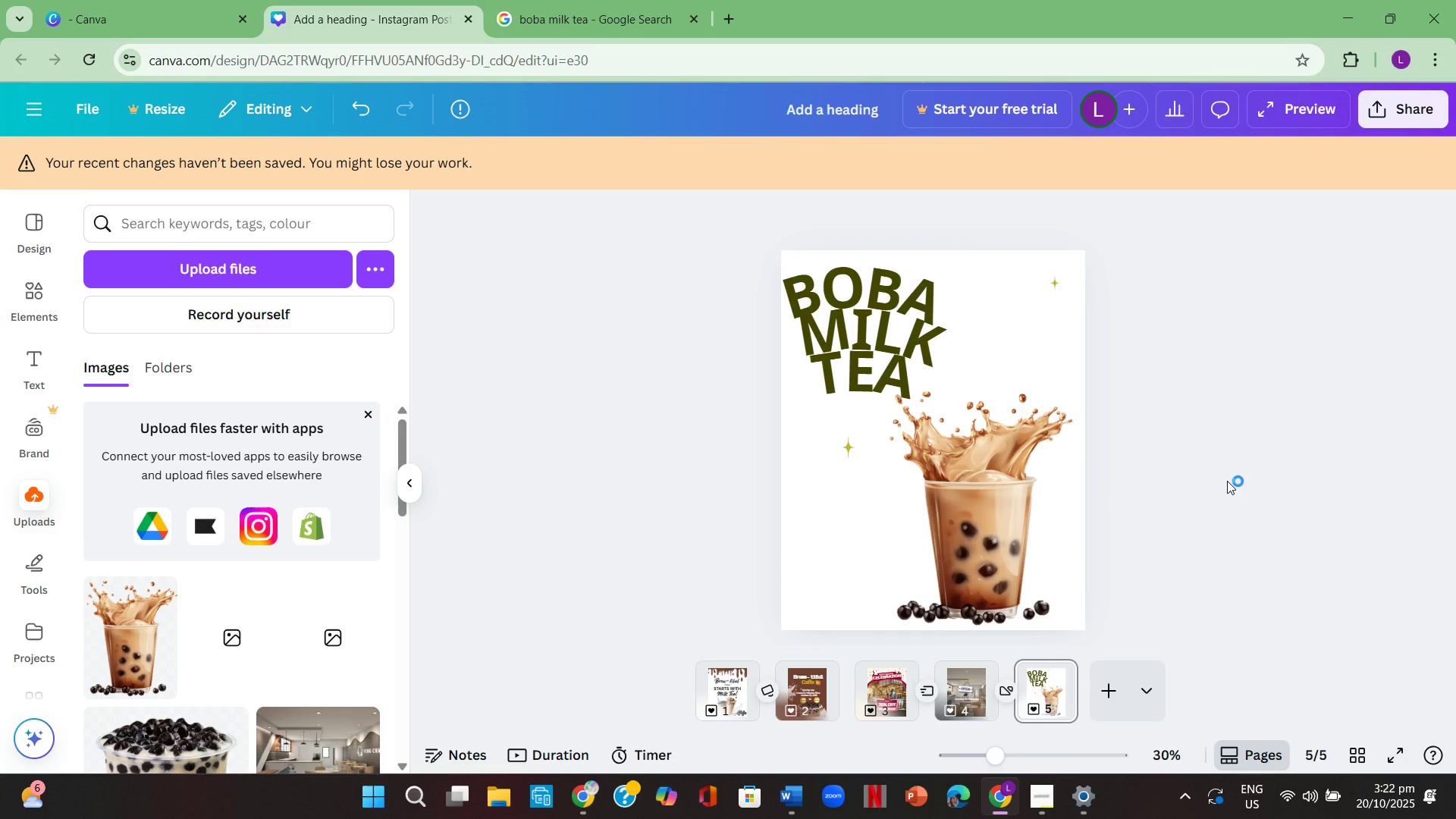 
scroll: coordinate [1227, 481], scroll_direction: down, amount: 1.0
 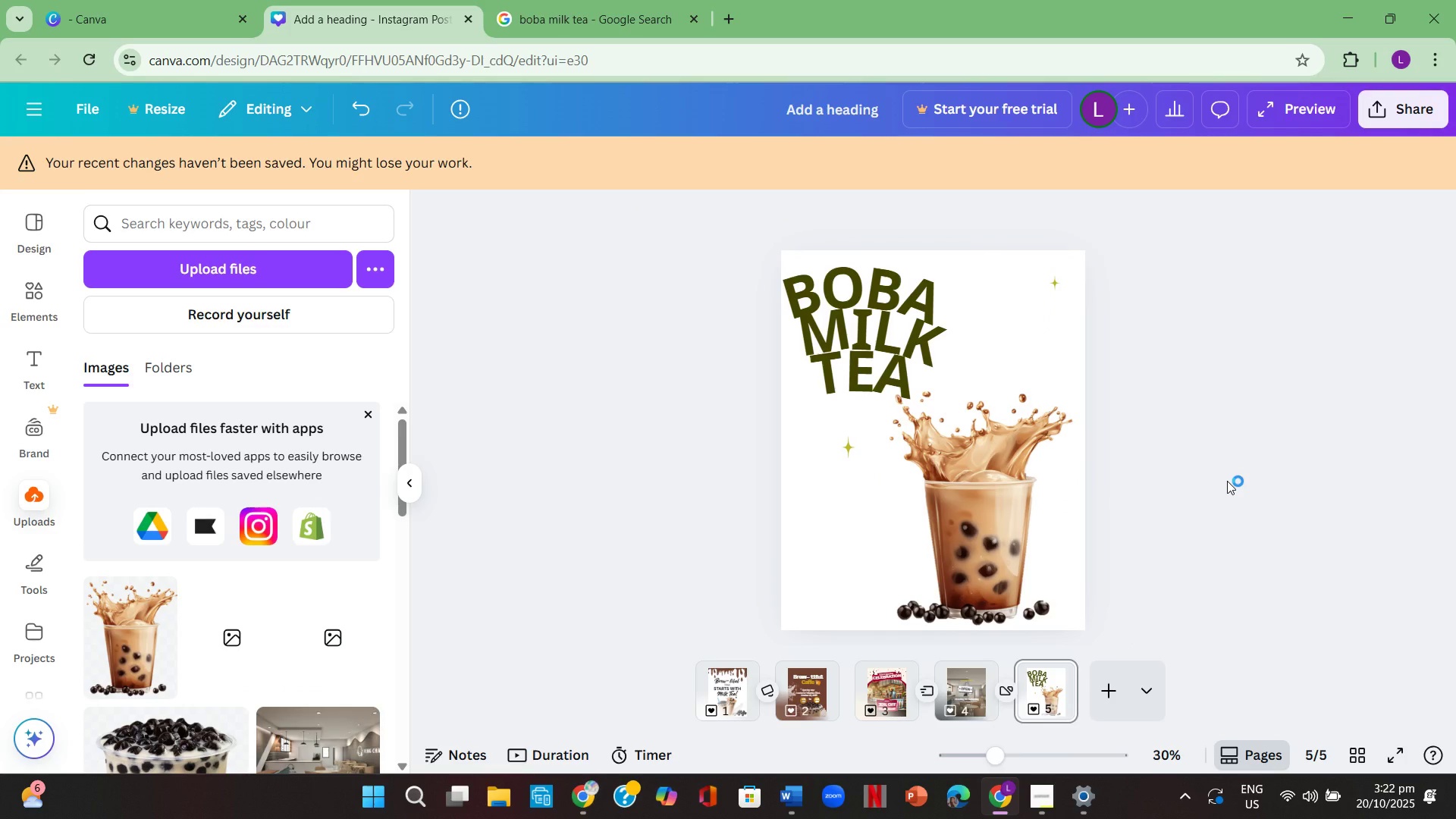 
scroll: coordinate [1227, 481], scroll_direction: up, amount: 1.0
 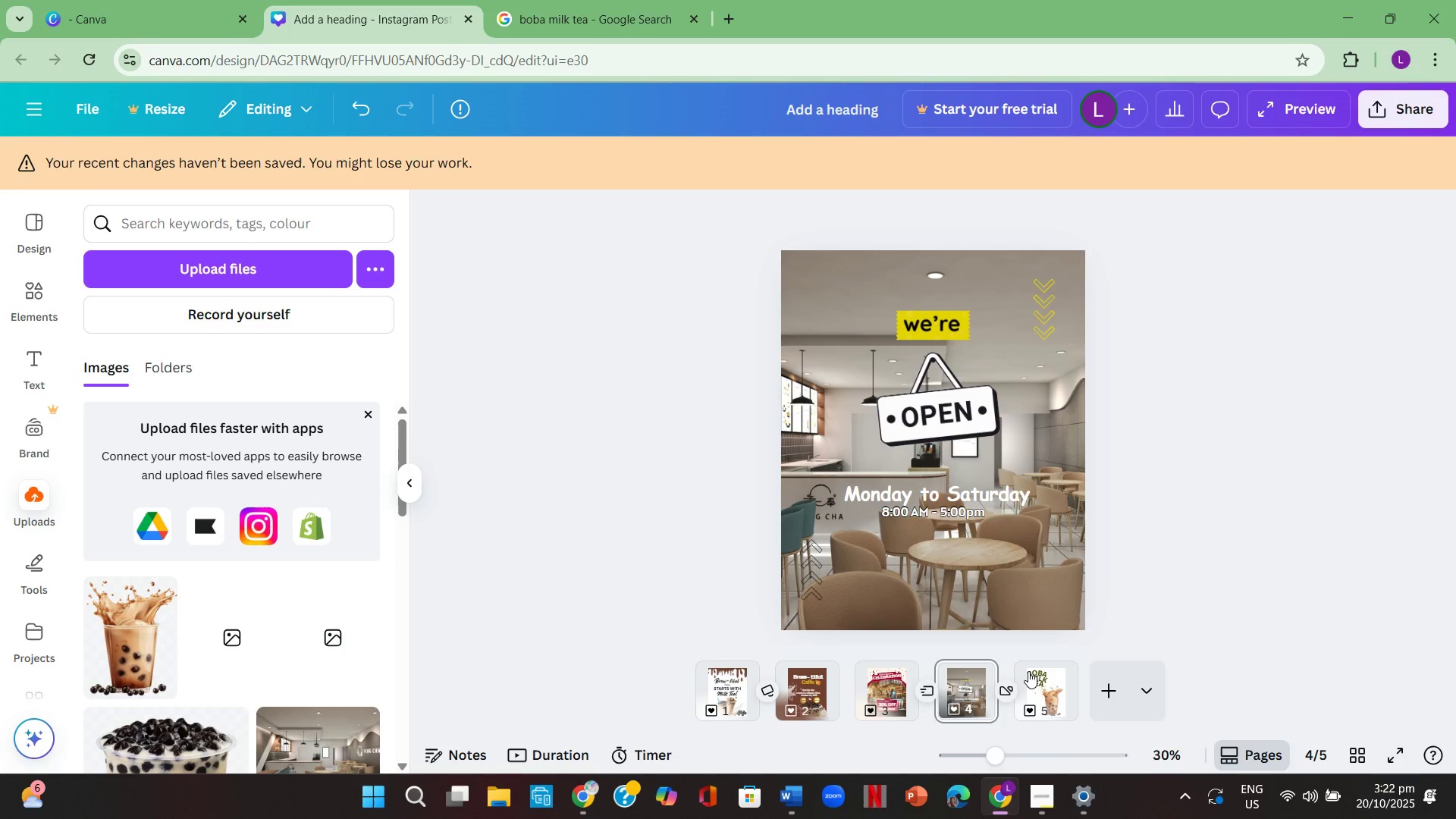 
left_click([1031, 686])
 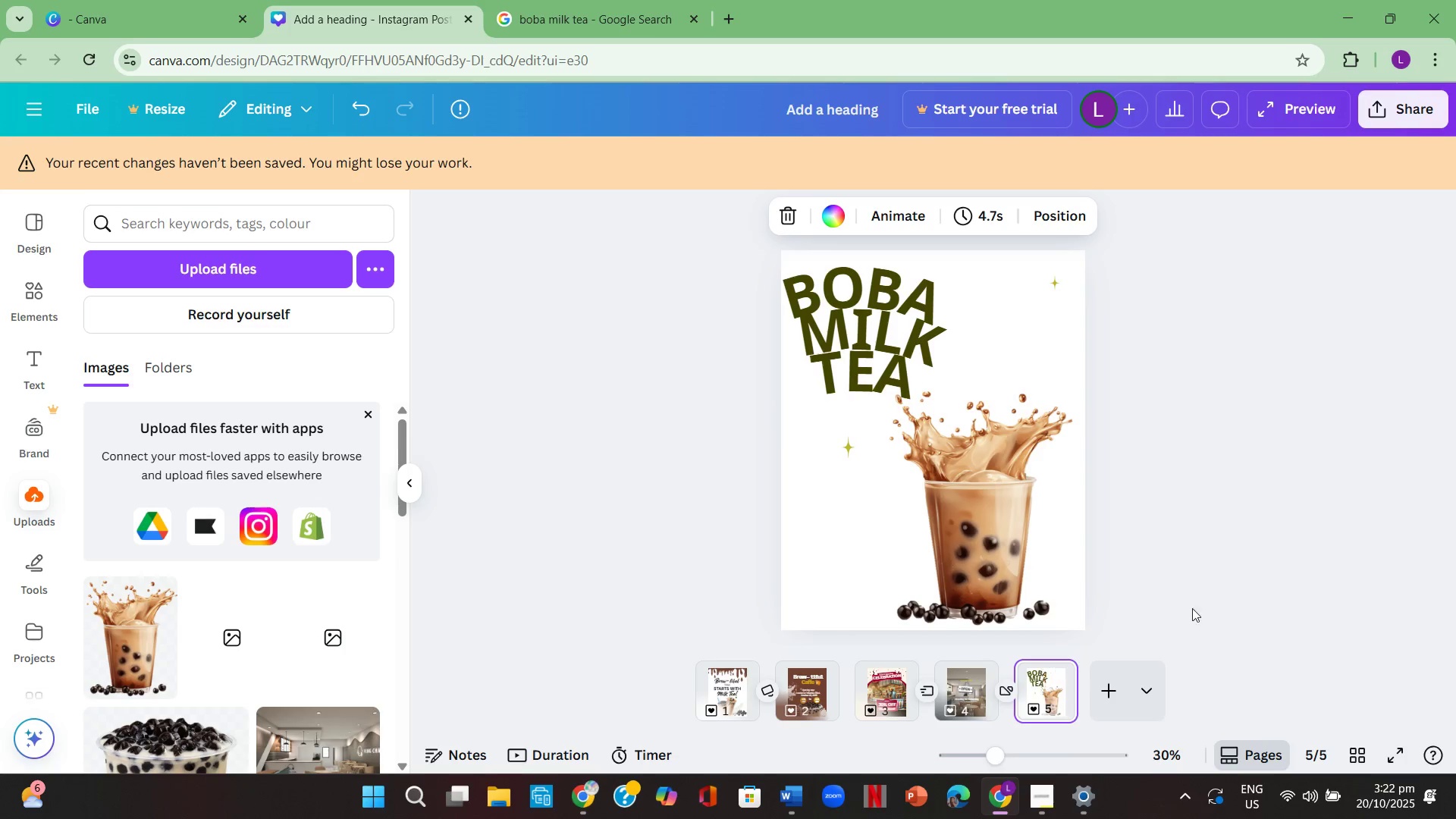 
left_click([1210, 580])
 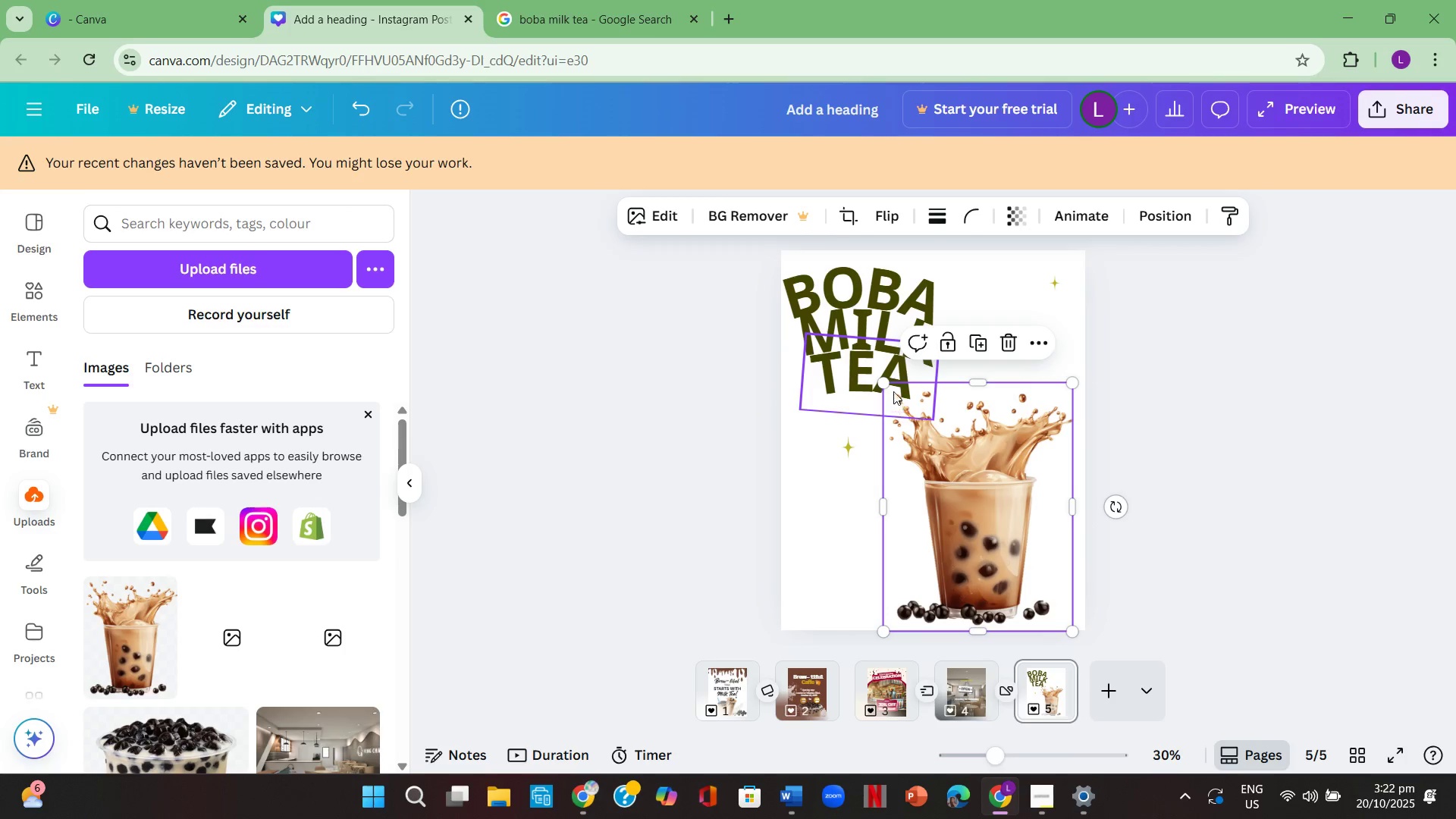 
left_click_drag(start_coordinate=[889, 379], to_coordinate=[857, 363])
 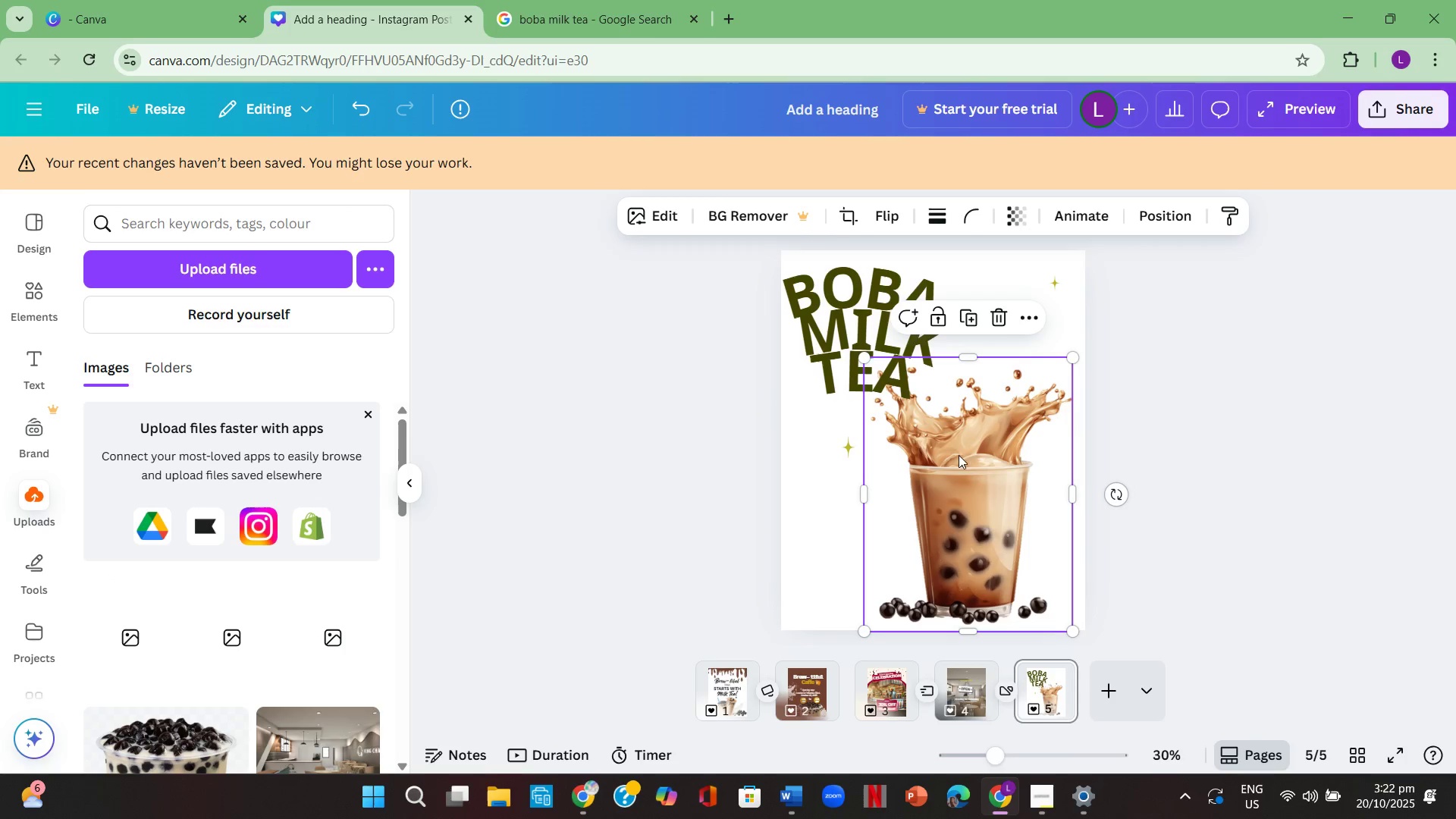 
left_click_drag(start_coordinate=[975, 465], to_coordinate=[993, 472])
 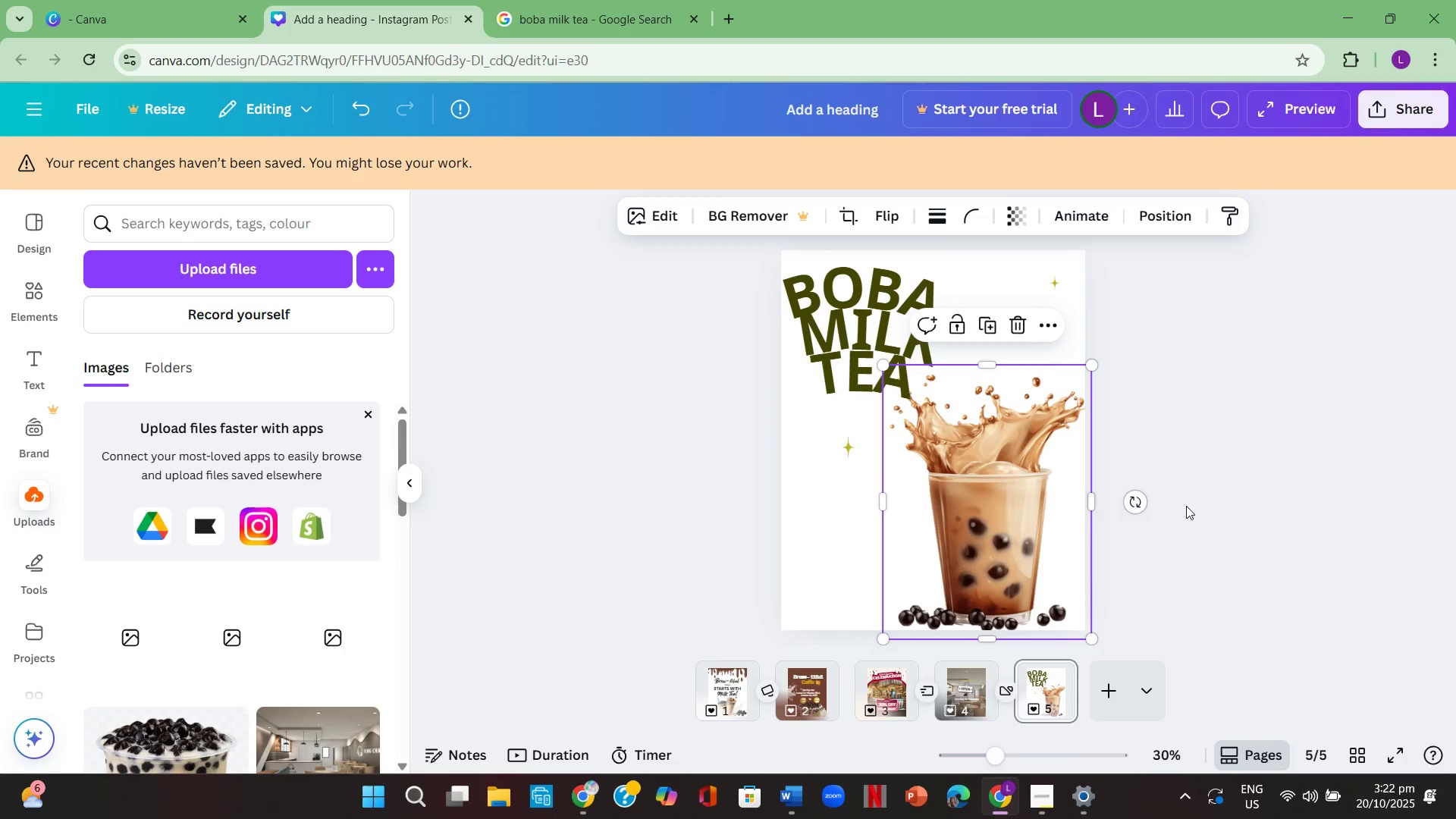 
left_click([1183, 505])
 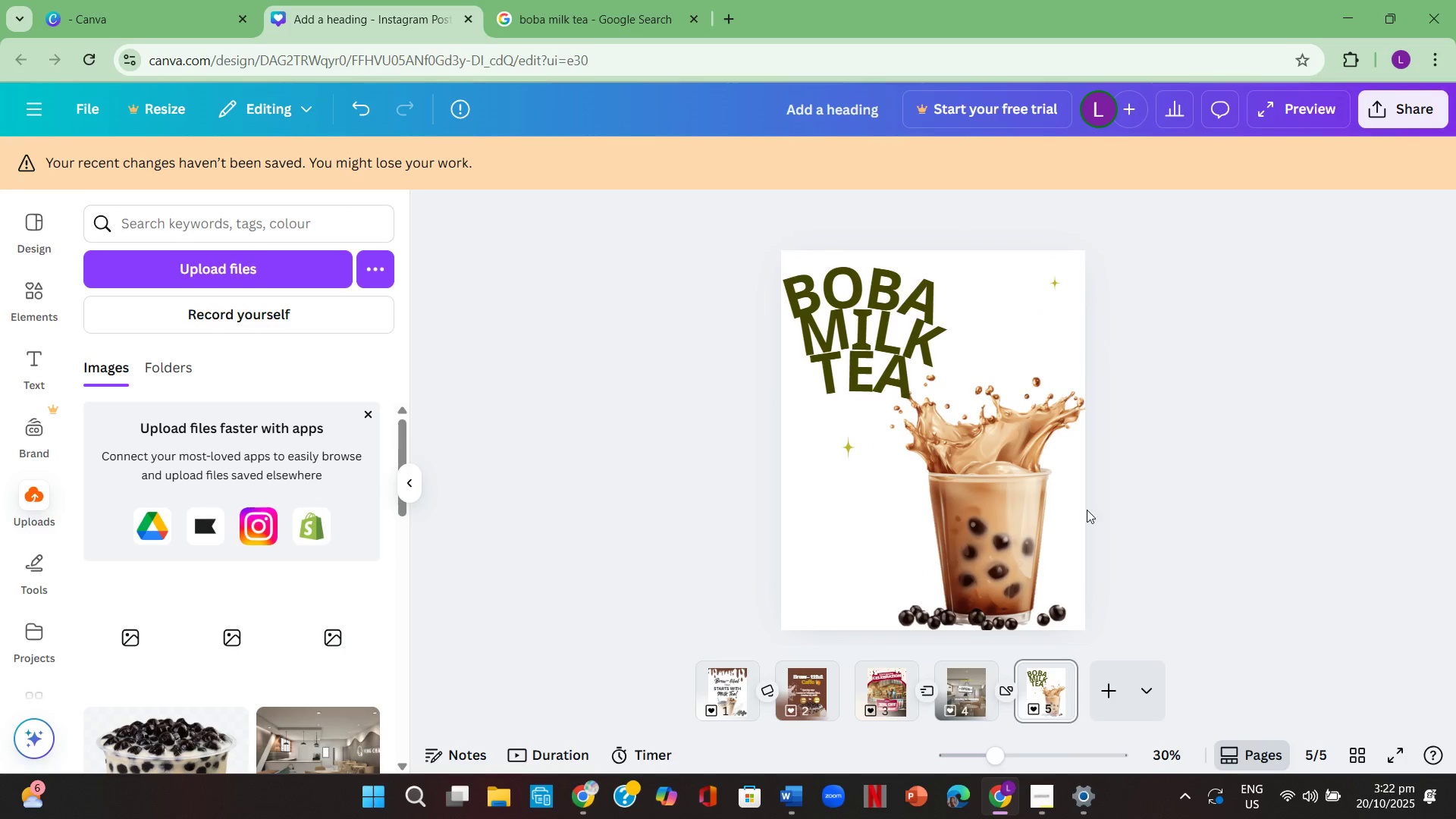 
left_click_drag(start_coordinate=[1018, 529], to_coordinate=[1015, 522])
 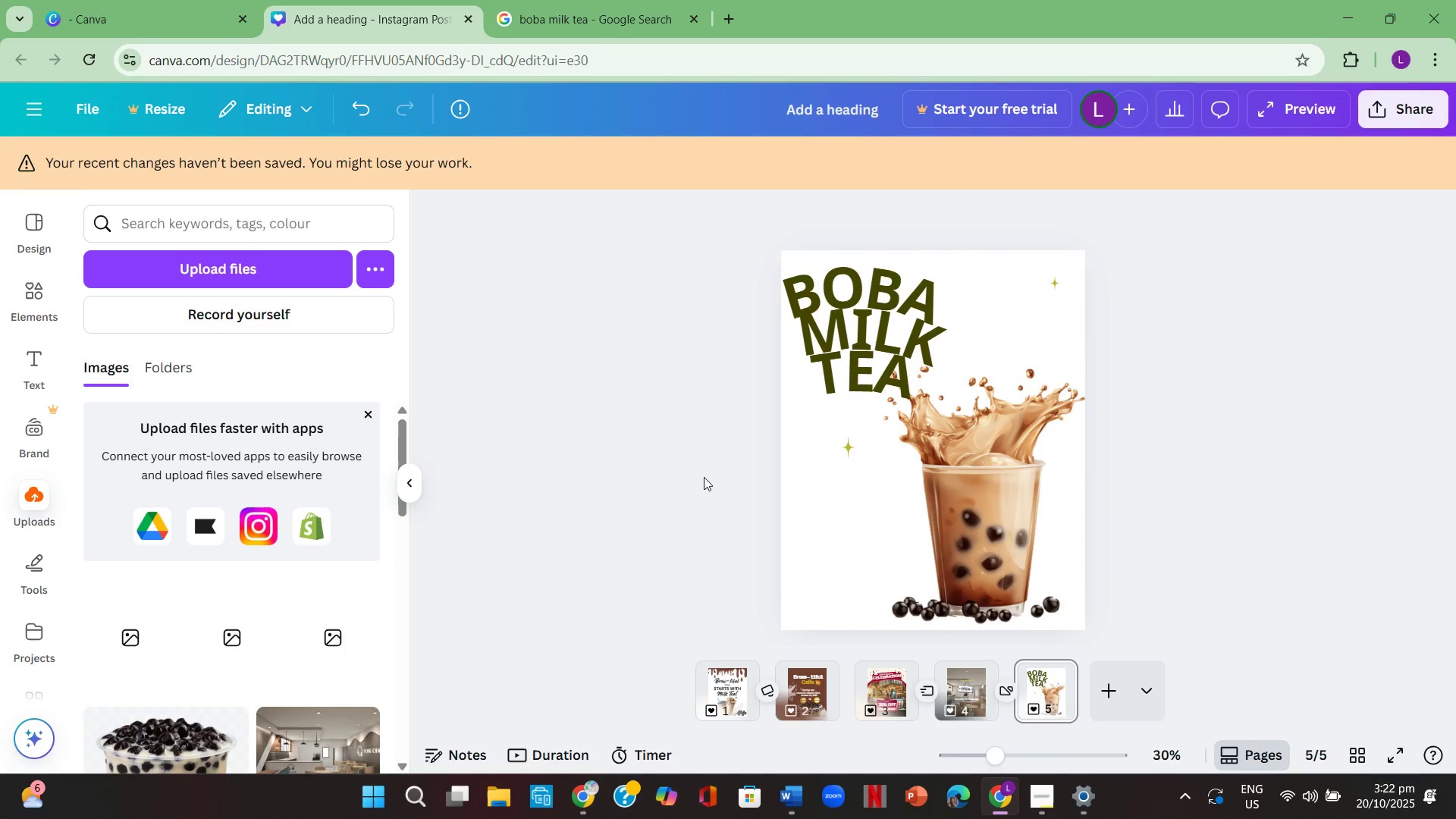 
left_click([703, 482])
 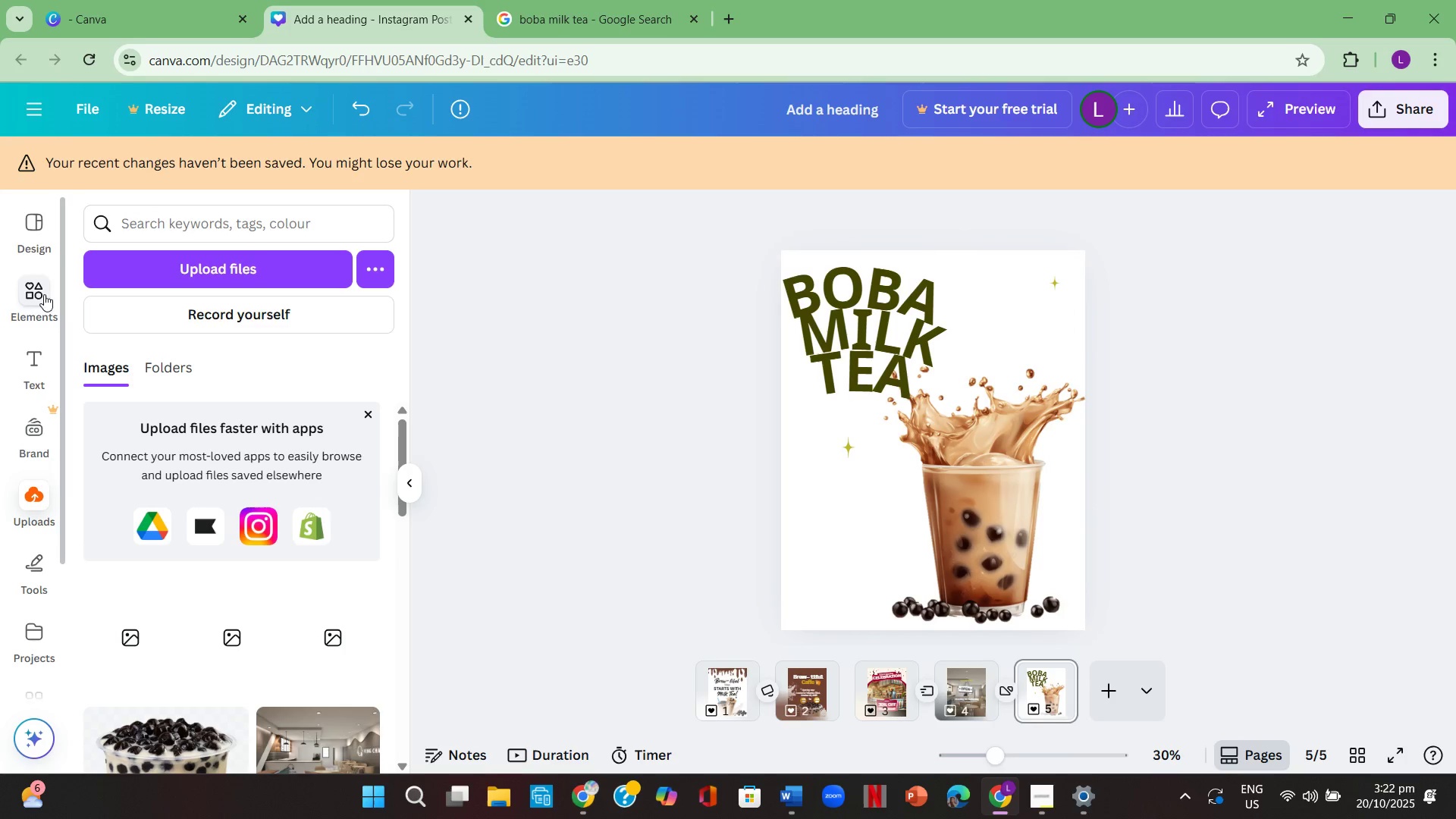 
left_click([26, 297])
 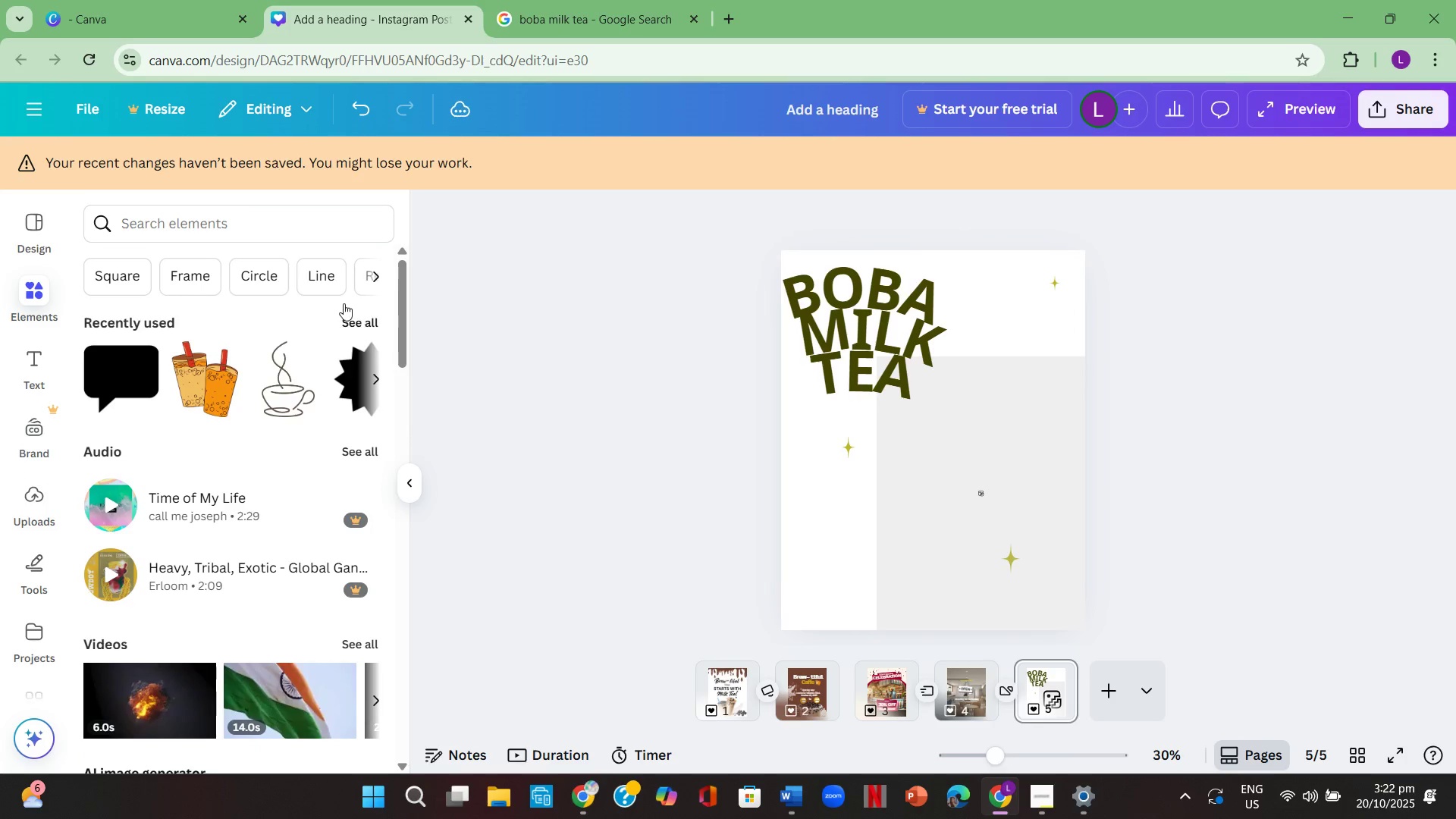 
left_click([294, 233])
 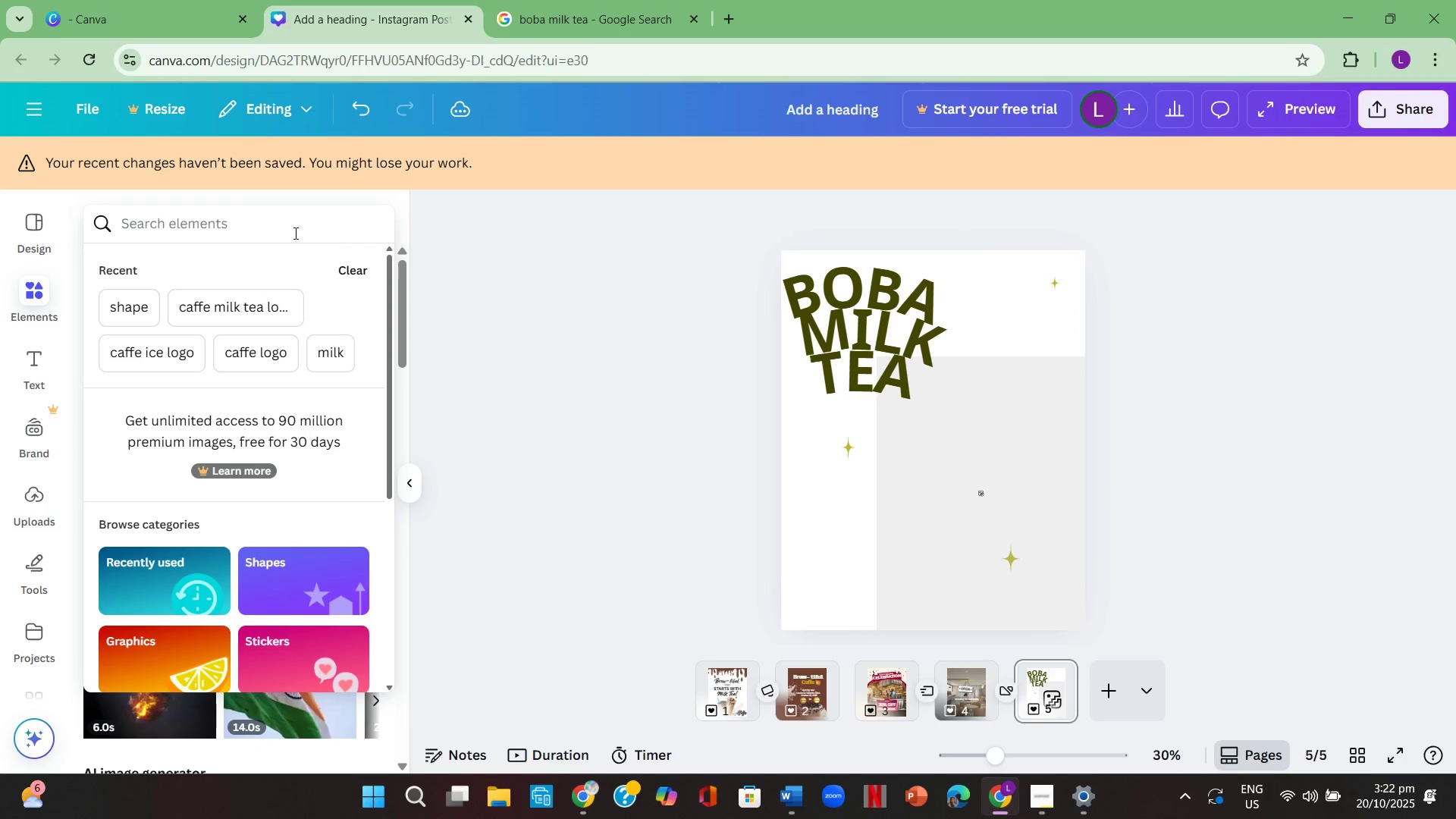 
type(boba)
 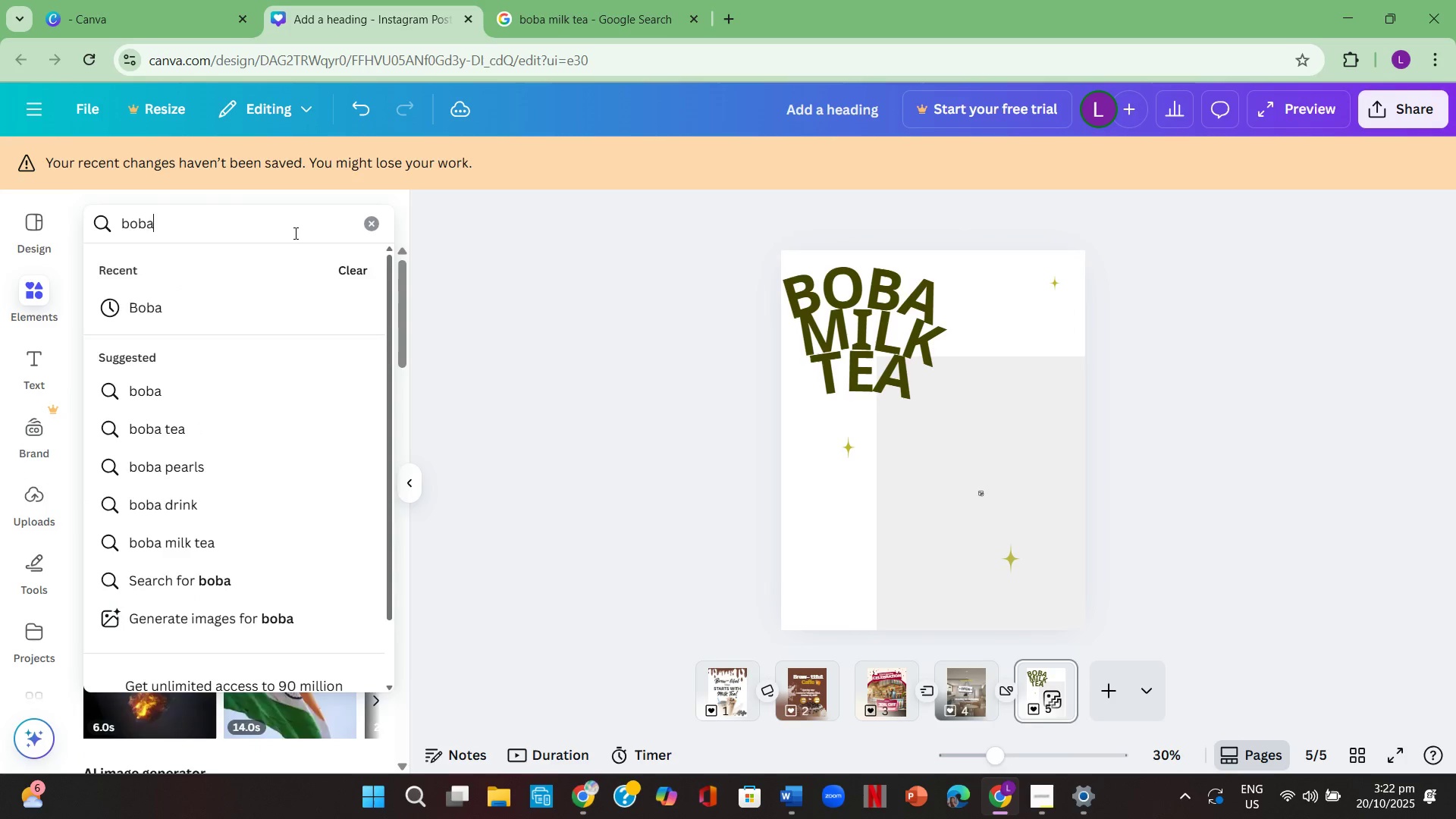 
key(Enter)
 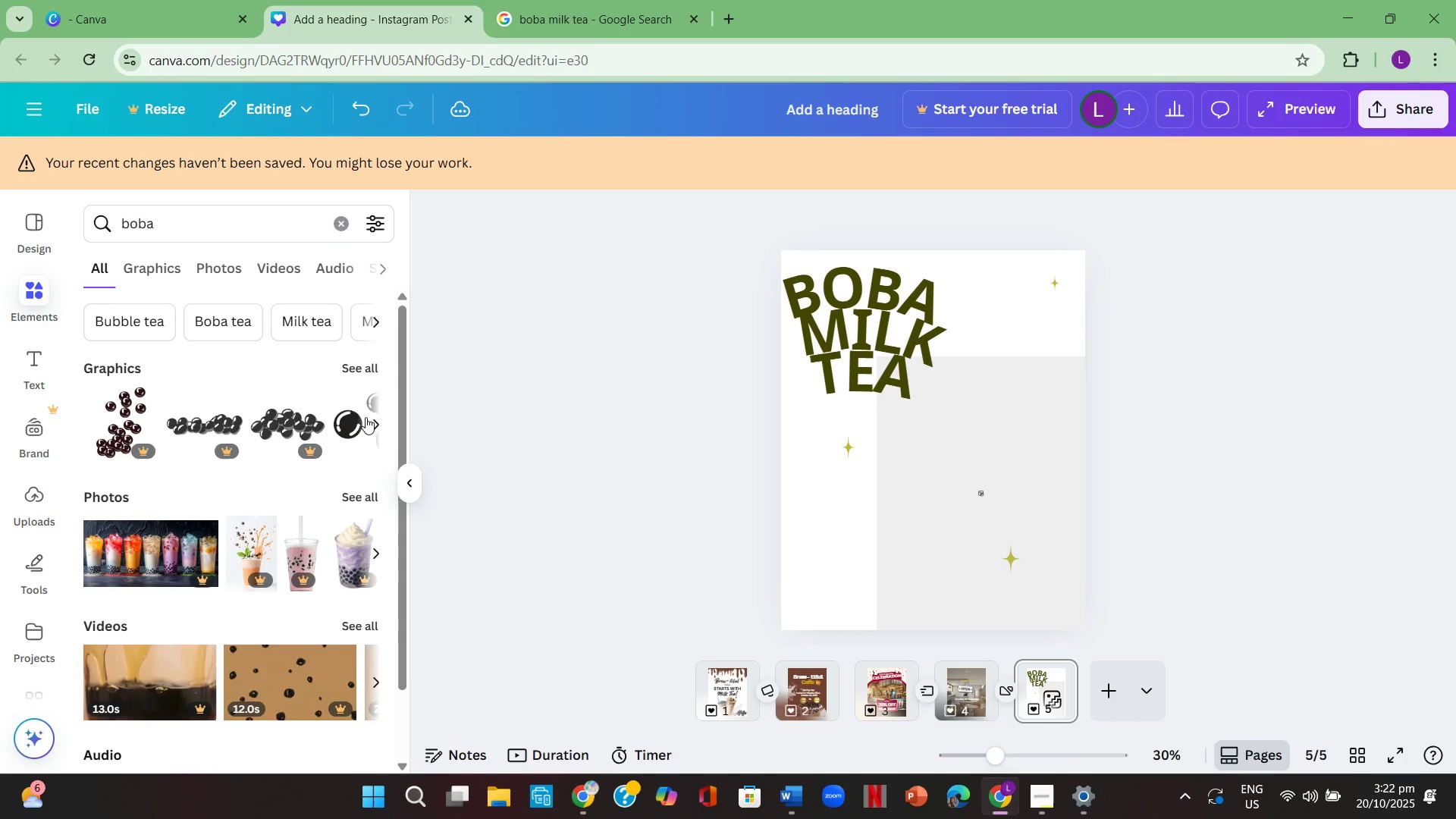 
left_click([378, 419])
 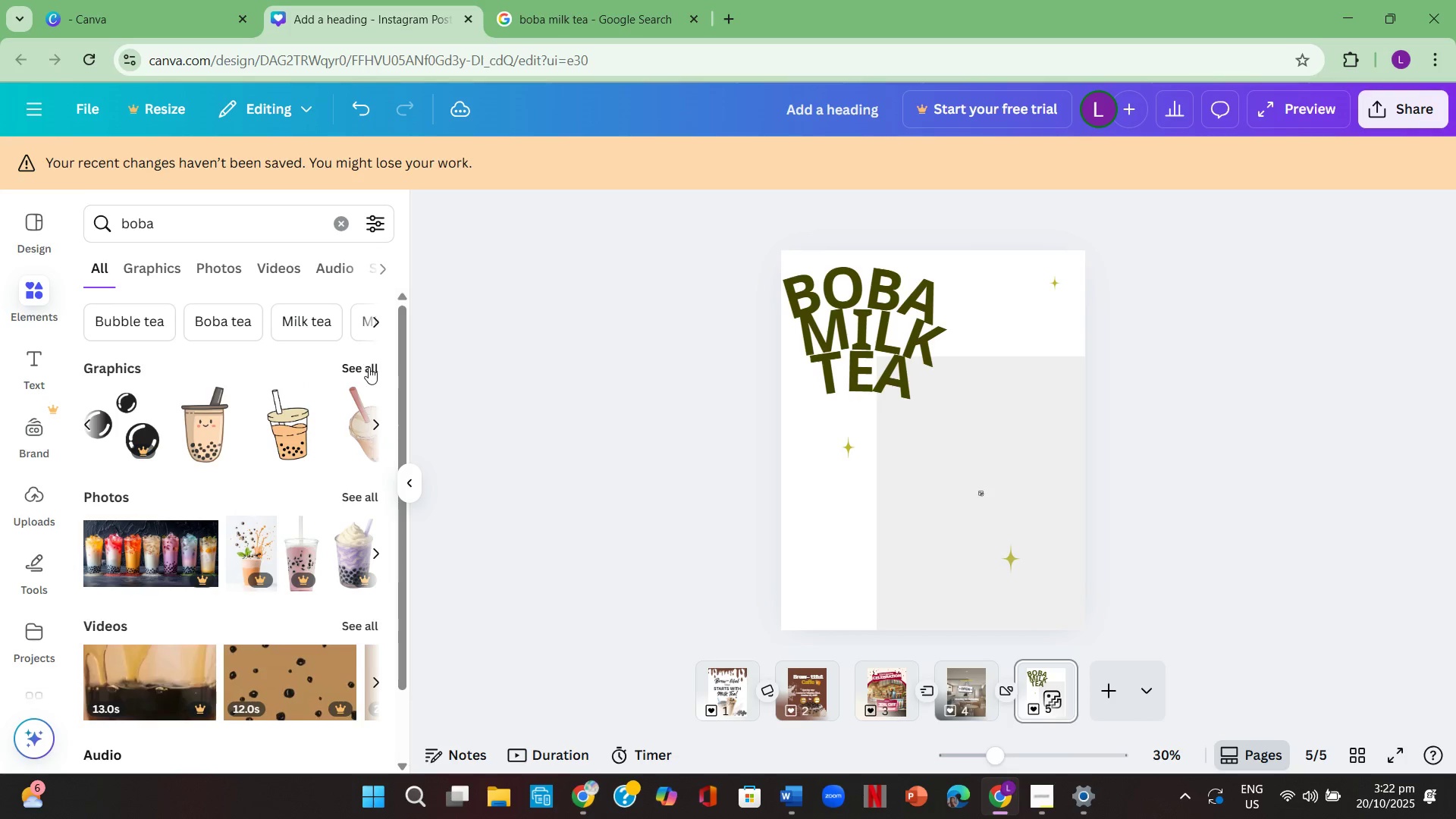 
left_click([369, 368])
 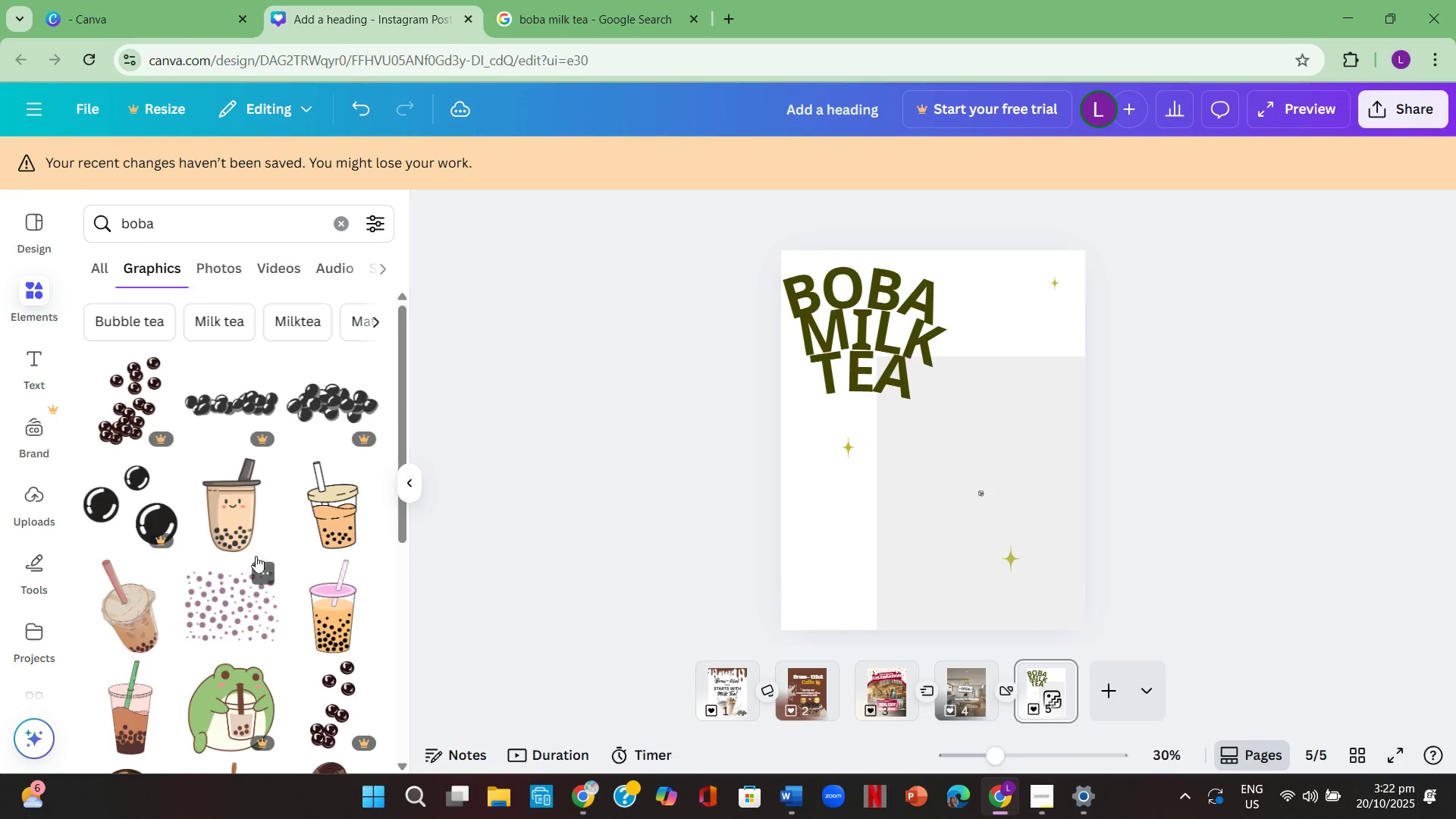 
scroll: coordinate [246, 547], scroll_direction: none, amount: 0.0
 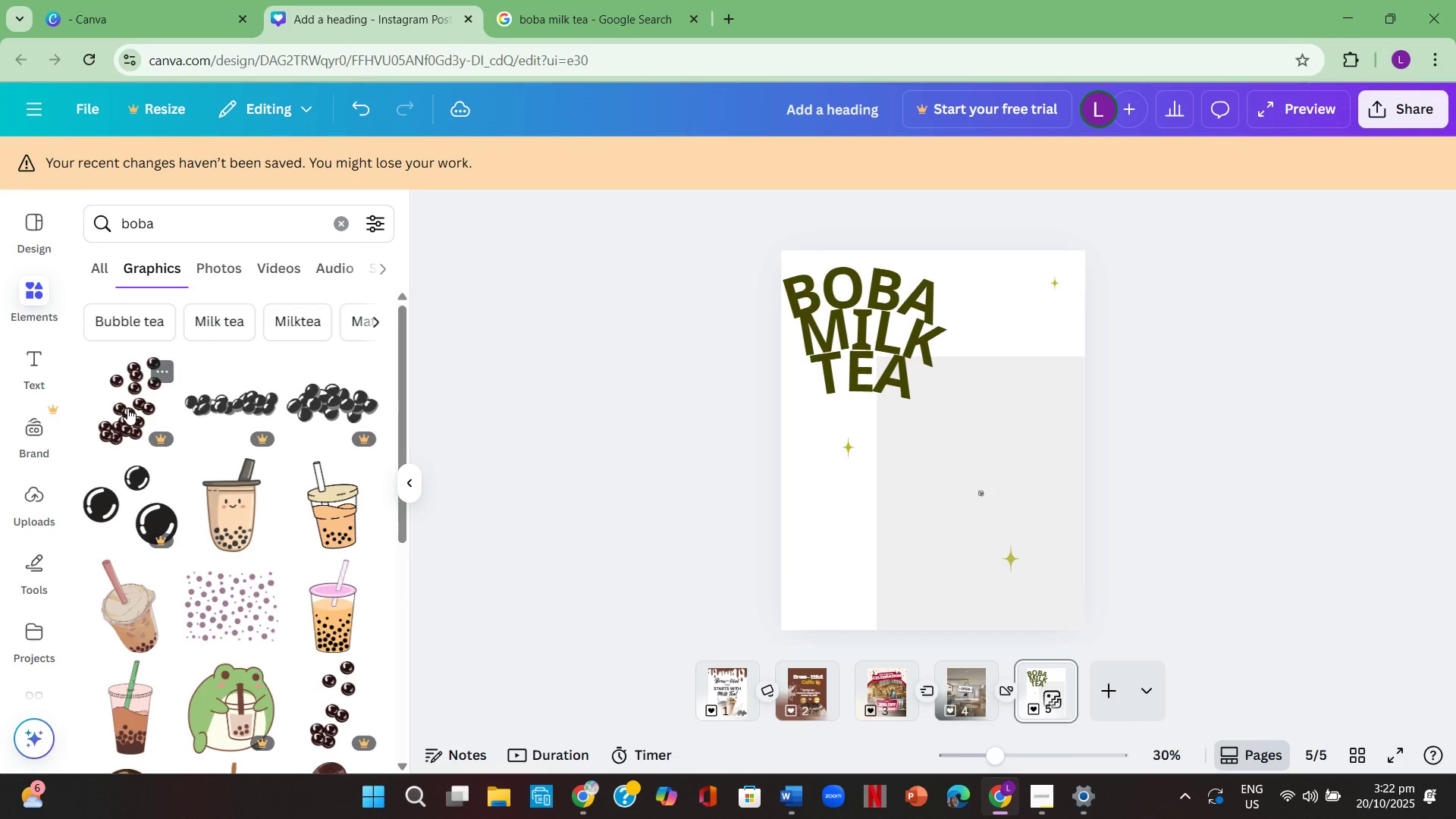 
left_click([127, 408])
 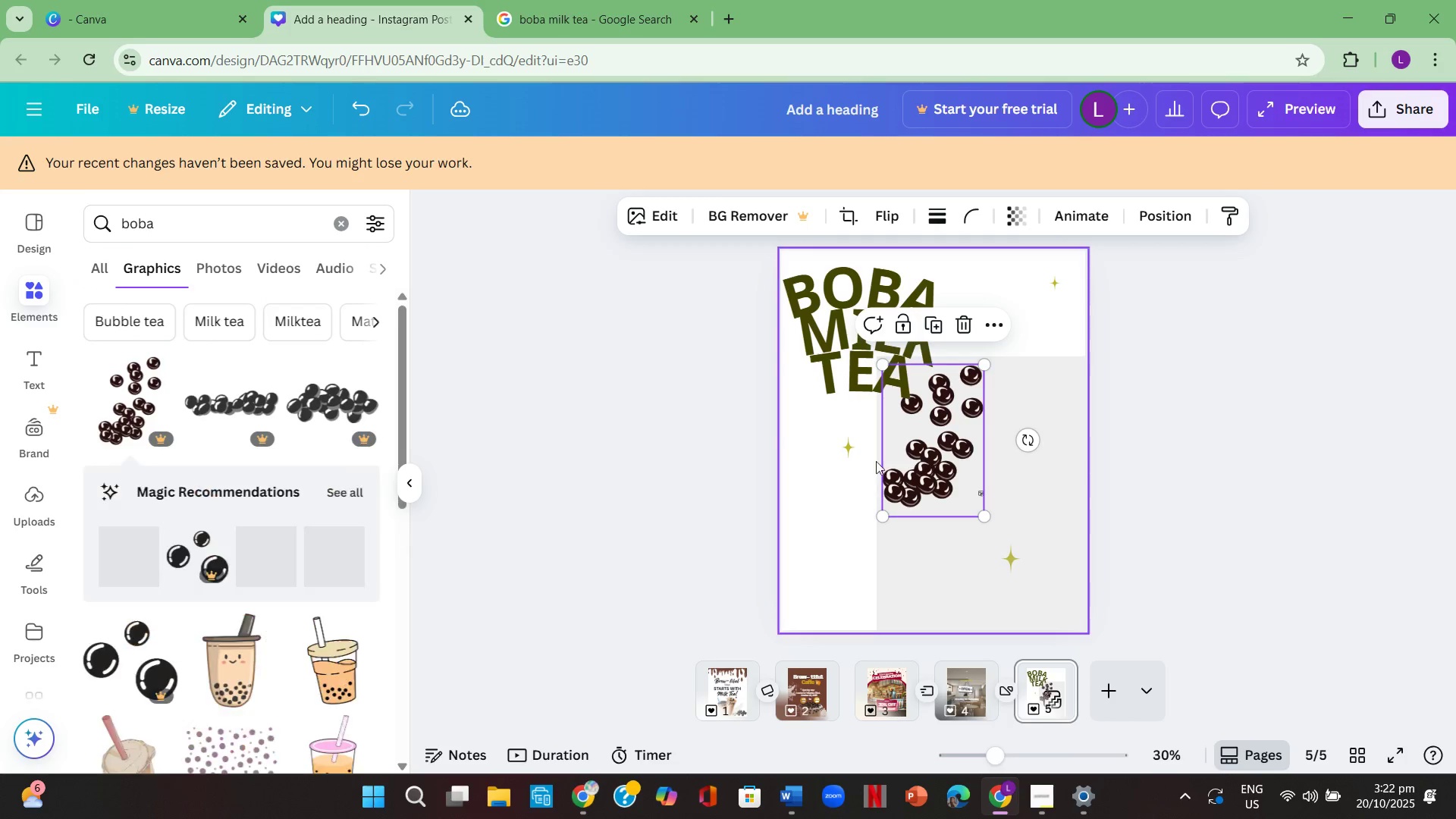 
left_click_drag(start_coordinate=[925, 446], to_coordinate=[839, 508])
 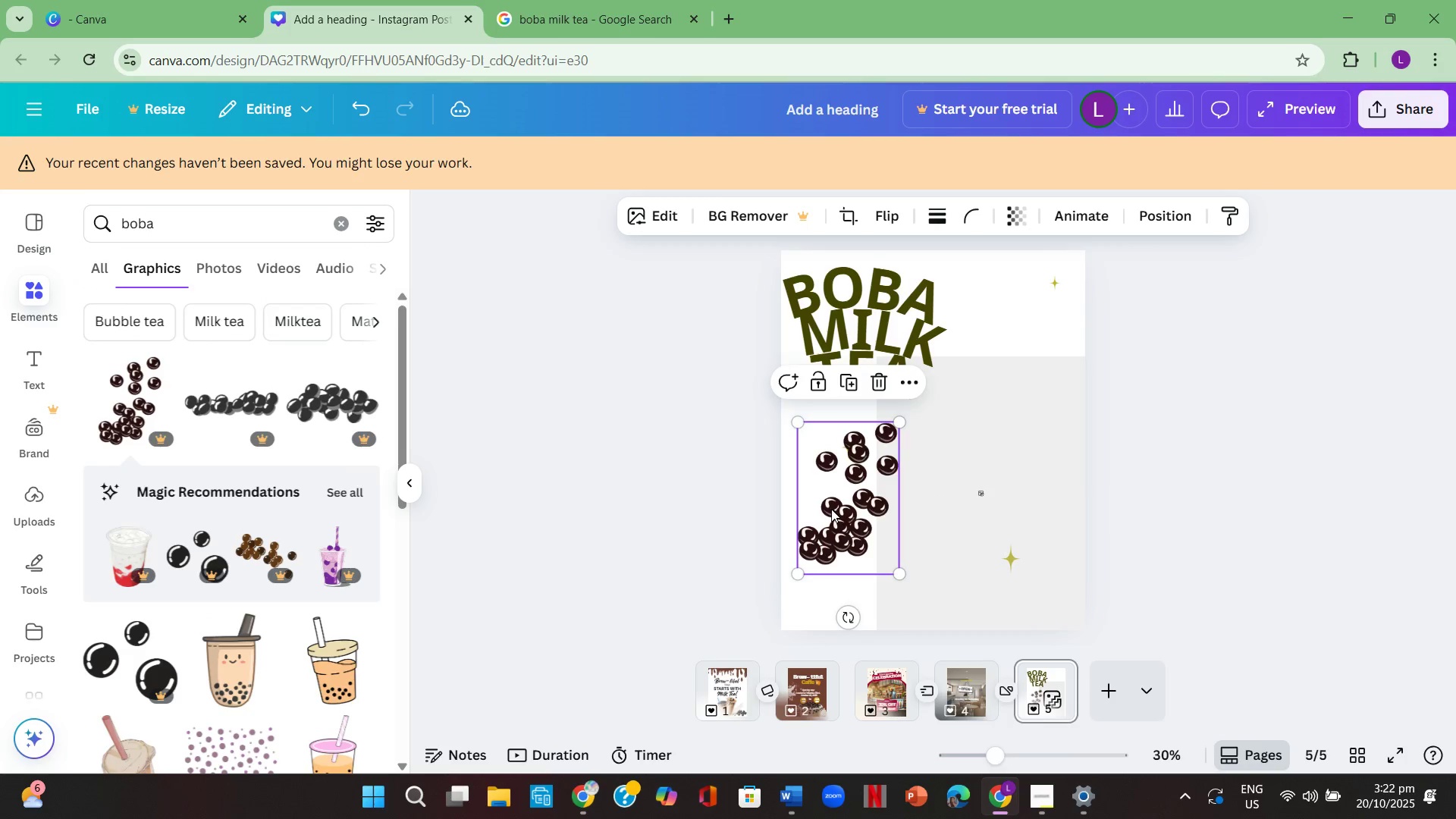 
left_click([831, 509])
 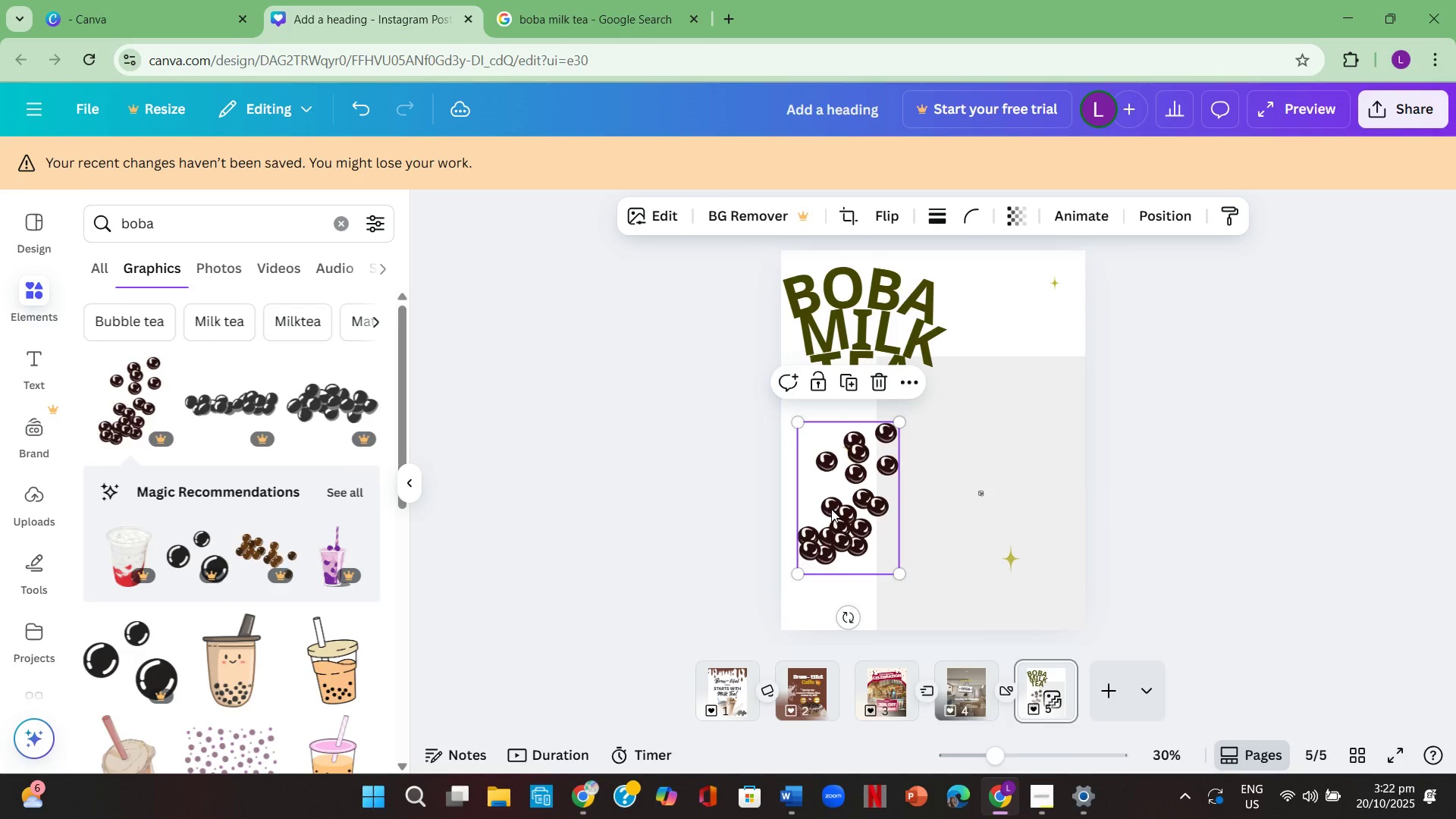 
key(Backspace)
 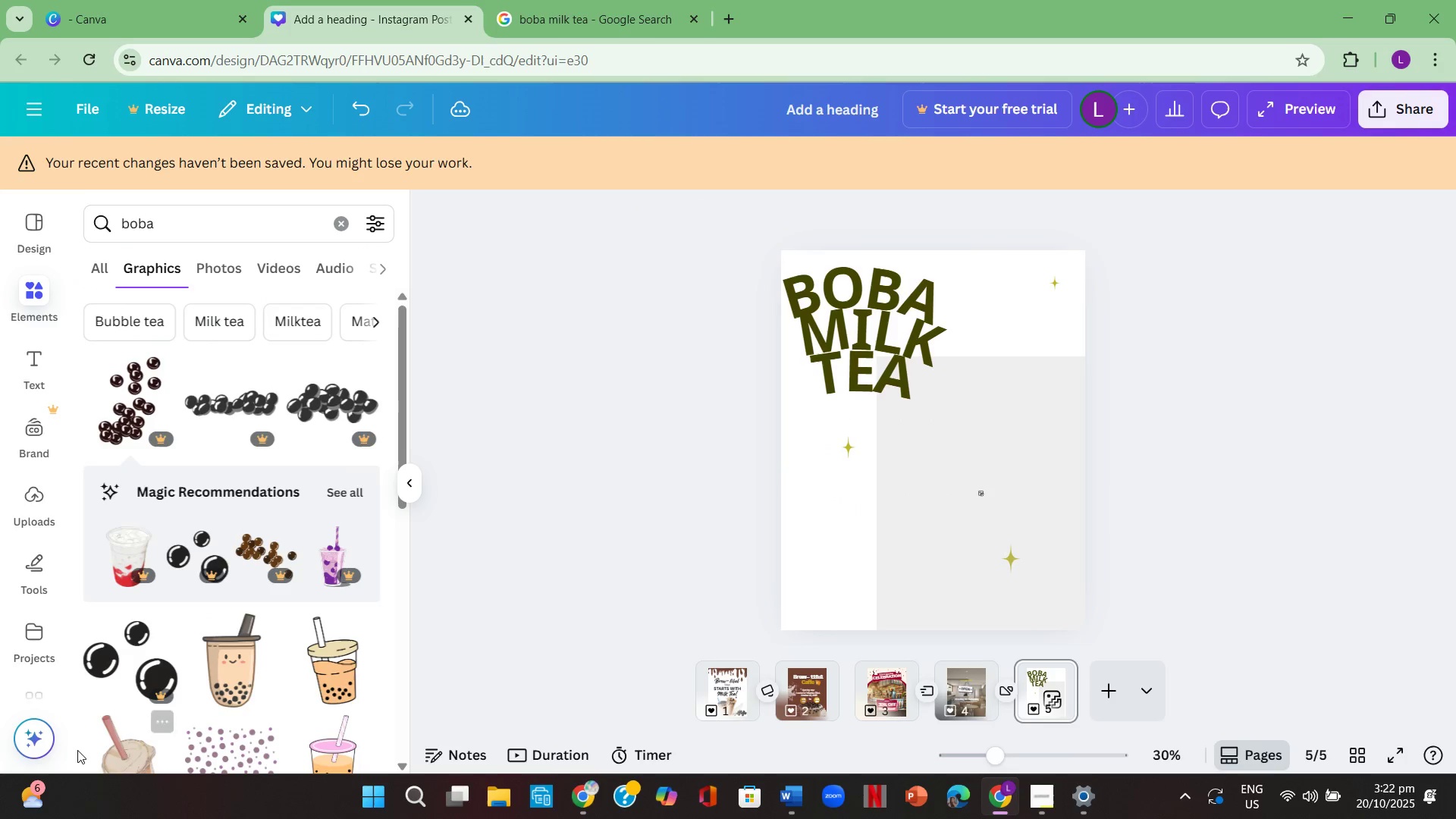 
scroll: coordinate [194, 622], scroll_direction: down, amount: 3.0
 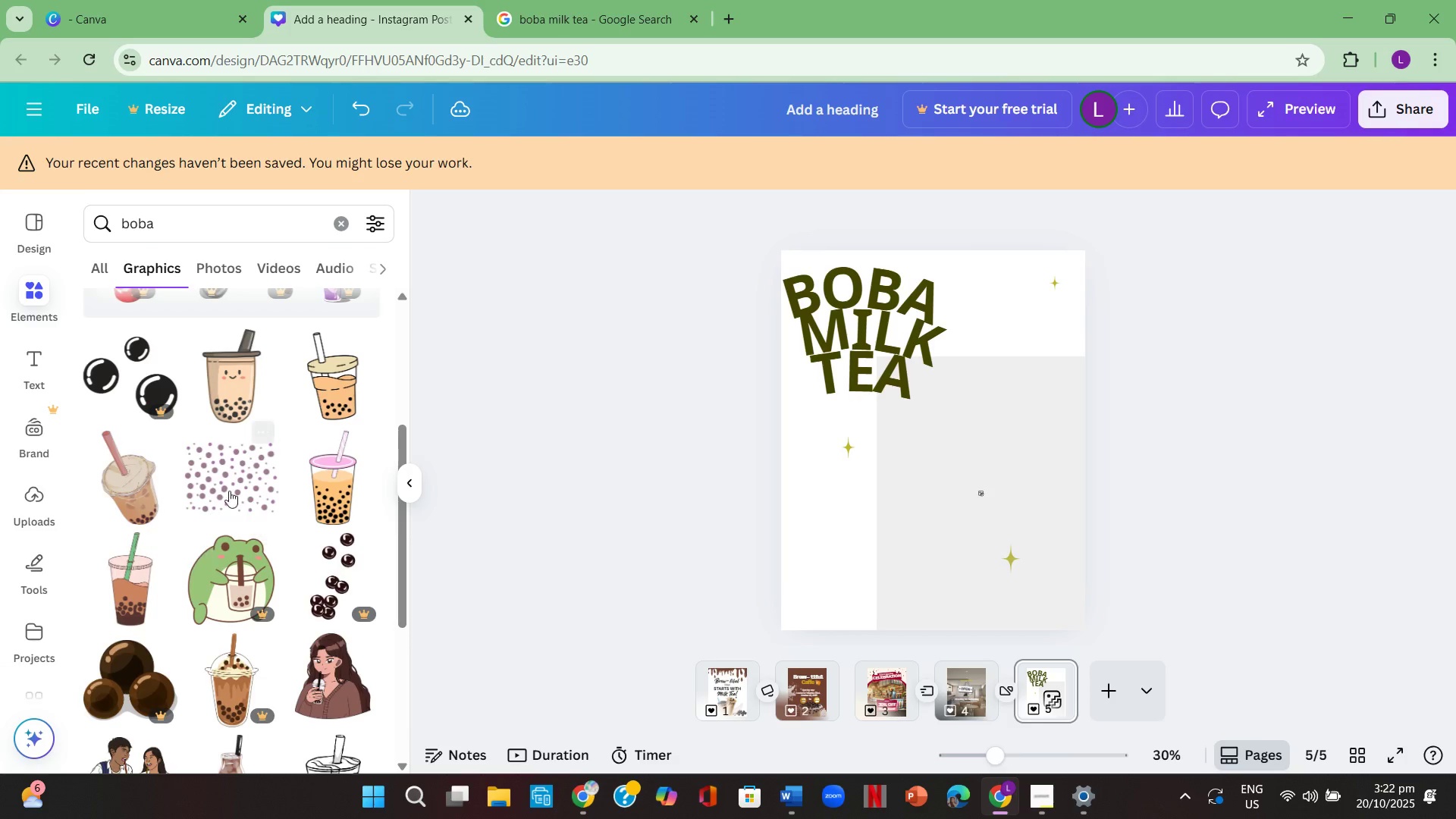 
left_click([253, 454])
 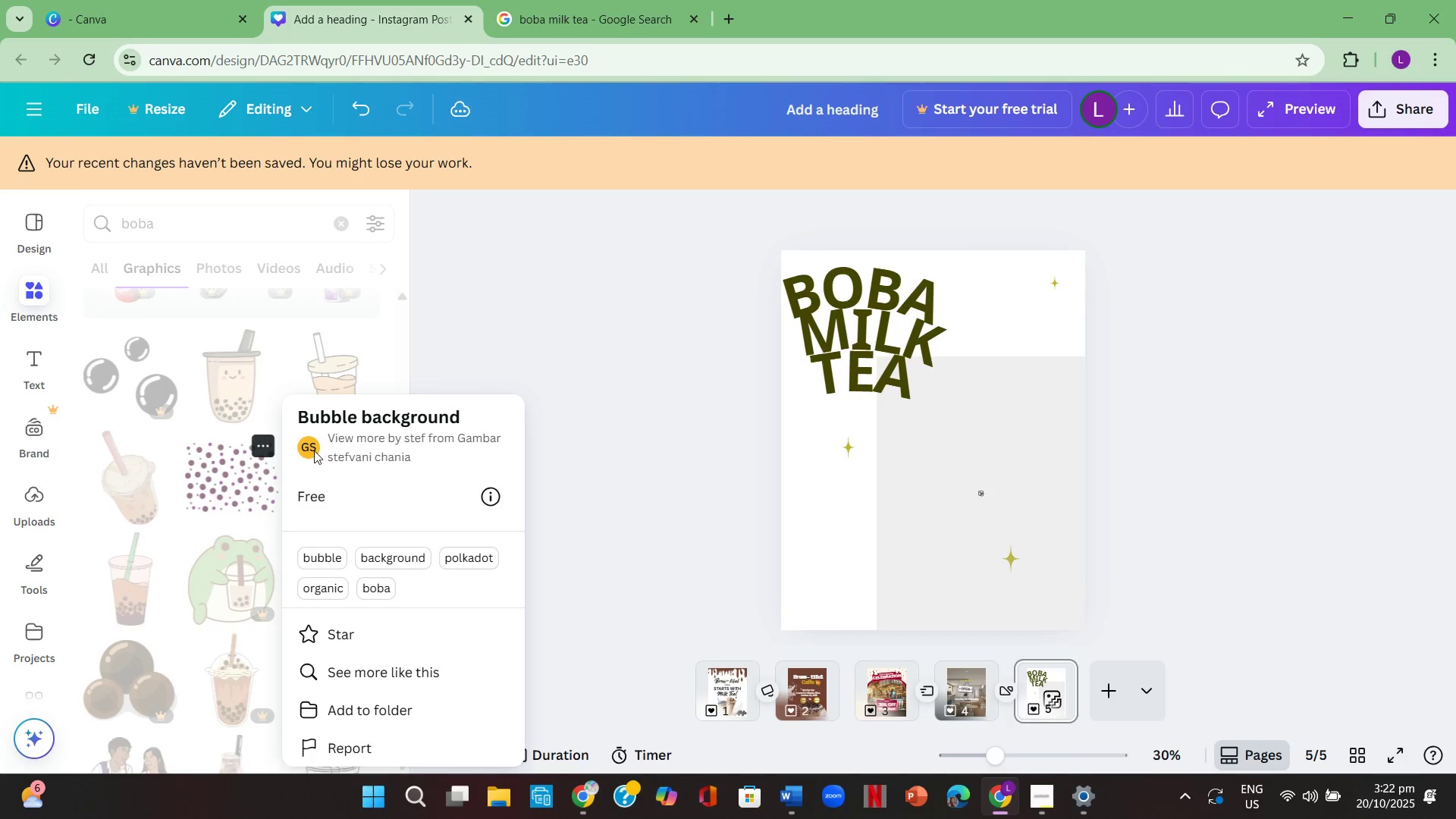 
left_click([633, 401])
 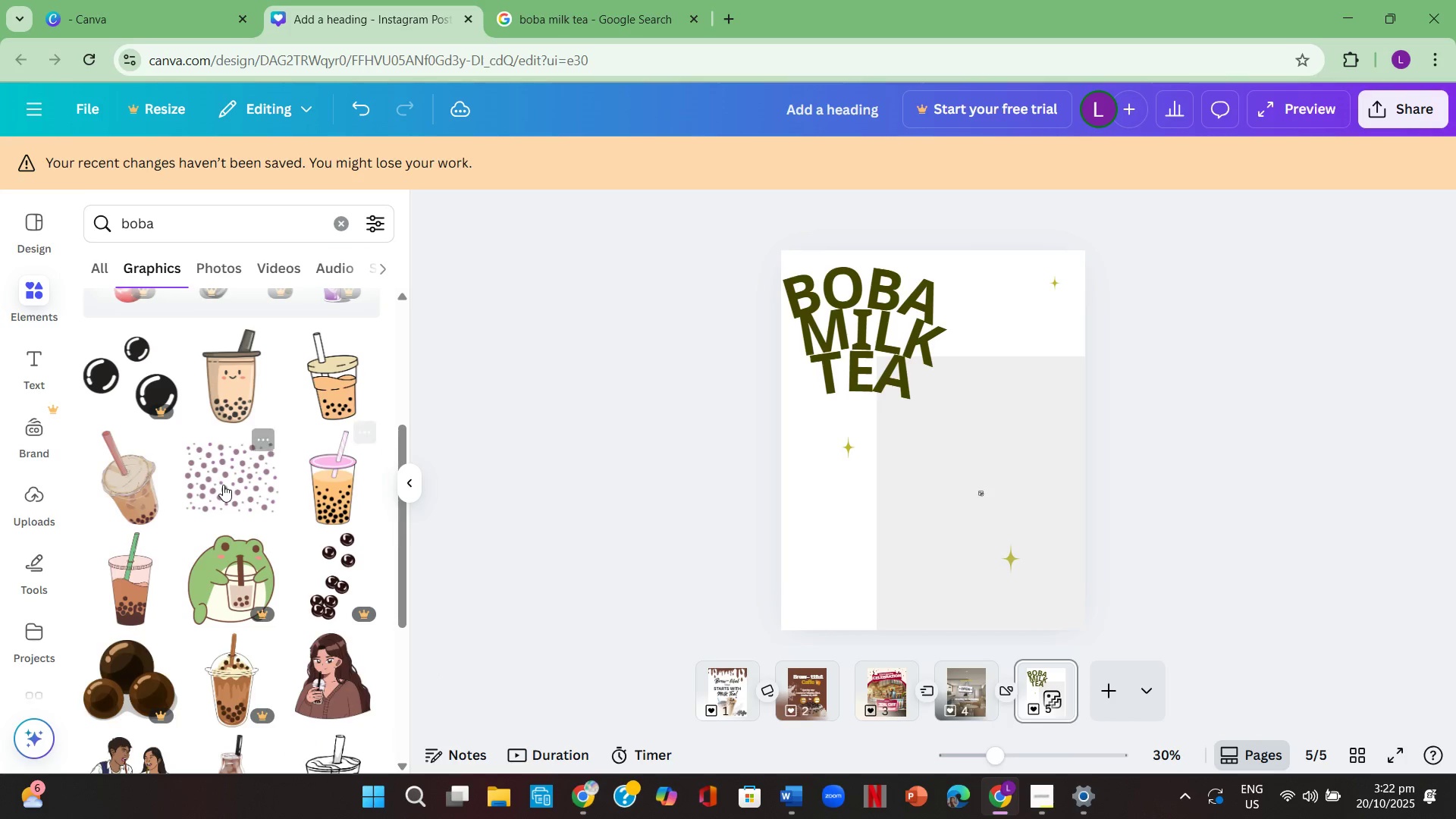 
left_click([223, 485])
 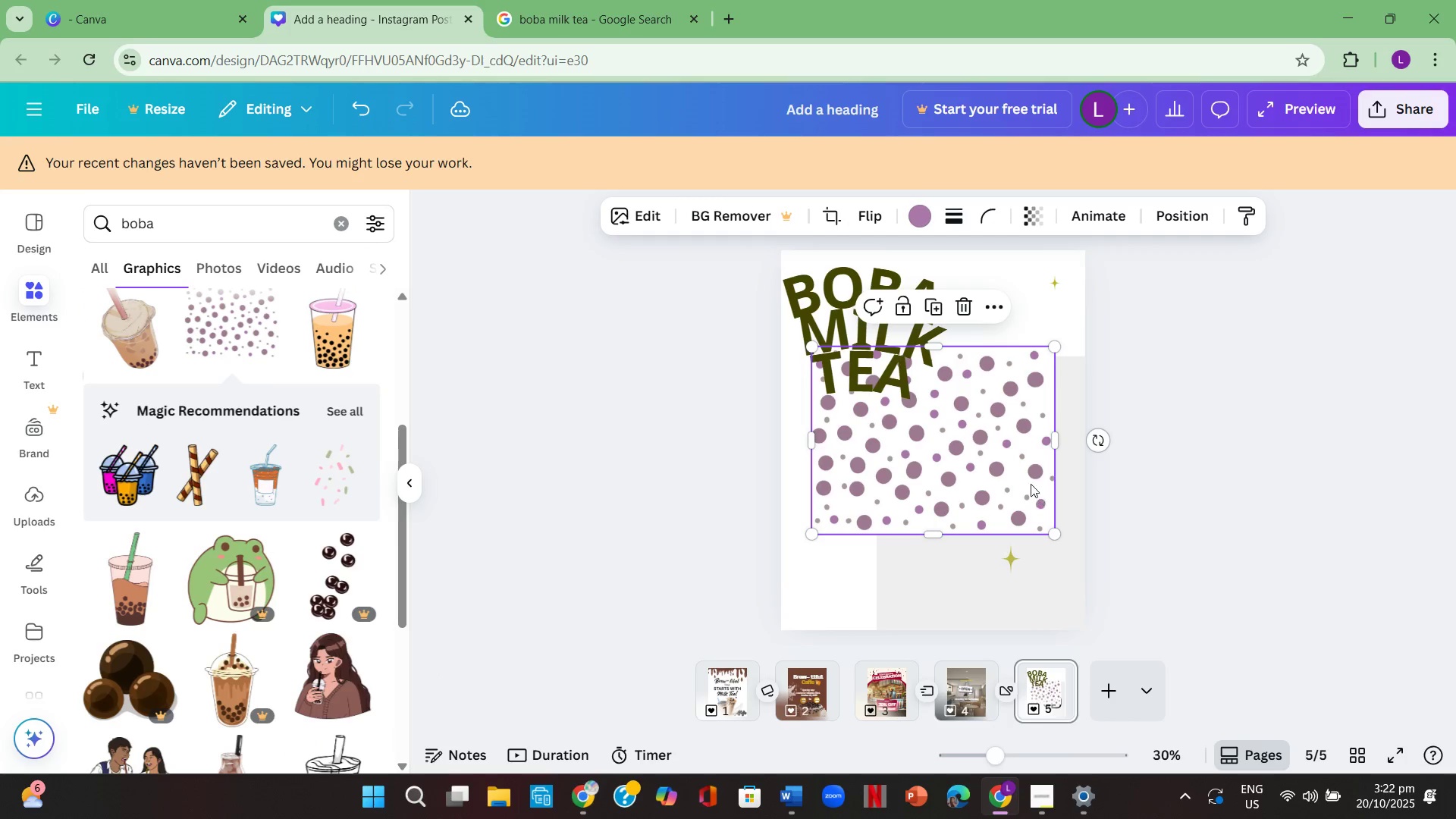 
left_click([1001, 444])
 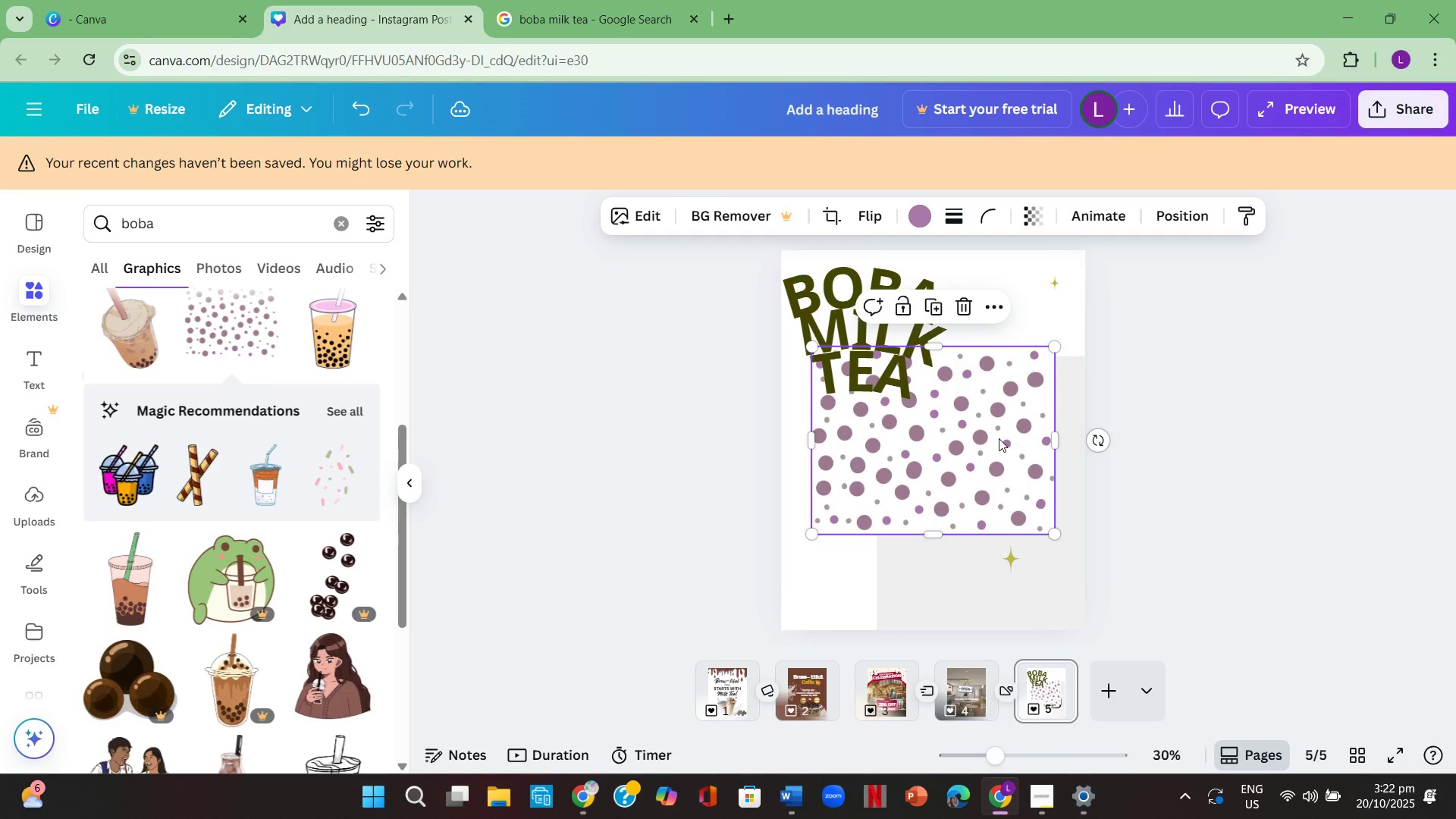 
left_click([999, 438])
 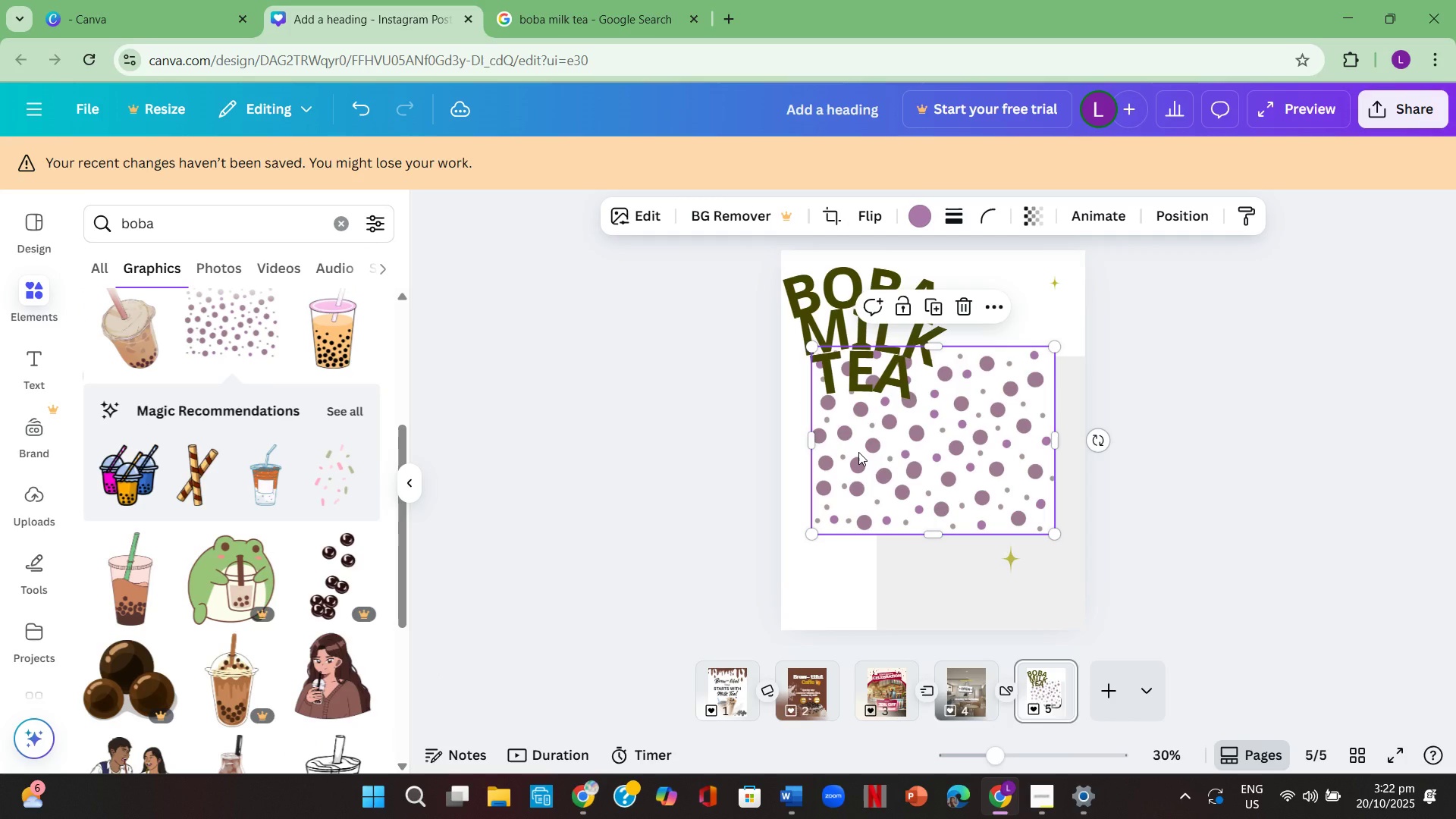 
left_click([858, 452])
 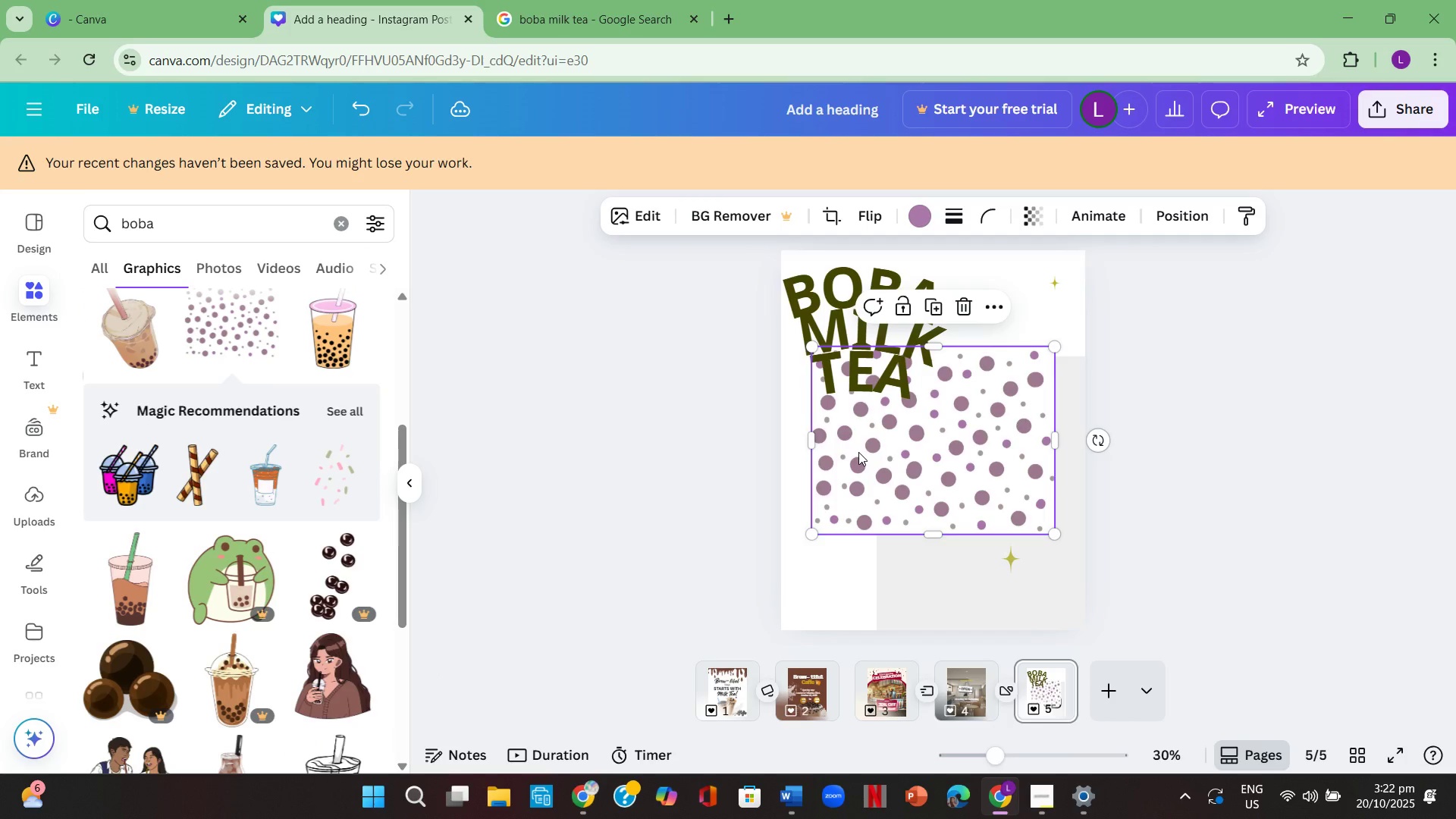 
key(Backspace)
 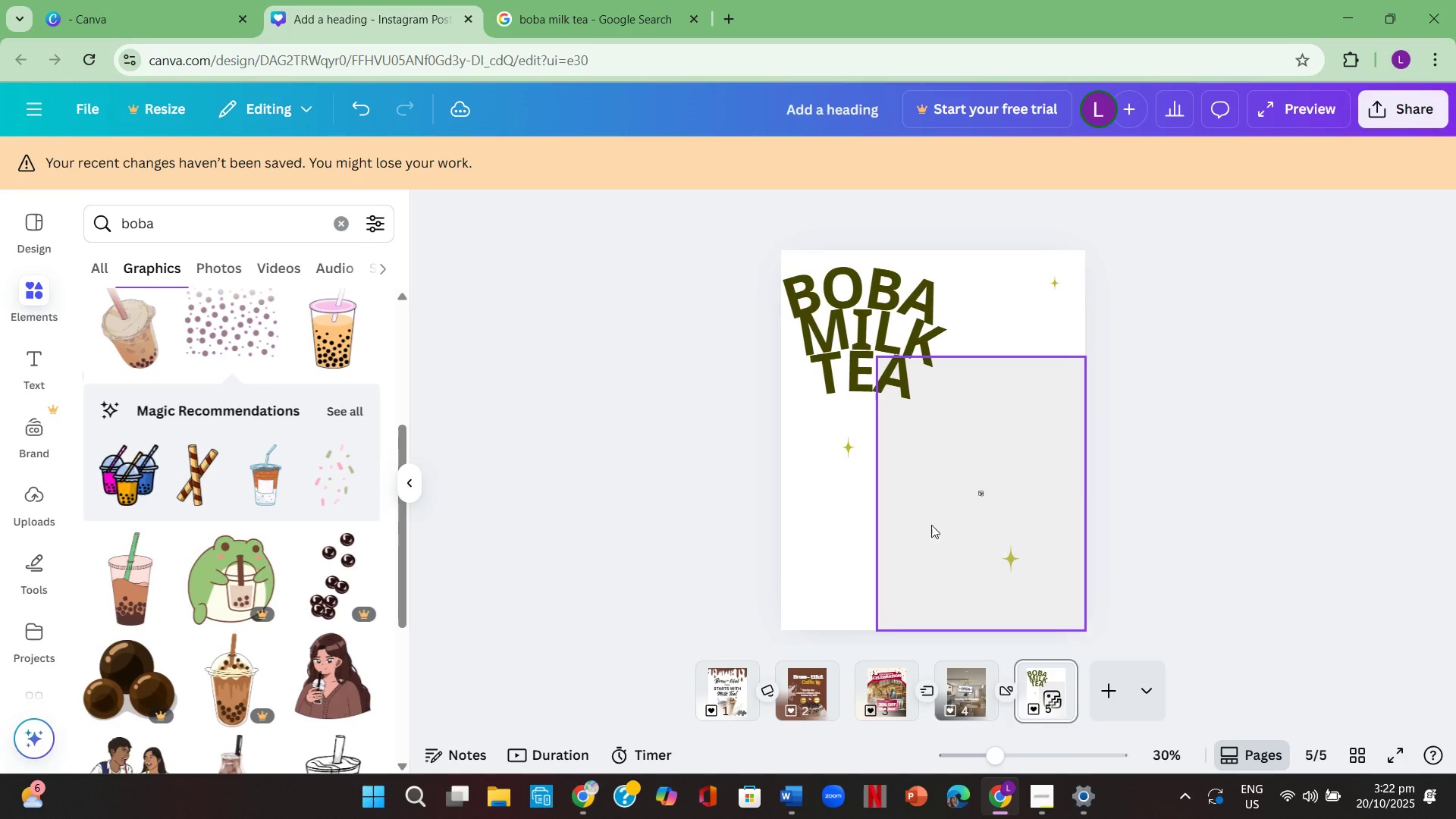 
left_click([935, 529])
 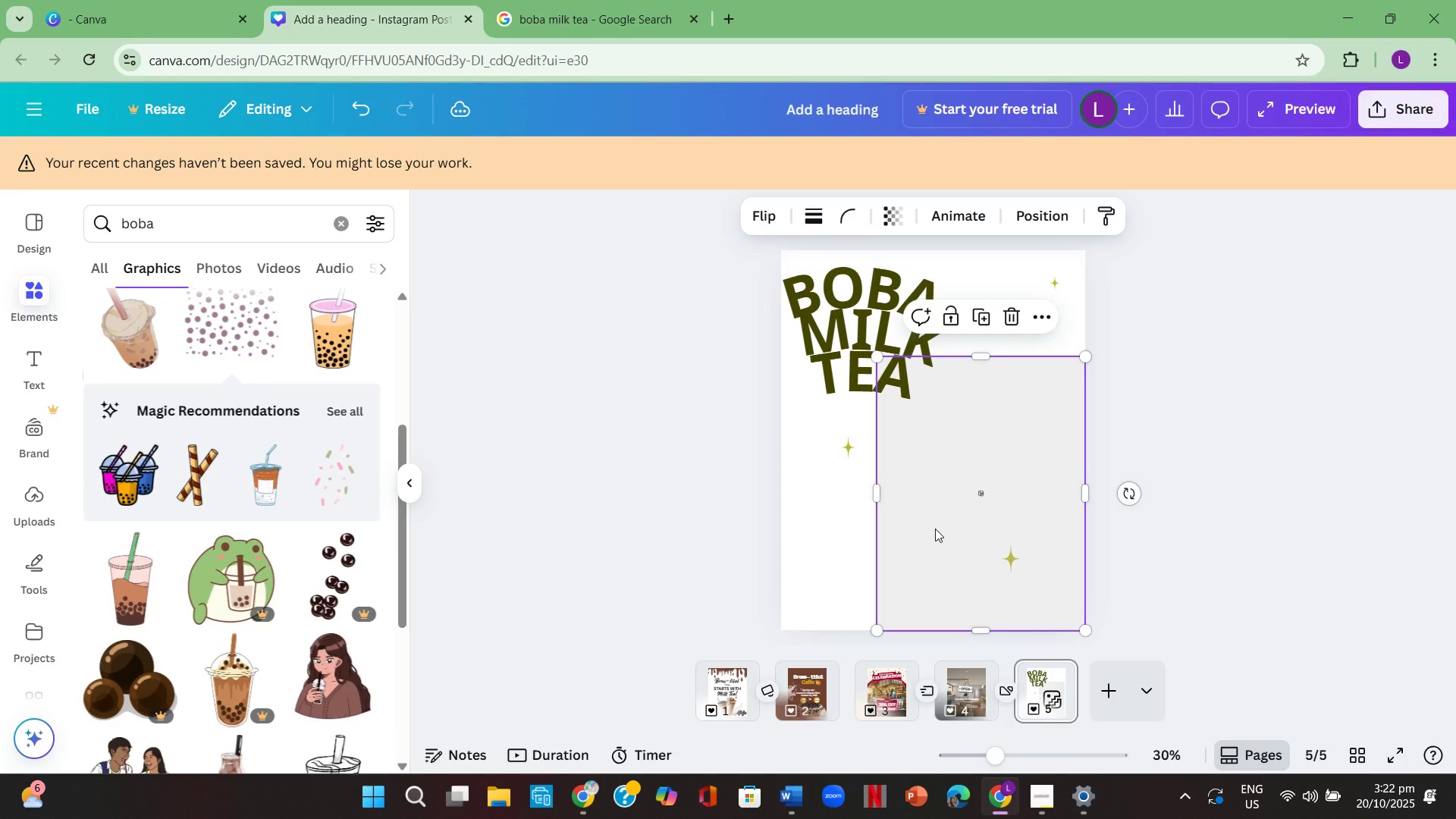 
key(Backspace)
 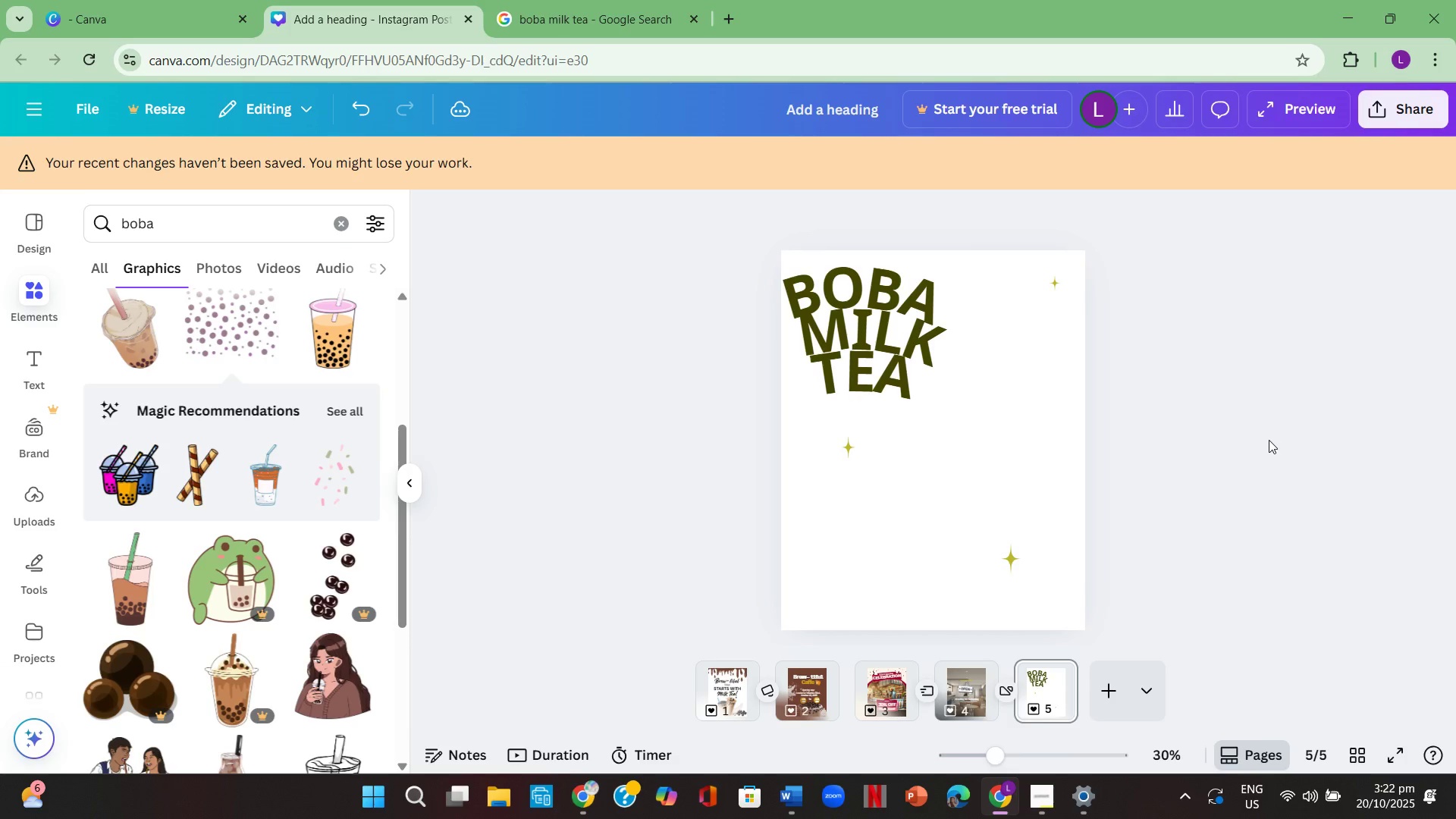 
right_click([1172, 399])
 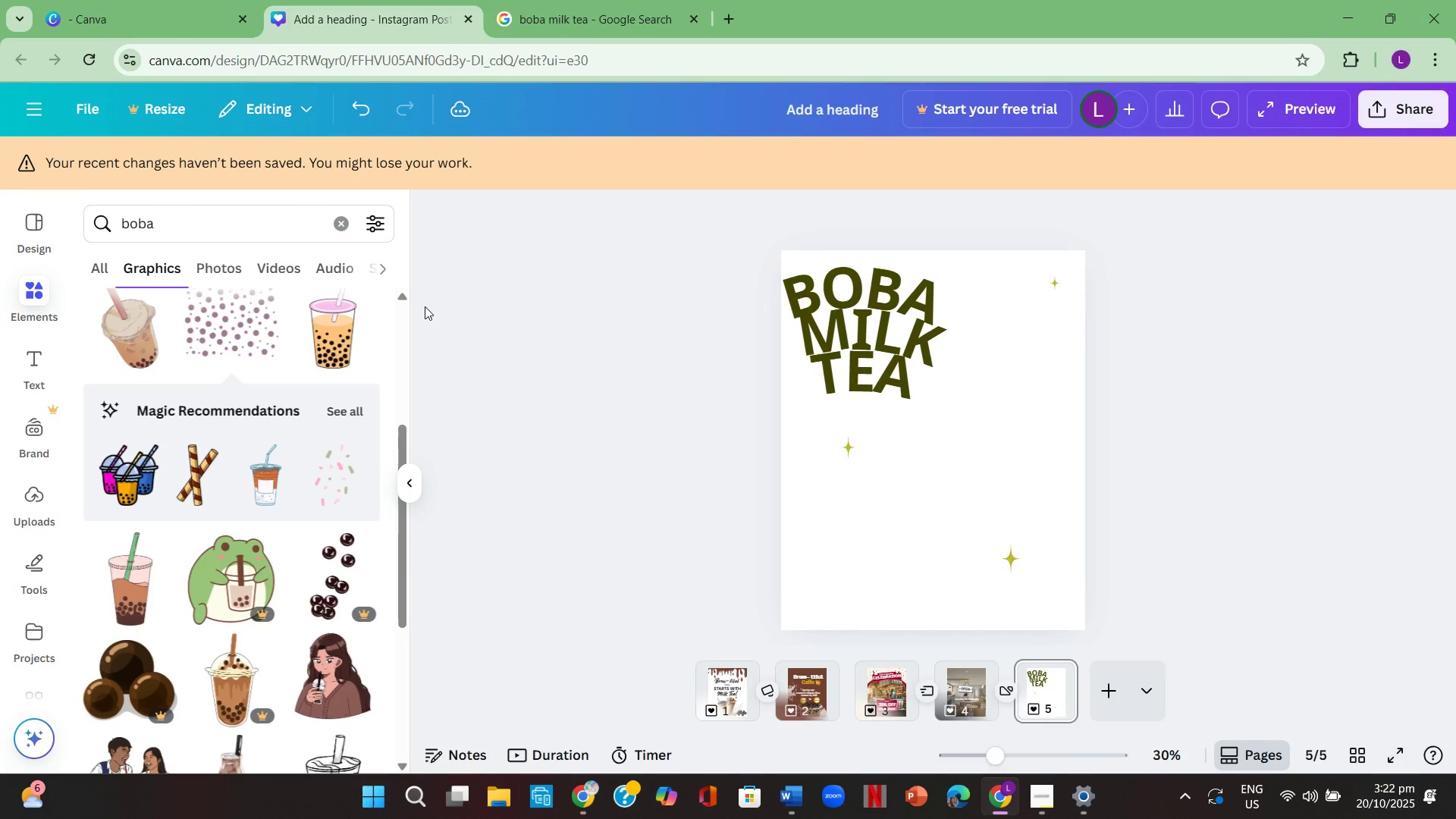 
left_click([539, 318])
 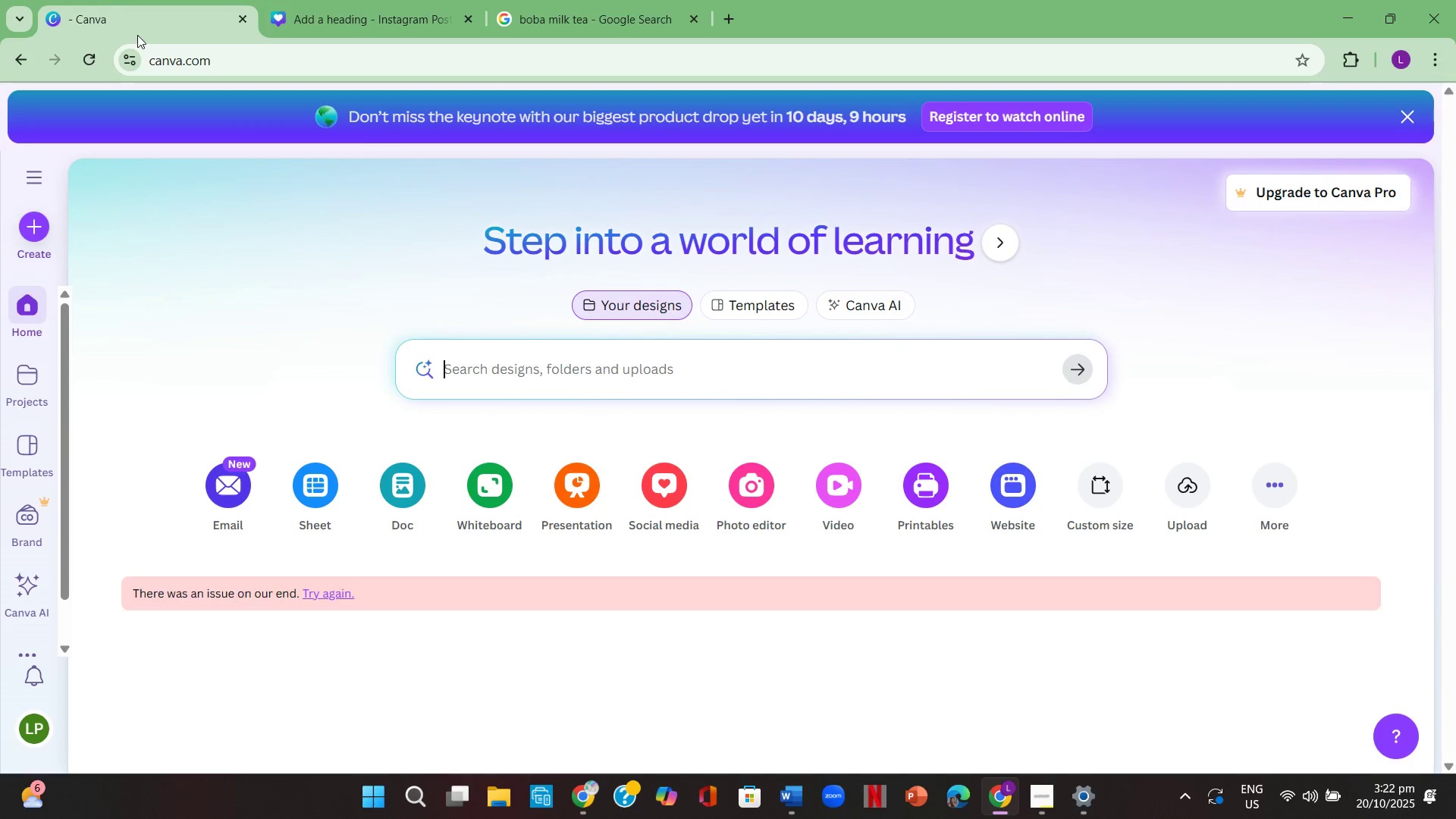 
scroll: coordinate [231, 429], scroll_direction: down, amount: 2.0
 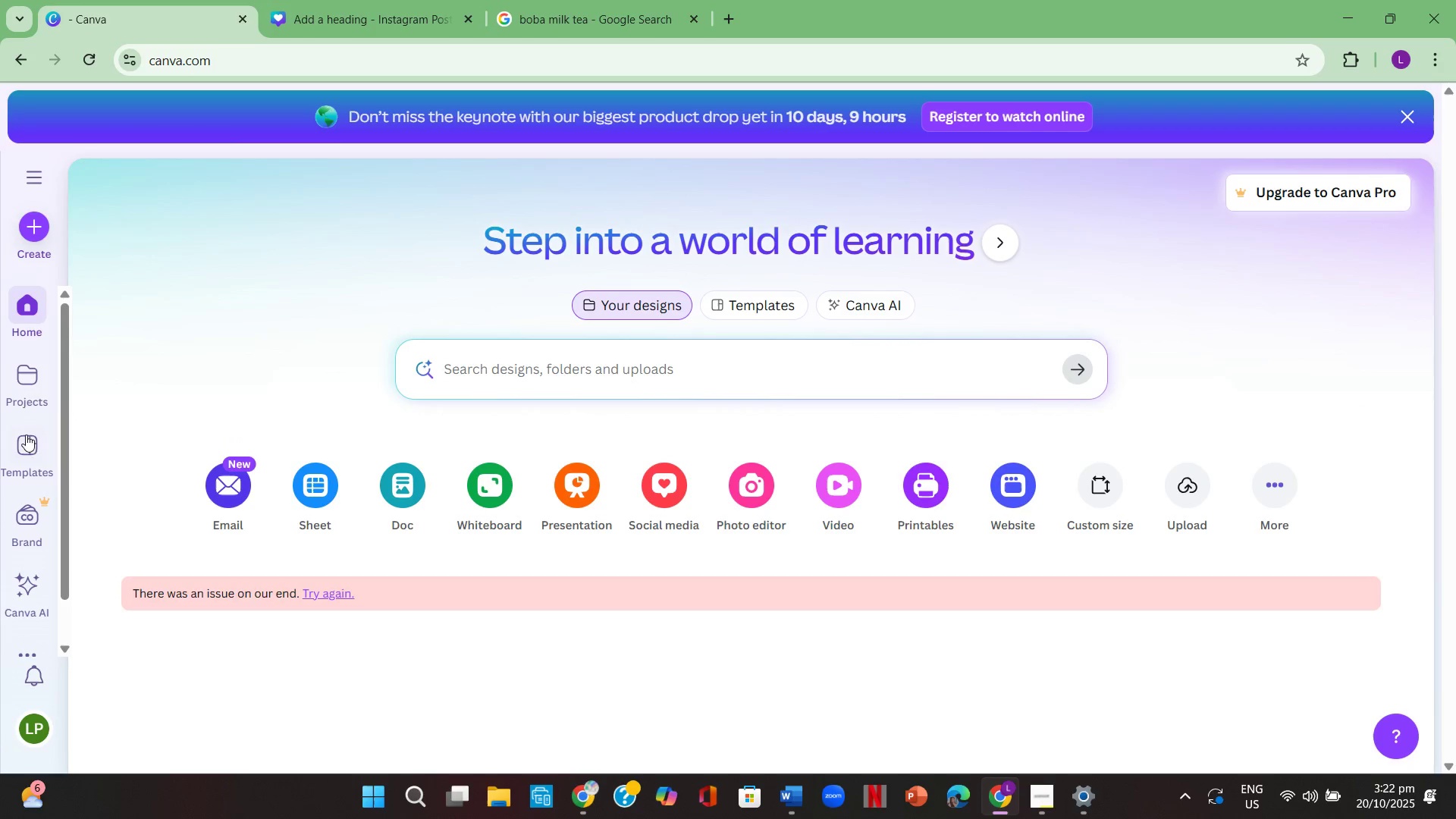 
left_click([29, 384])
 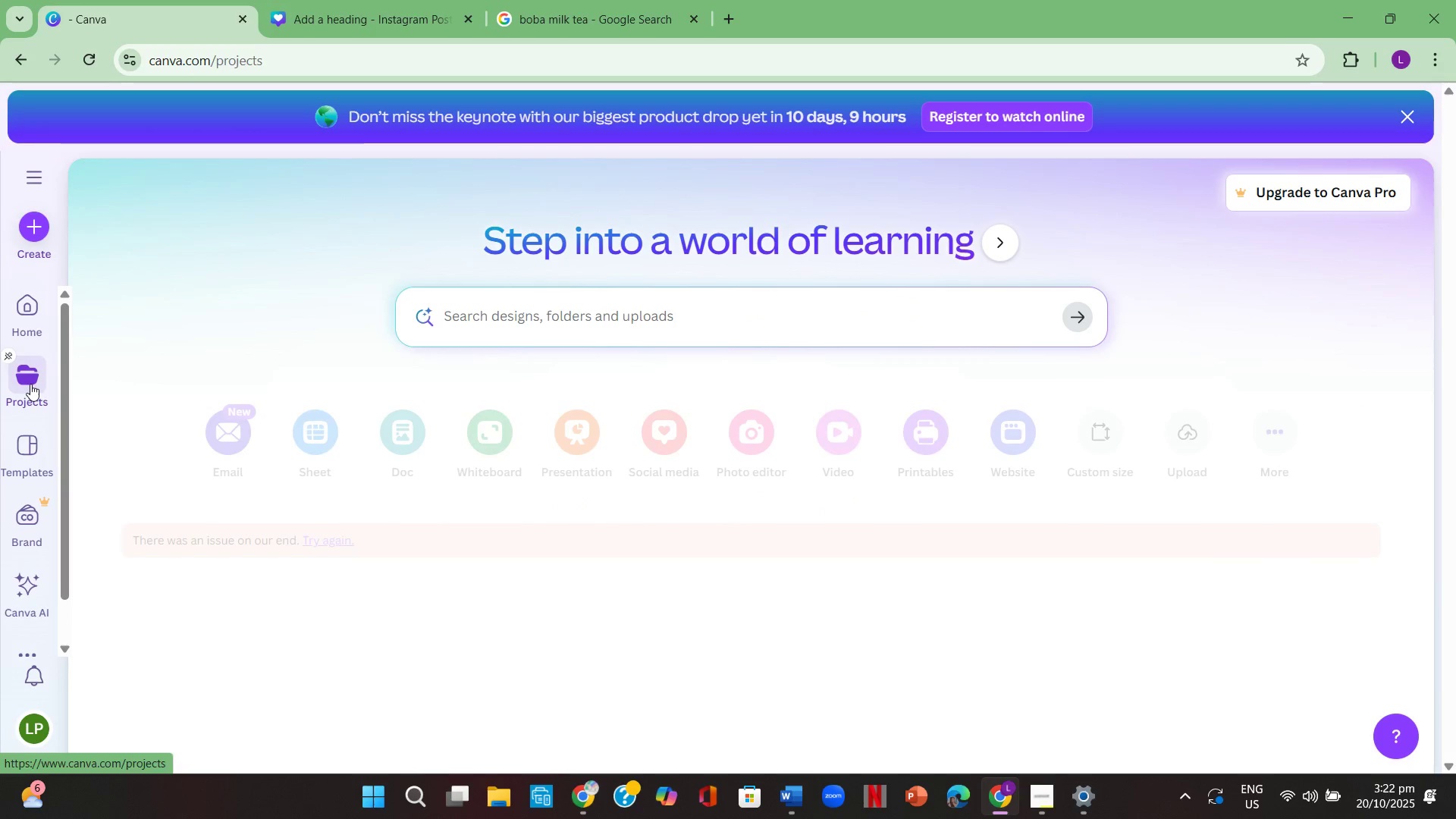 
scroll: coordinate [385, 374], scroll_direction: down, amount: 1.0
 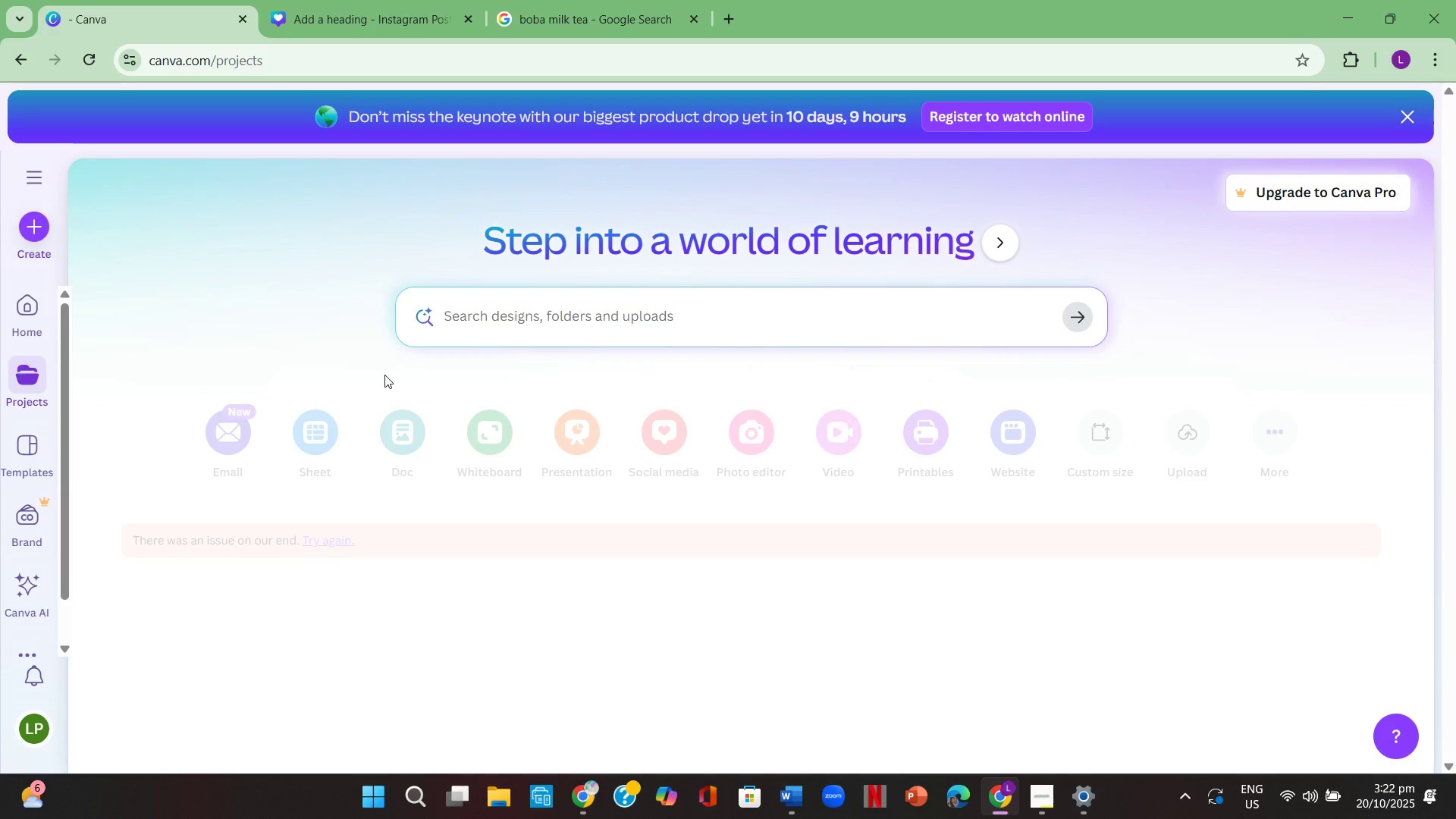 
scroll: coordinate [385, 374], scroll_direction: up, amount: 1.0
 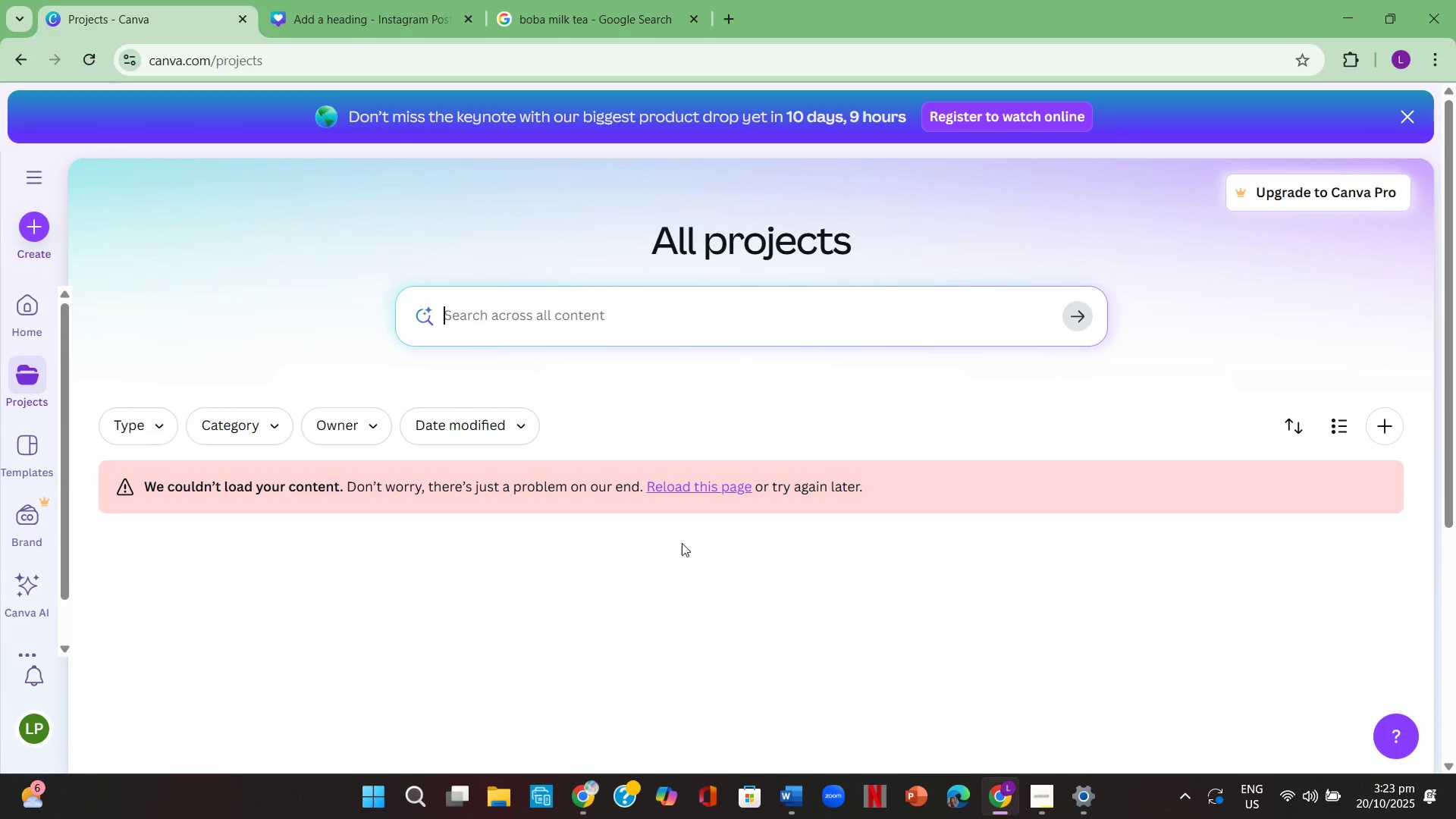 
left_click([682, 488])
 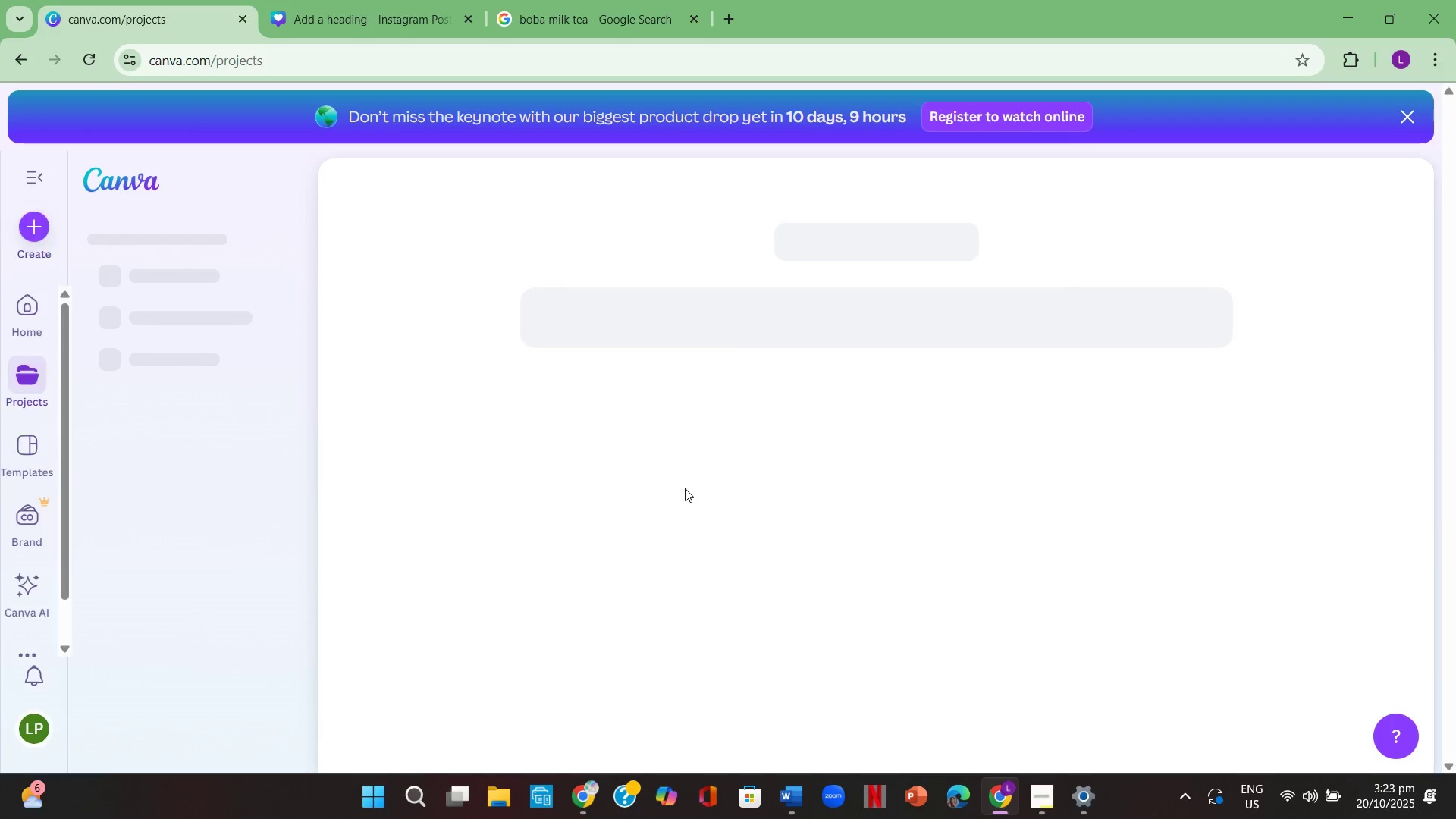 
wait(7.17)
 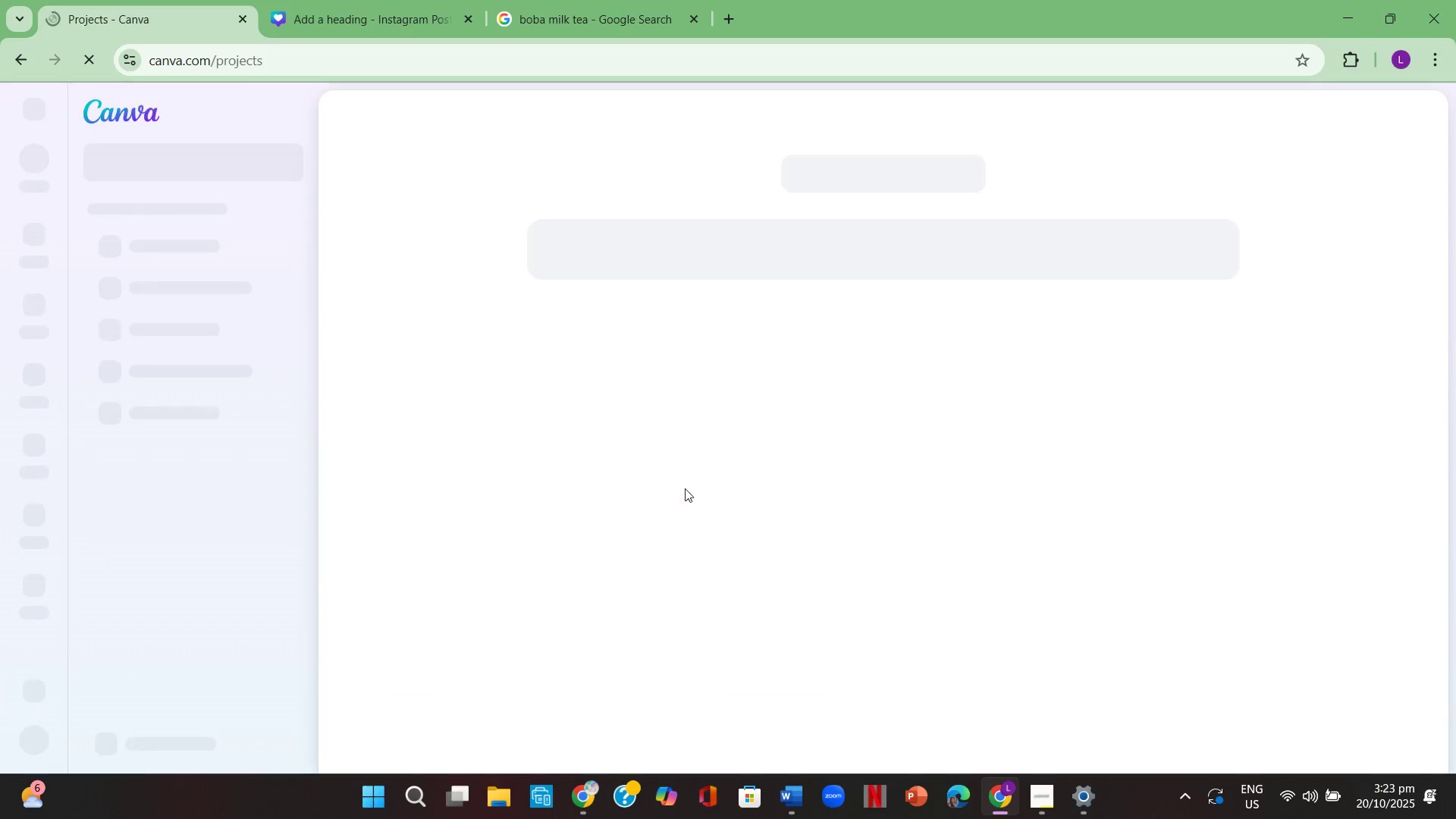 
scroll: coordinate [633, 588], scroll_direction: down, amount: 1.0
 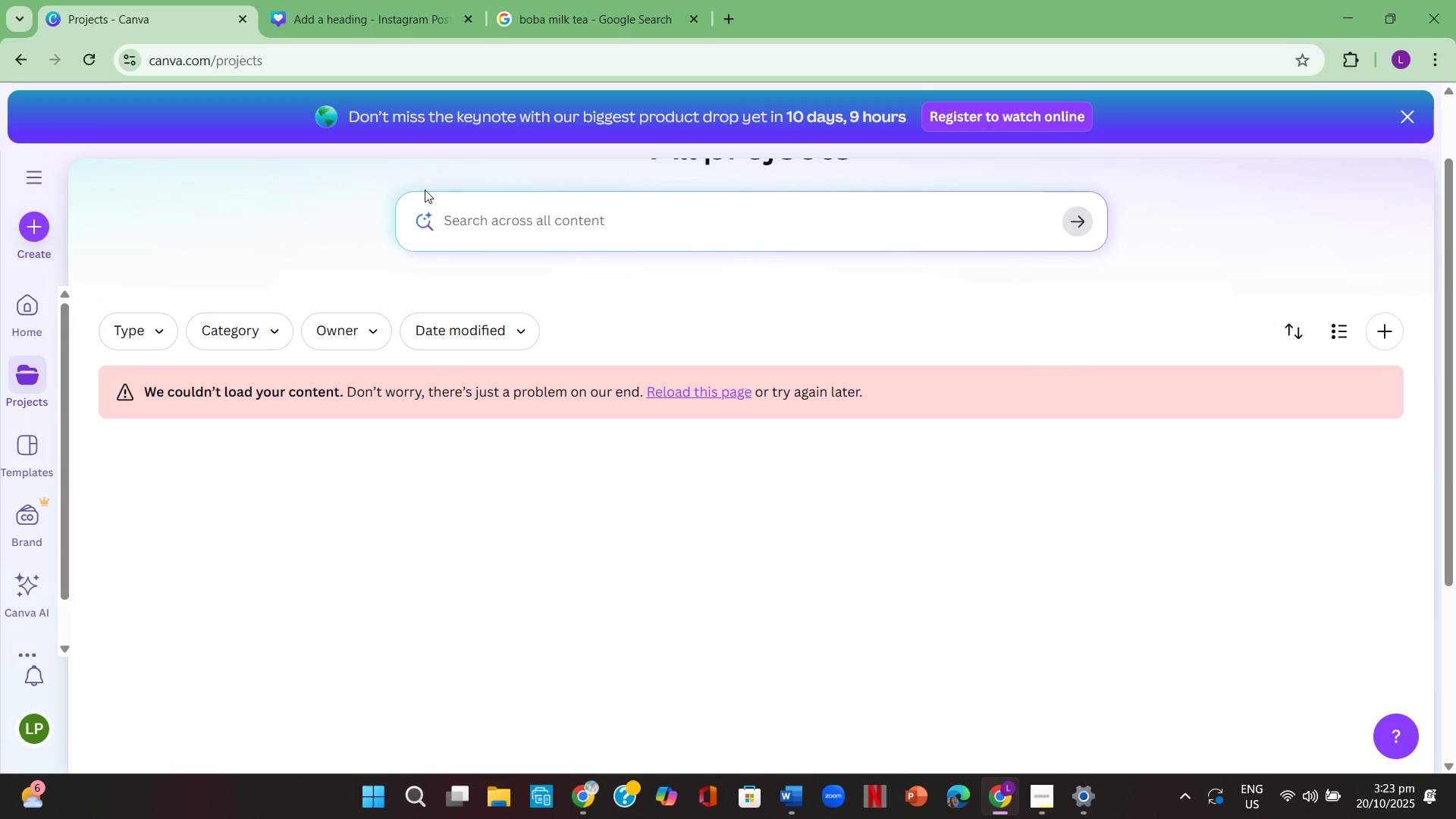 
wait(5.51)
 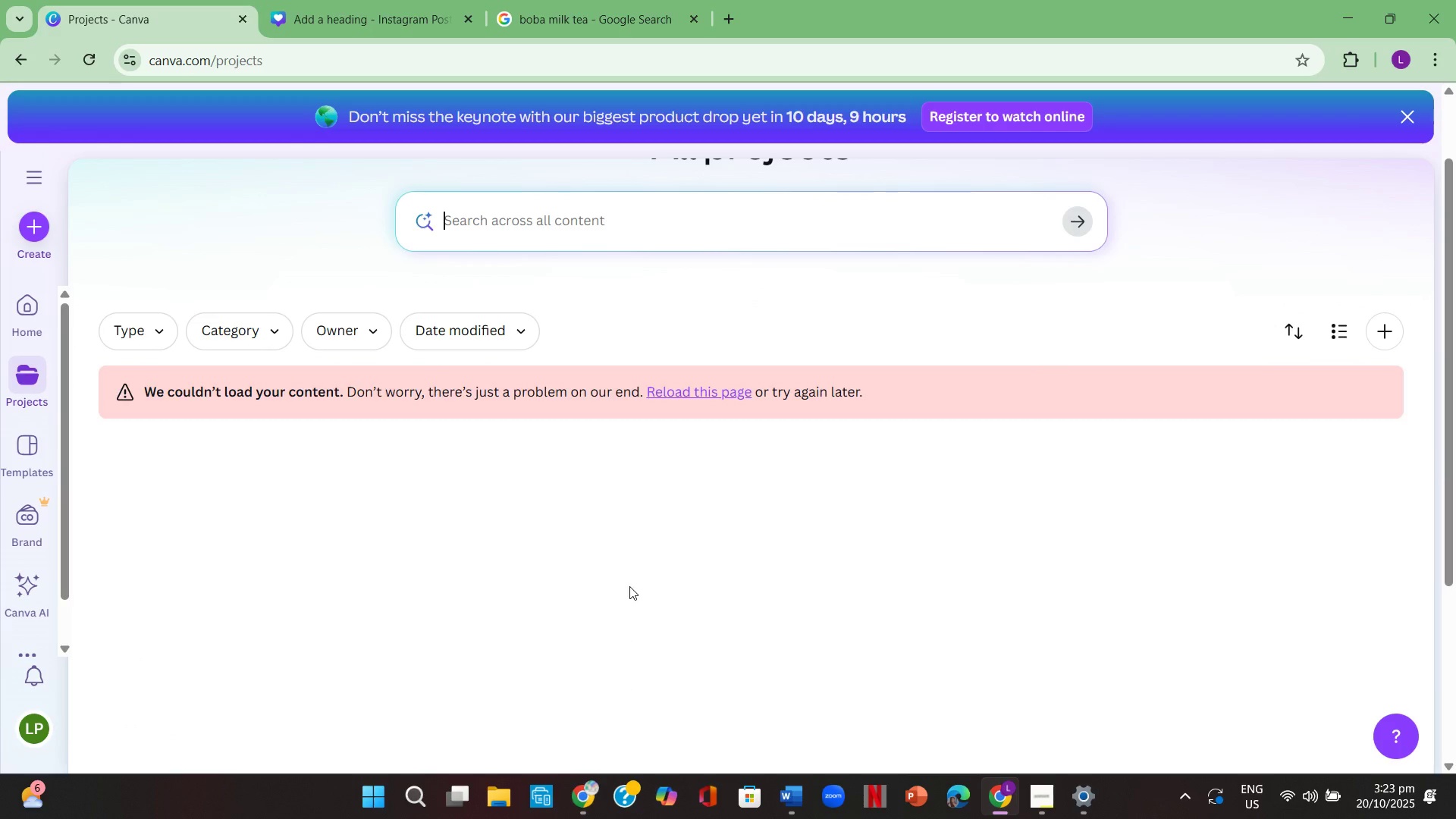 
scroll: coordinate [1000, 215], scroll_direction: up, amount: 2.0
 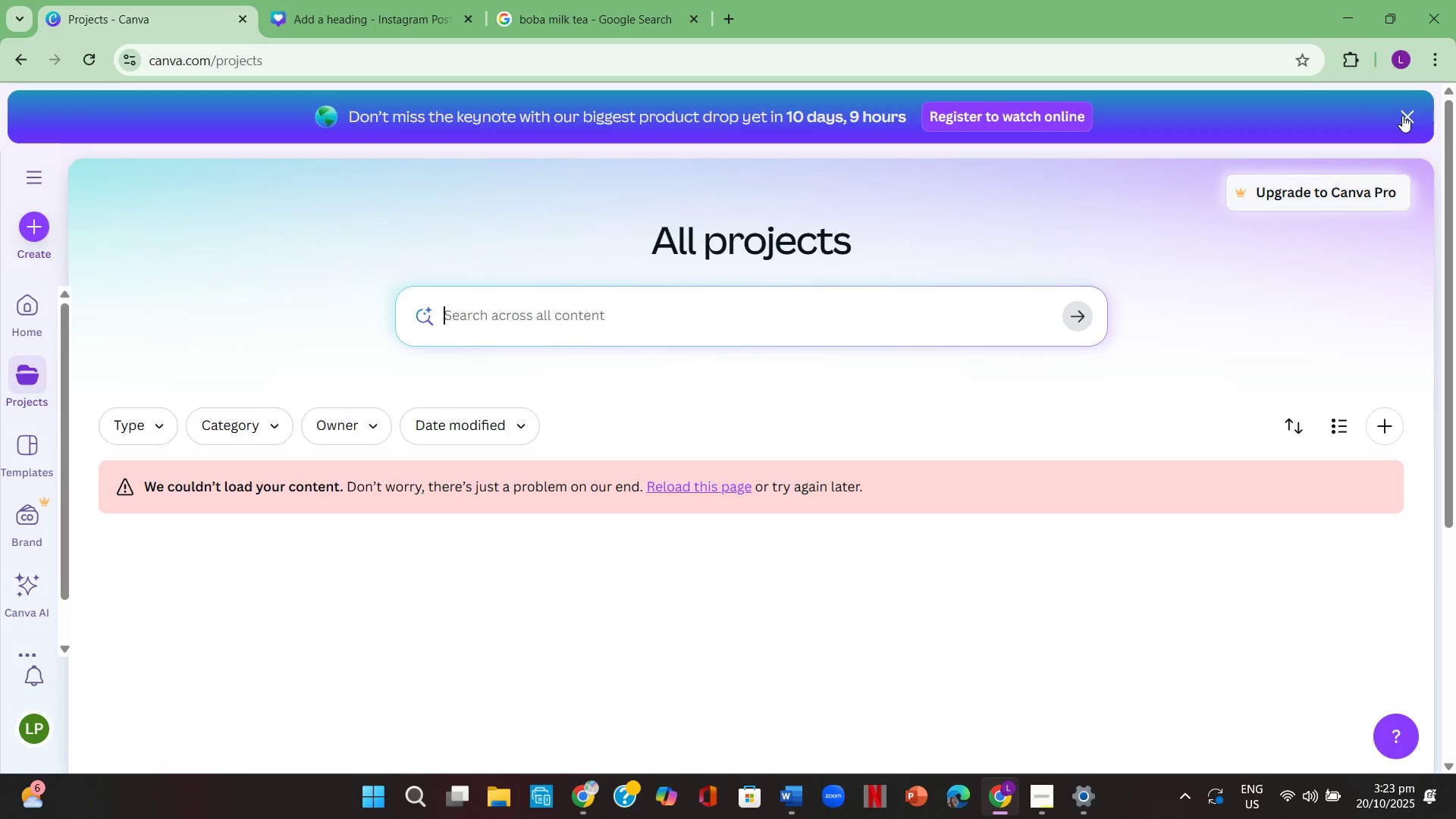 
left_click([1400, 115])
 